 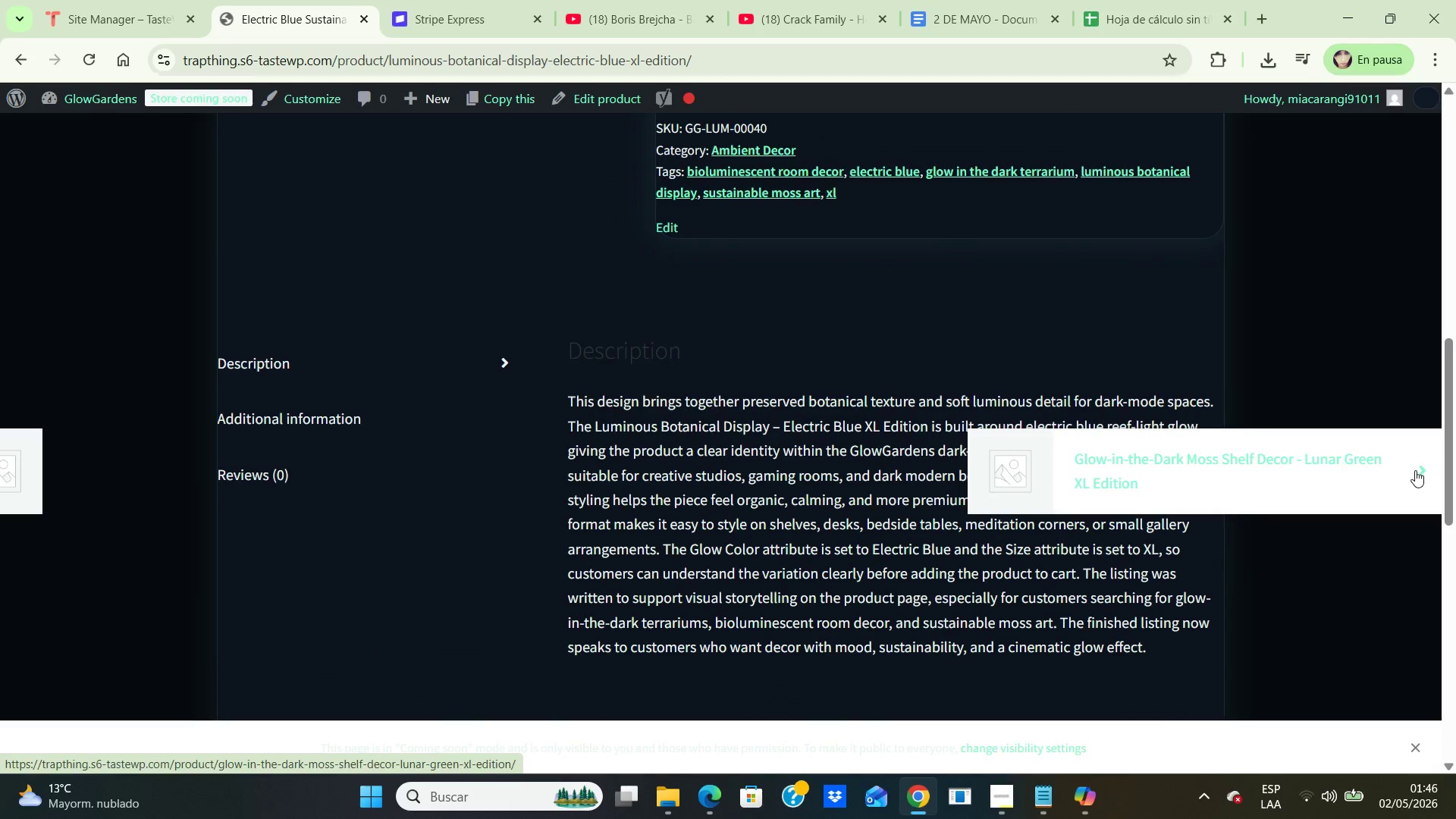 
left_click([1415, 470])
 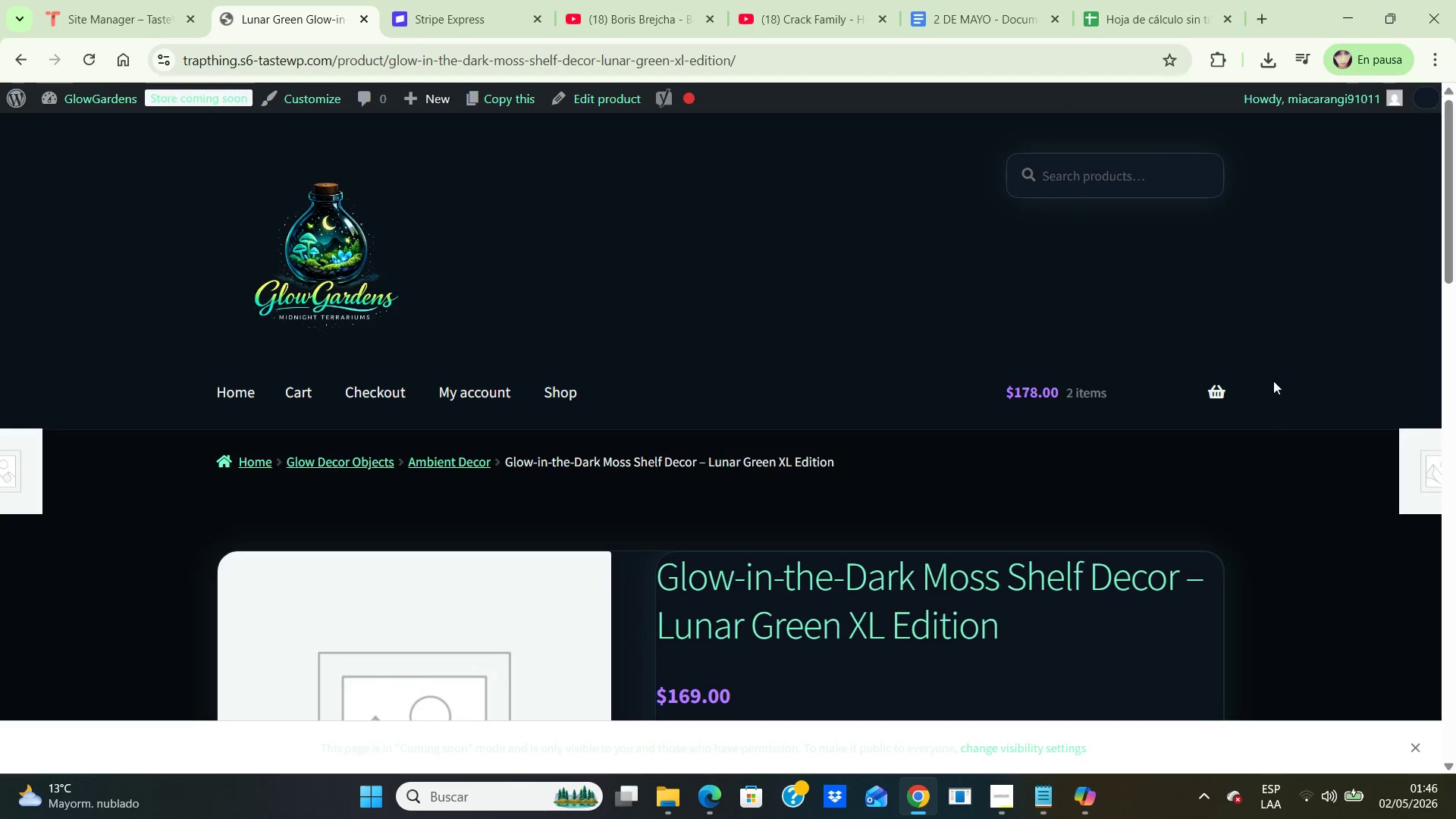 
scroll: coordinate [1273, 375], scroll_direction: down, amount: 3.0
 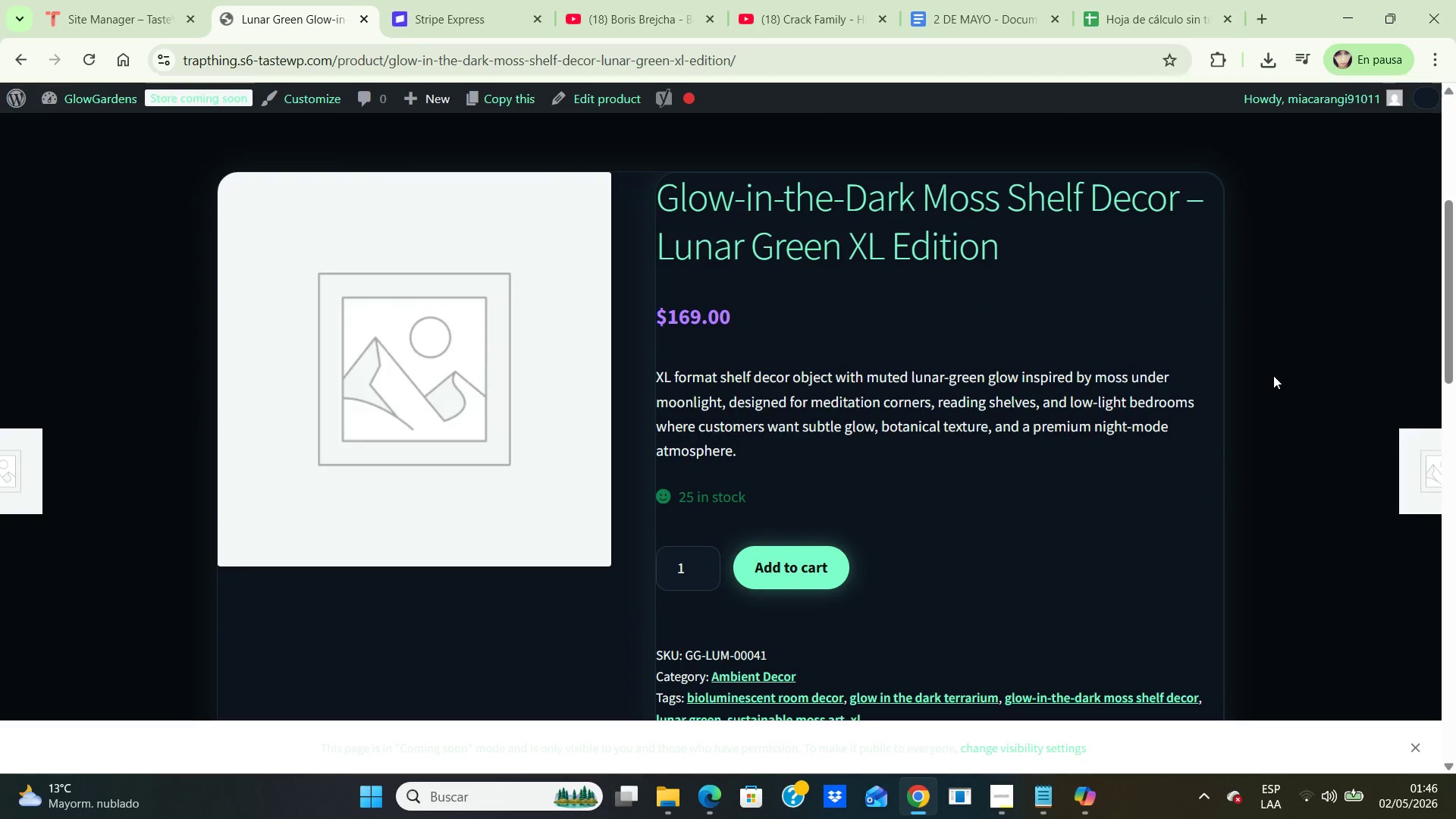 
wait(5.15)
 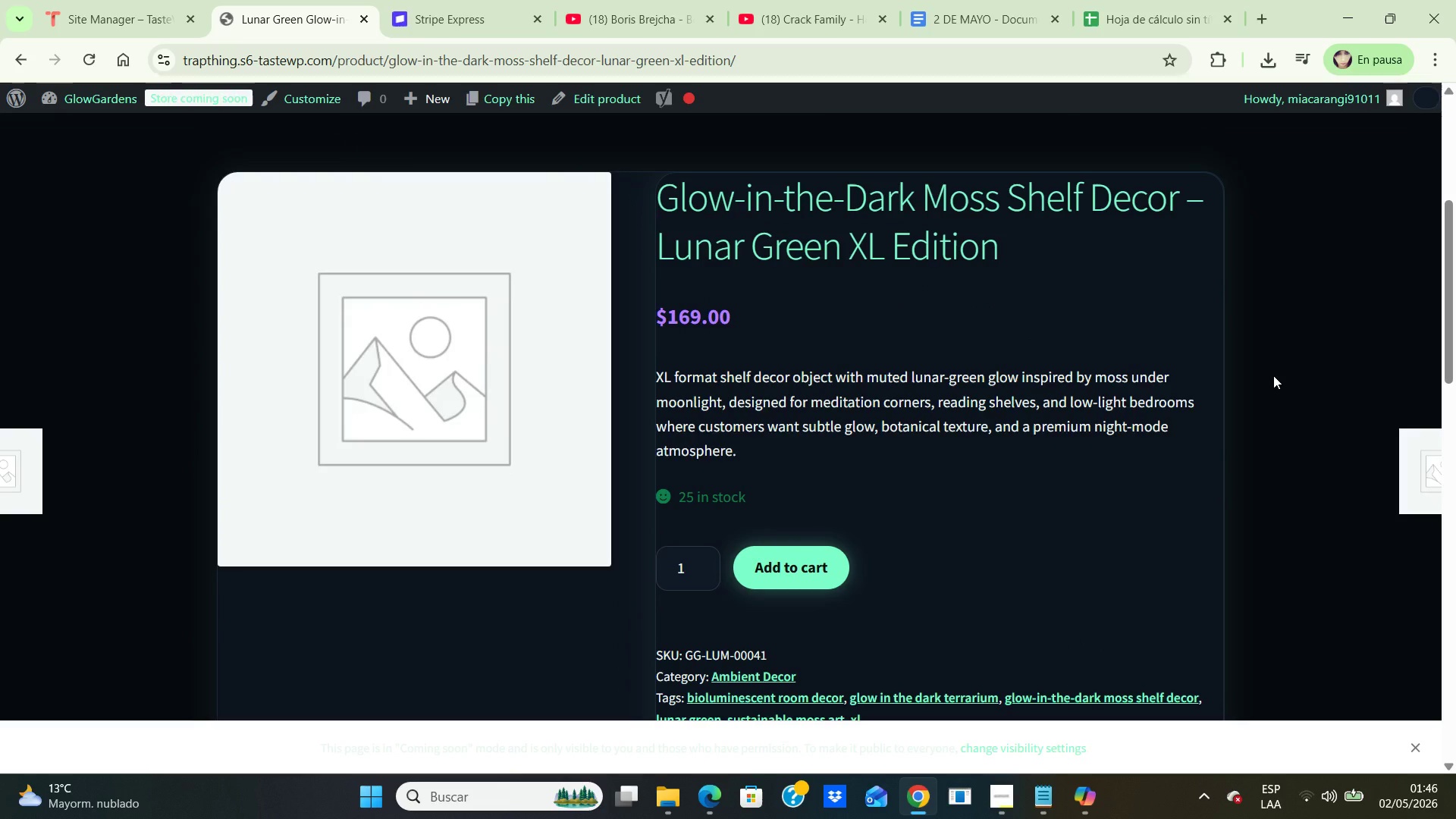 
scroll: coordinate [1273, 375], scroll_direction: down, amount: 1.0
 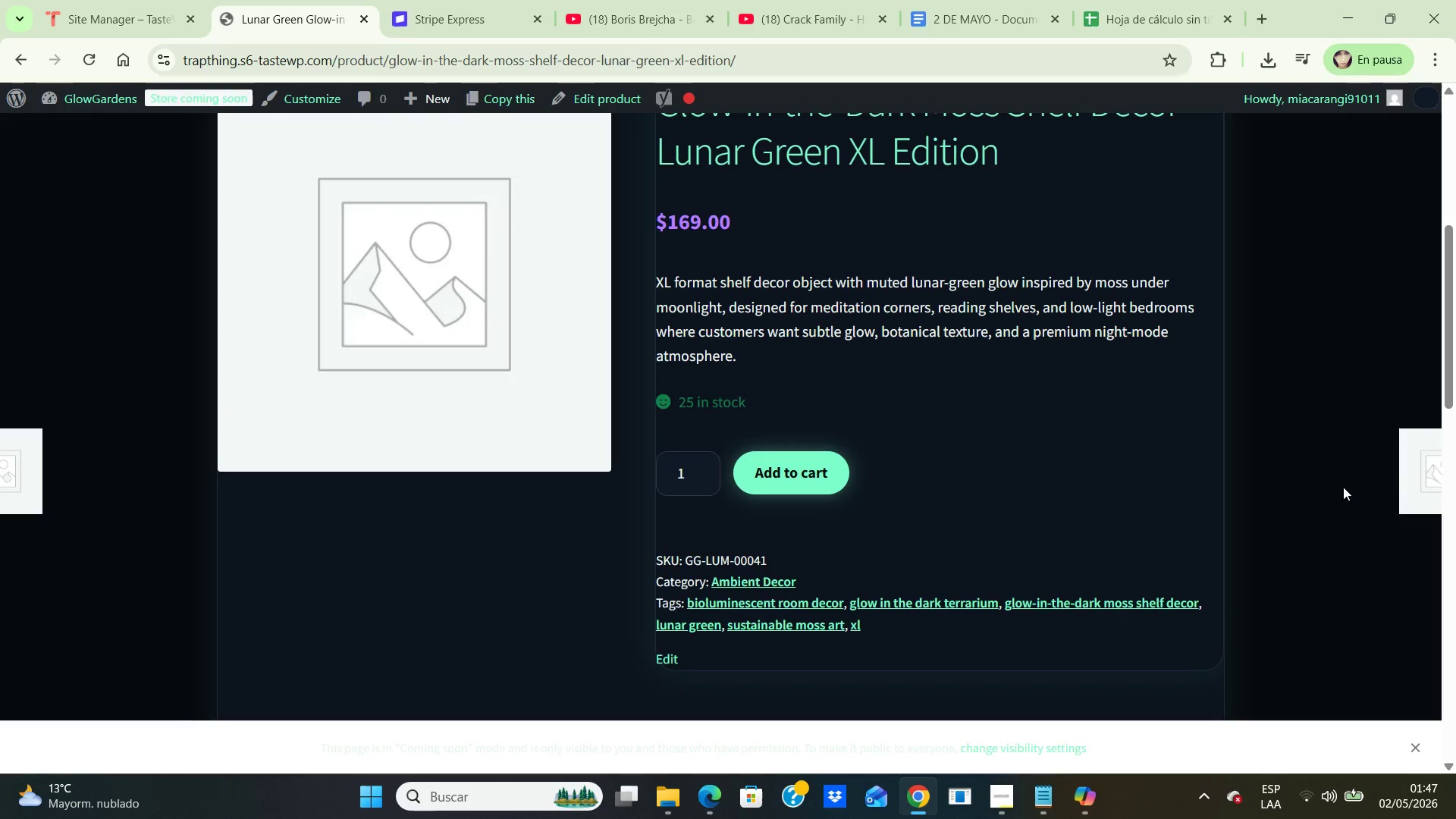 
wait(7.13)
 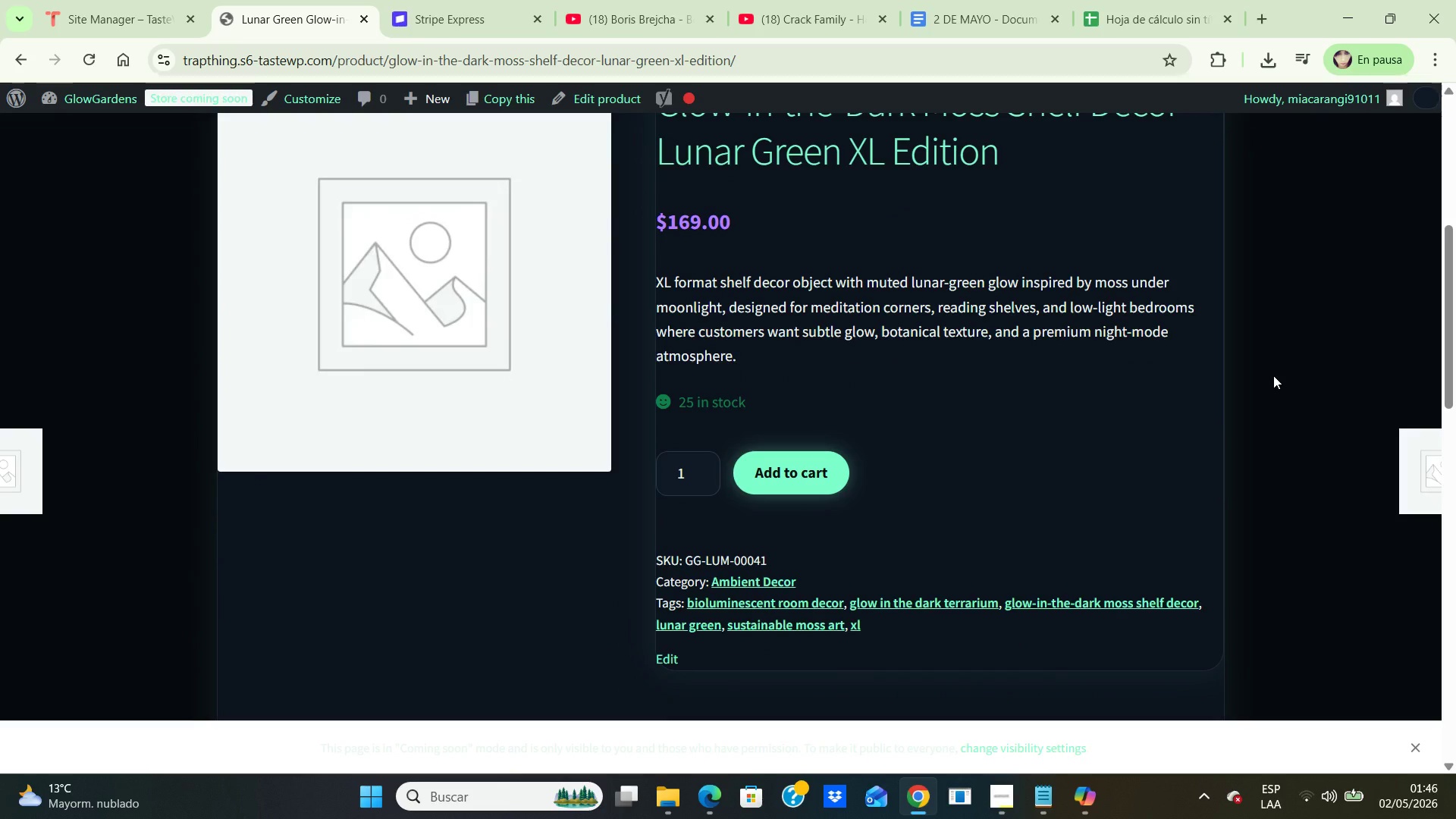 
left_click([1421, 481])
 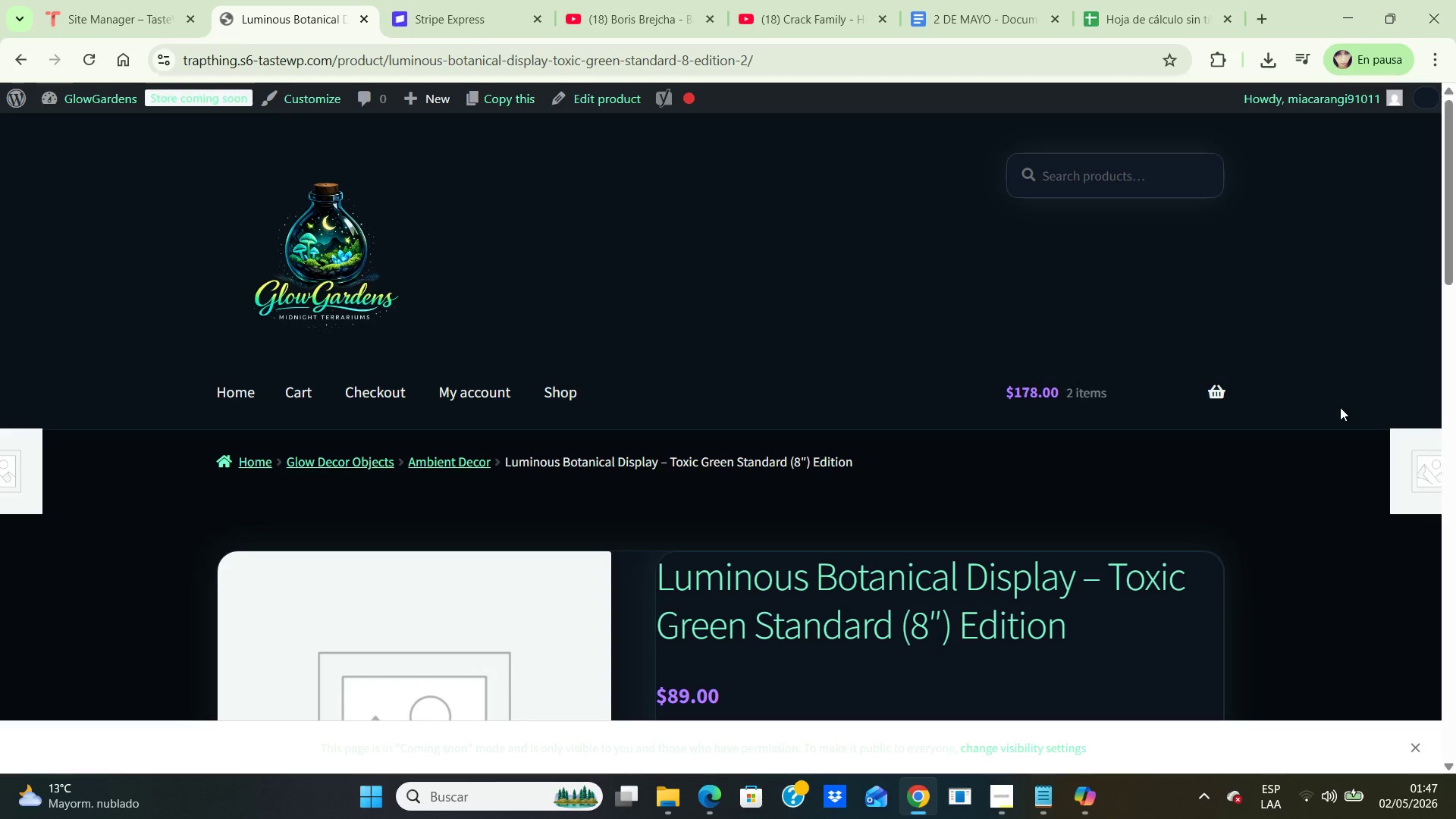 
wait(6.47)
 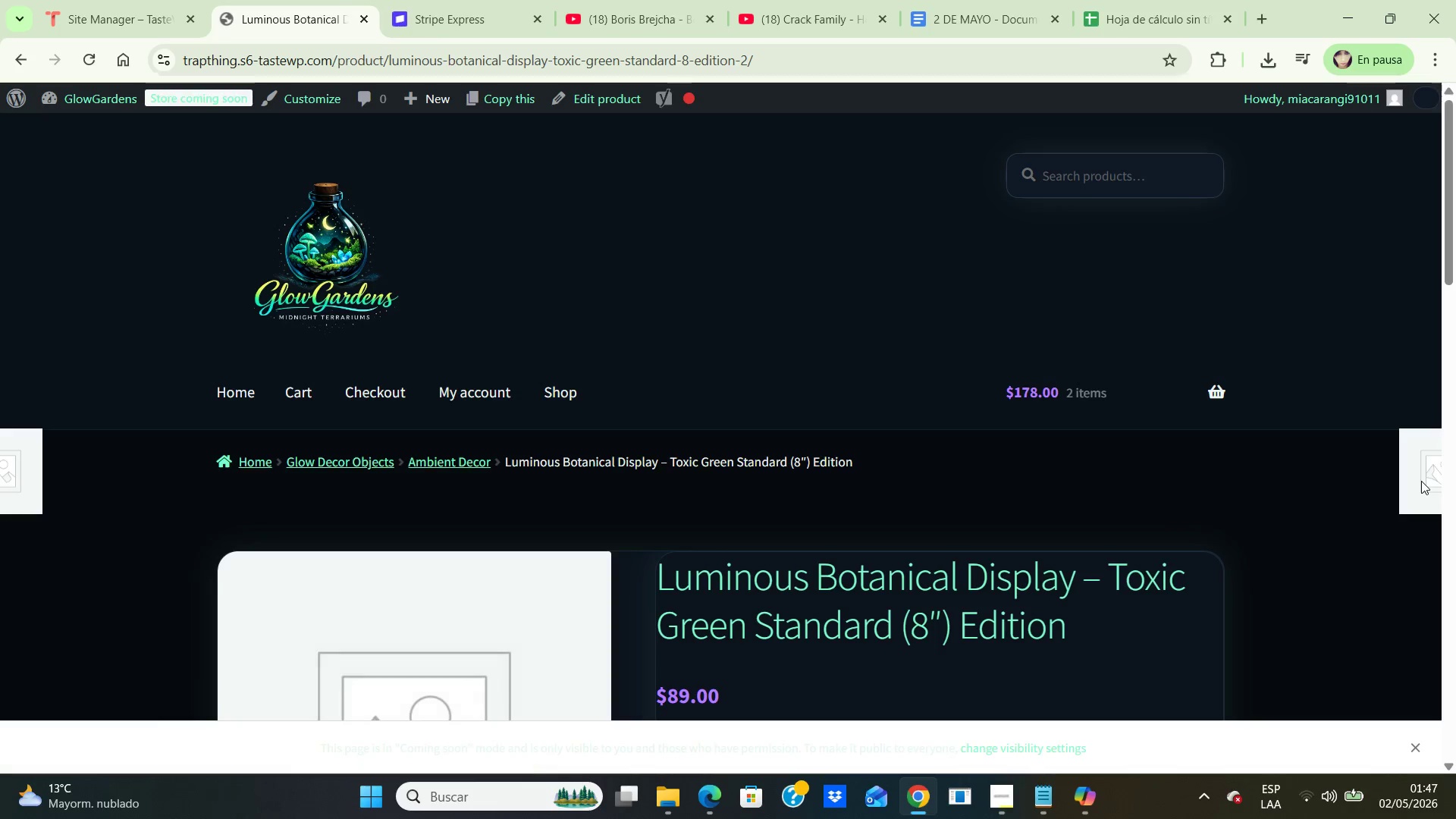 
scroll: coordinate [1018, 281], scroll_direction: down, amount: 2.0
 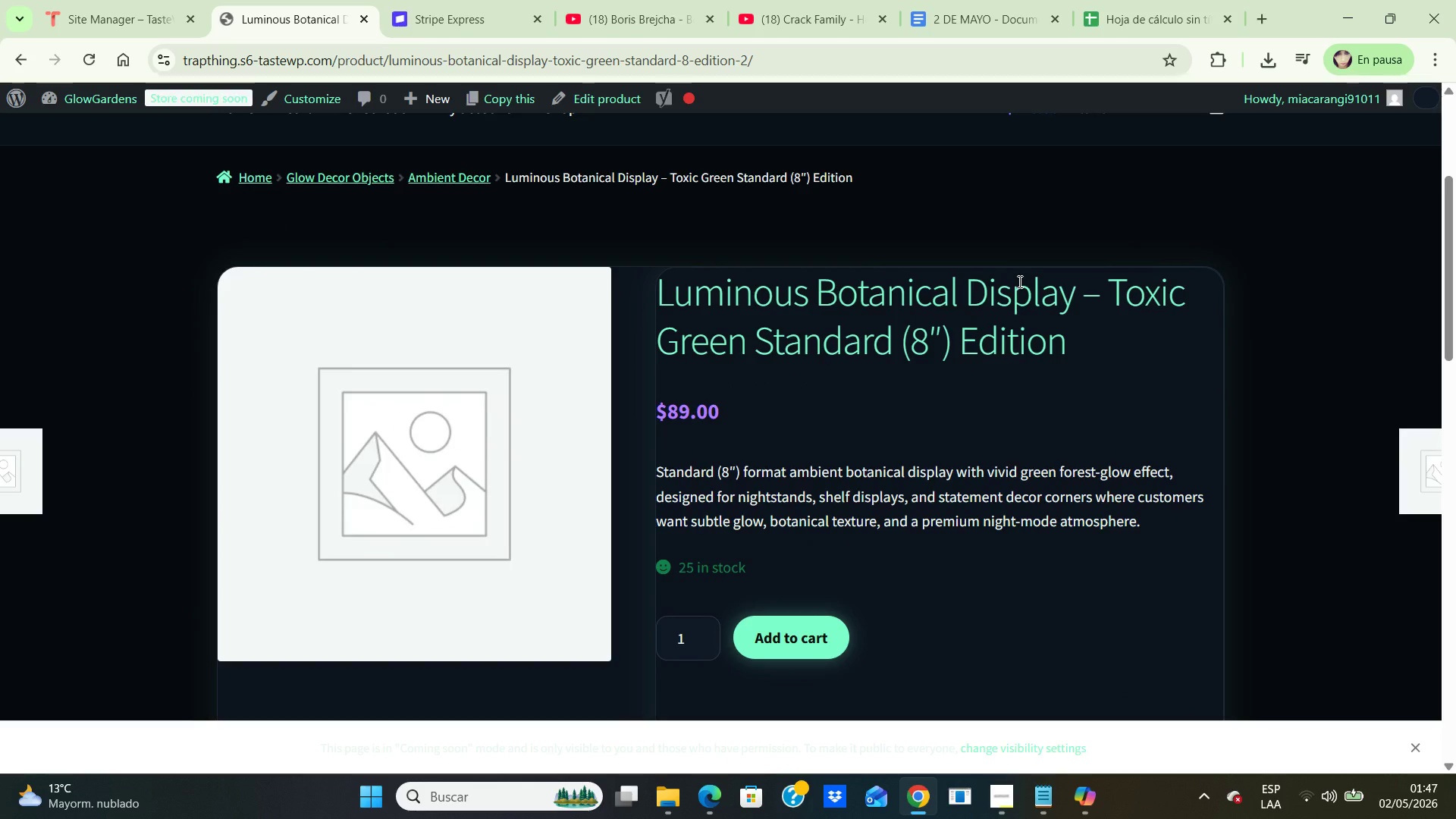 
wait(5.23)
 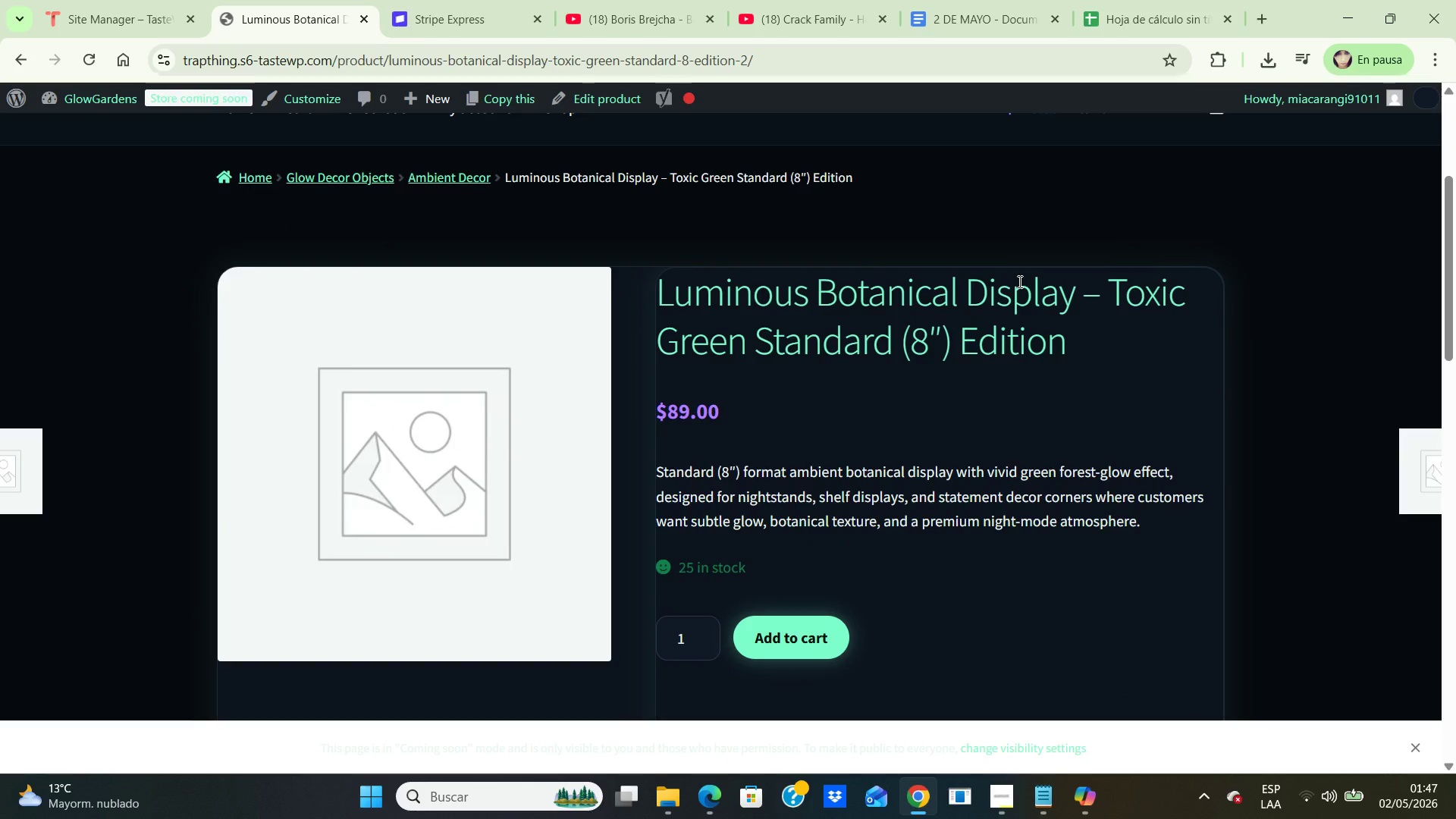 
scroll: coordinate [1018, 281], scroll_direction: down, amount: 2.0
 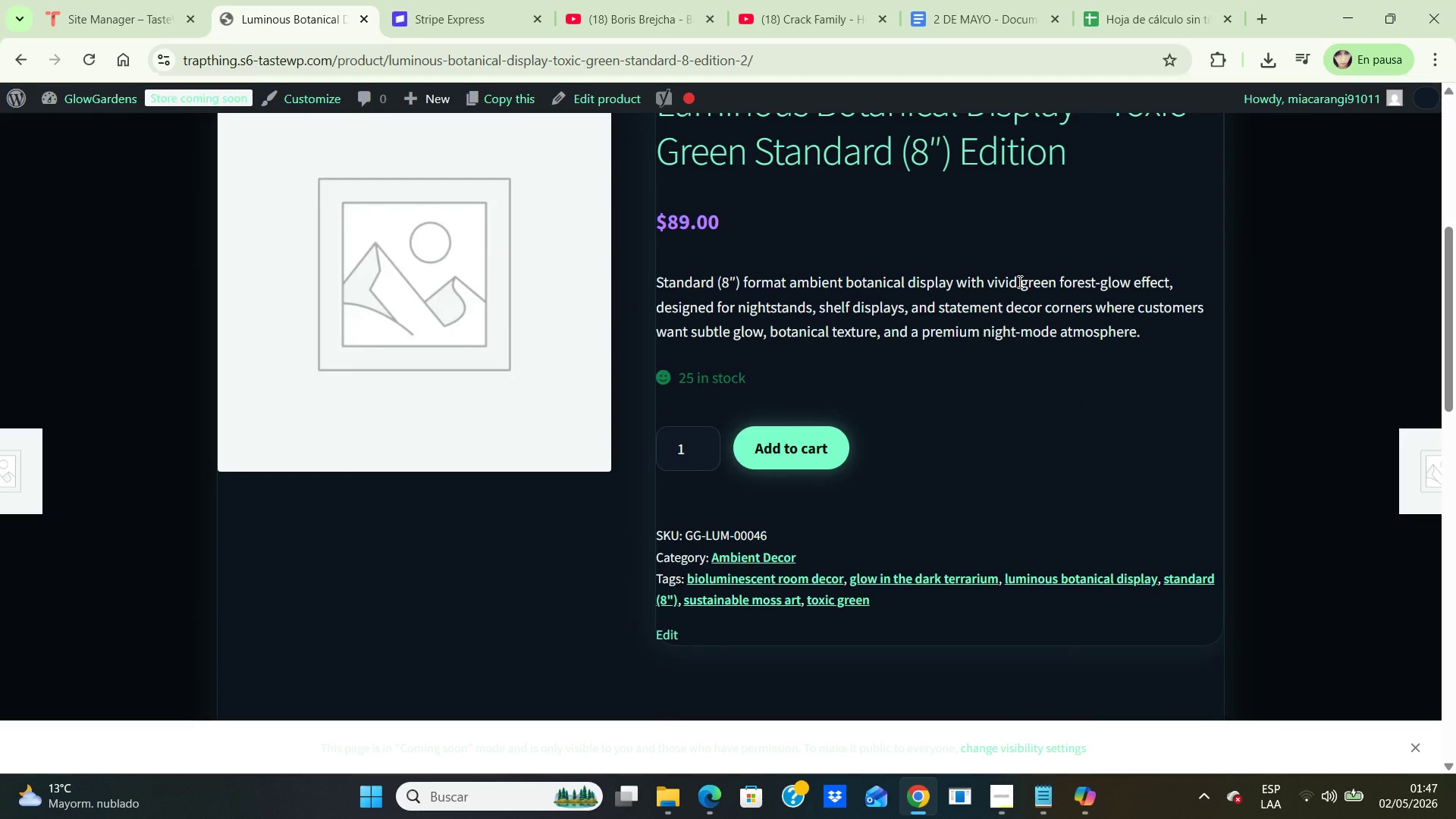 
wait(14.82)
 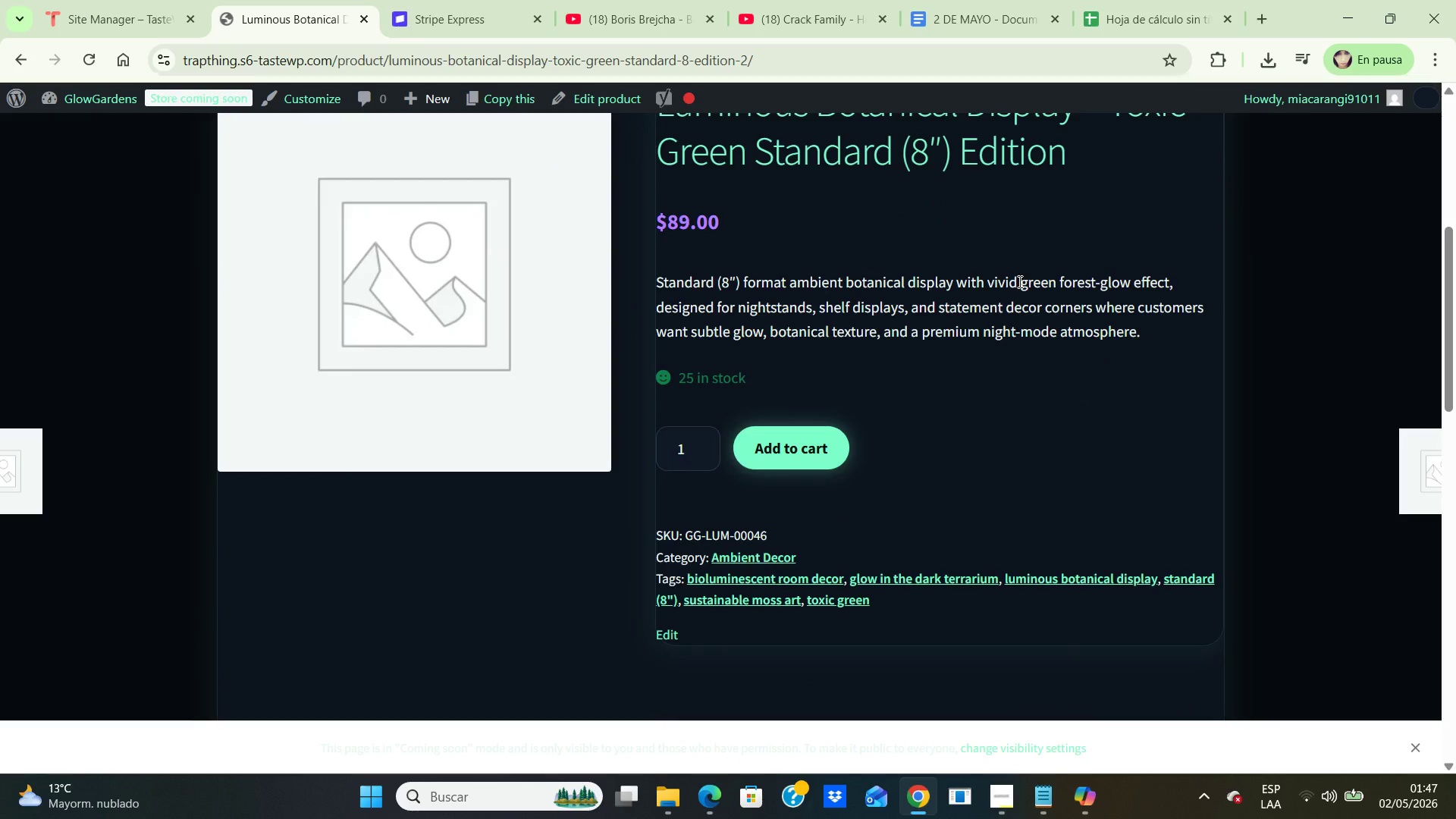 
scroll: coordinate [1018, 281], scroll_direction: down, amount: 2.0
 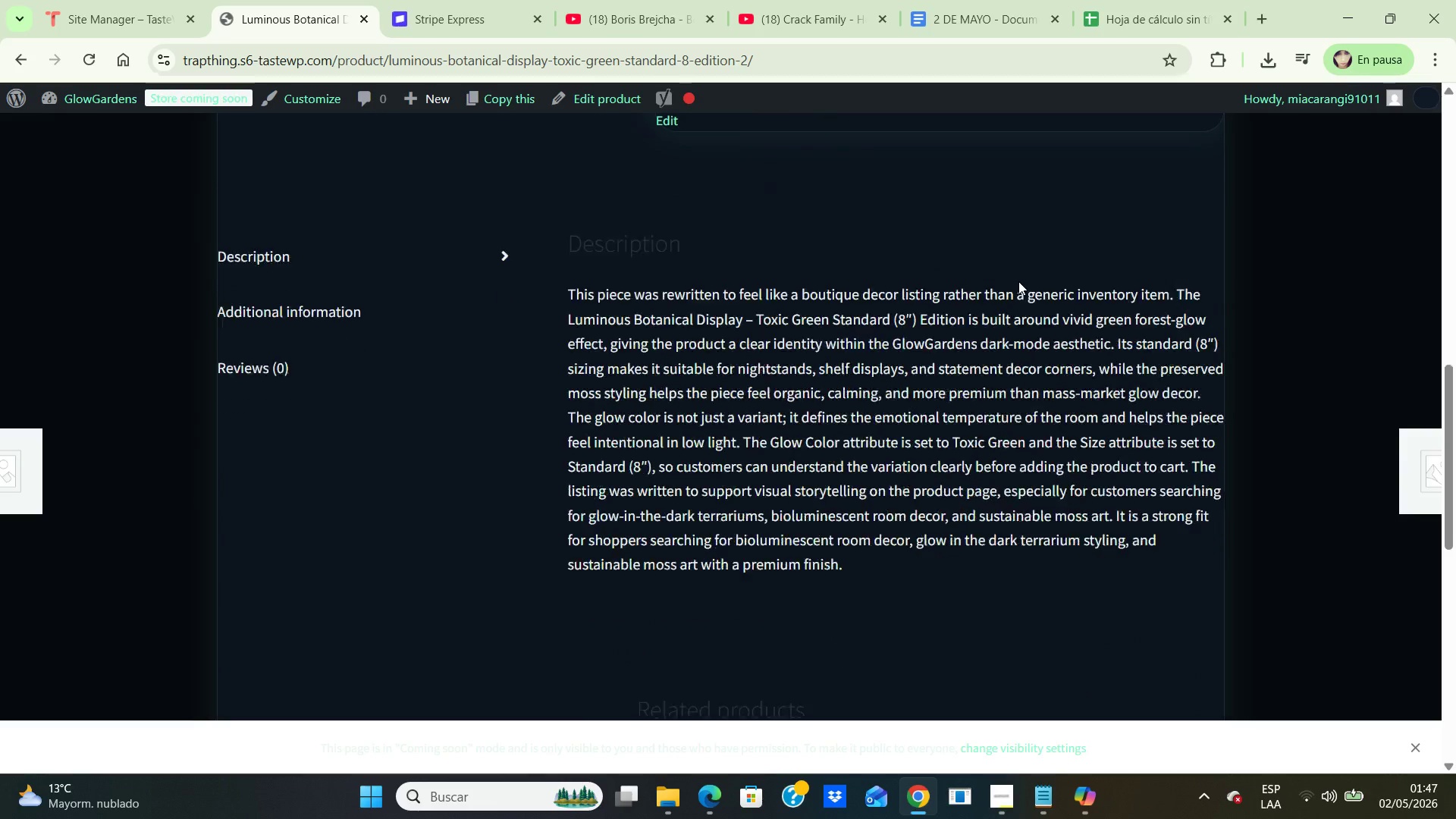 
scroll: coordinate [1018, 281], scroll_direction: up, amount: 3.0
 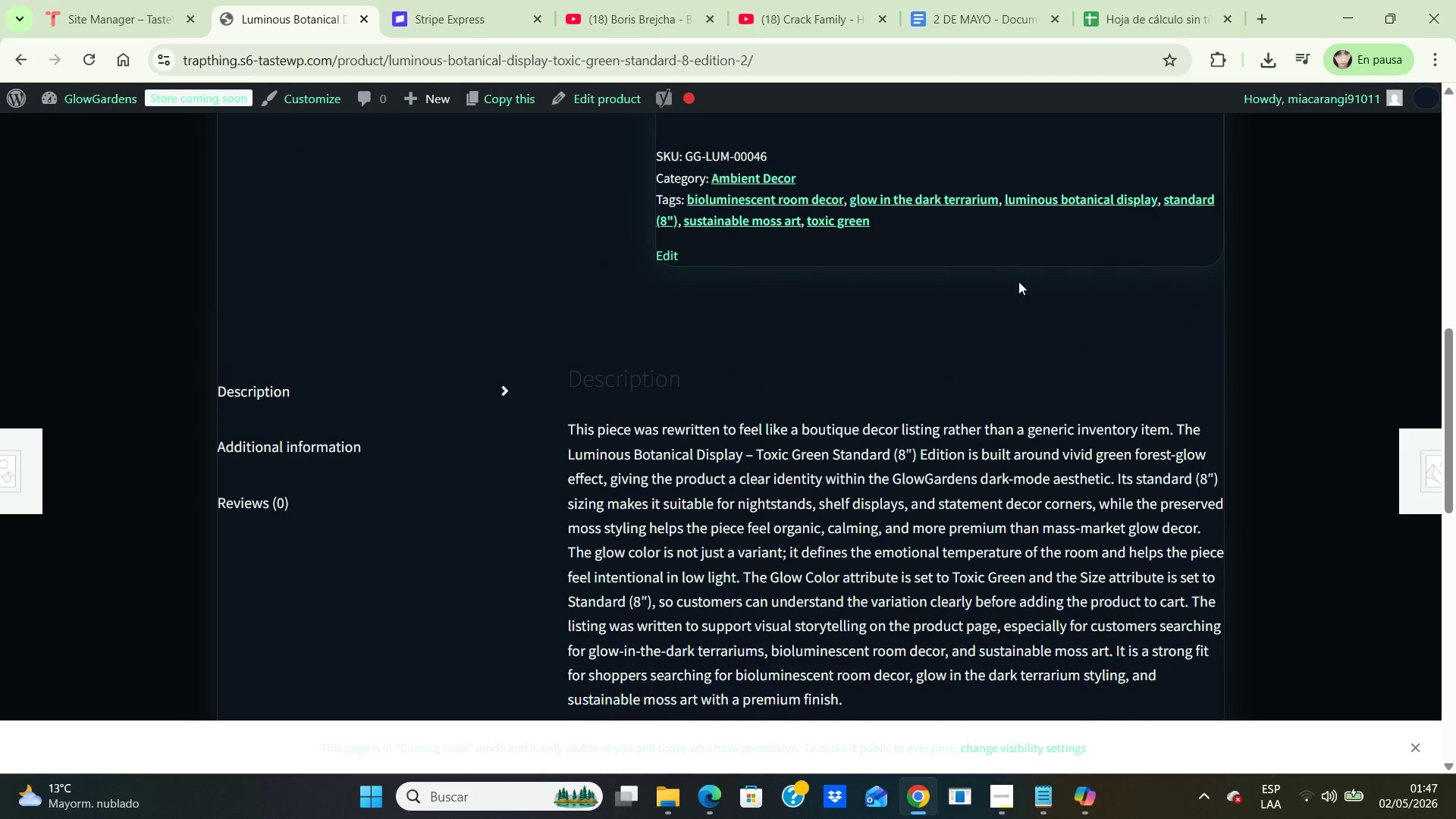 
scroll: coordinate [1018, 281], scroll_direction: down, amount: 1.0
 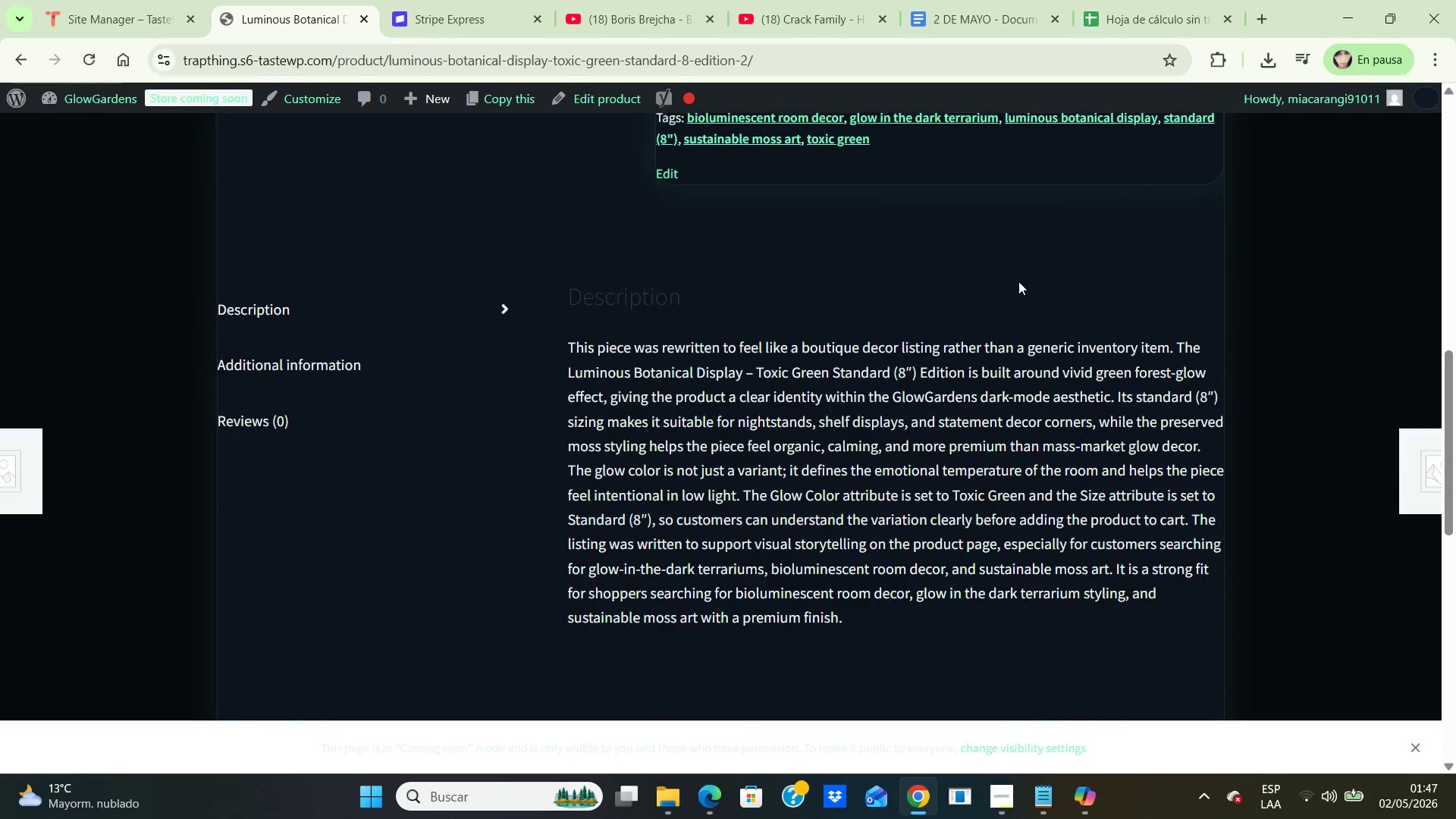 
scroll: coordinate [1018, 281], scroll_direction: none, amount: 0.0
 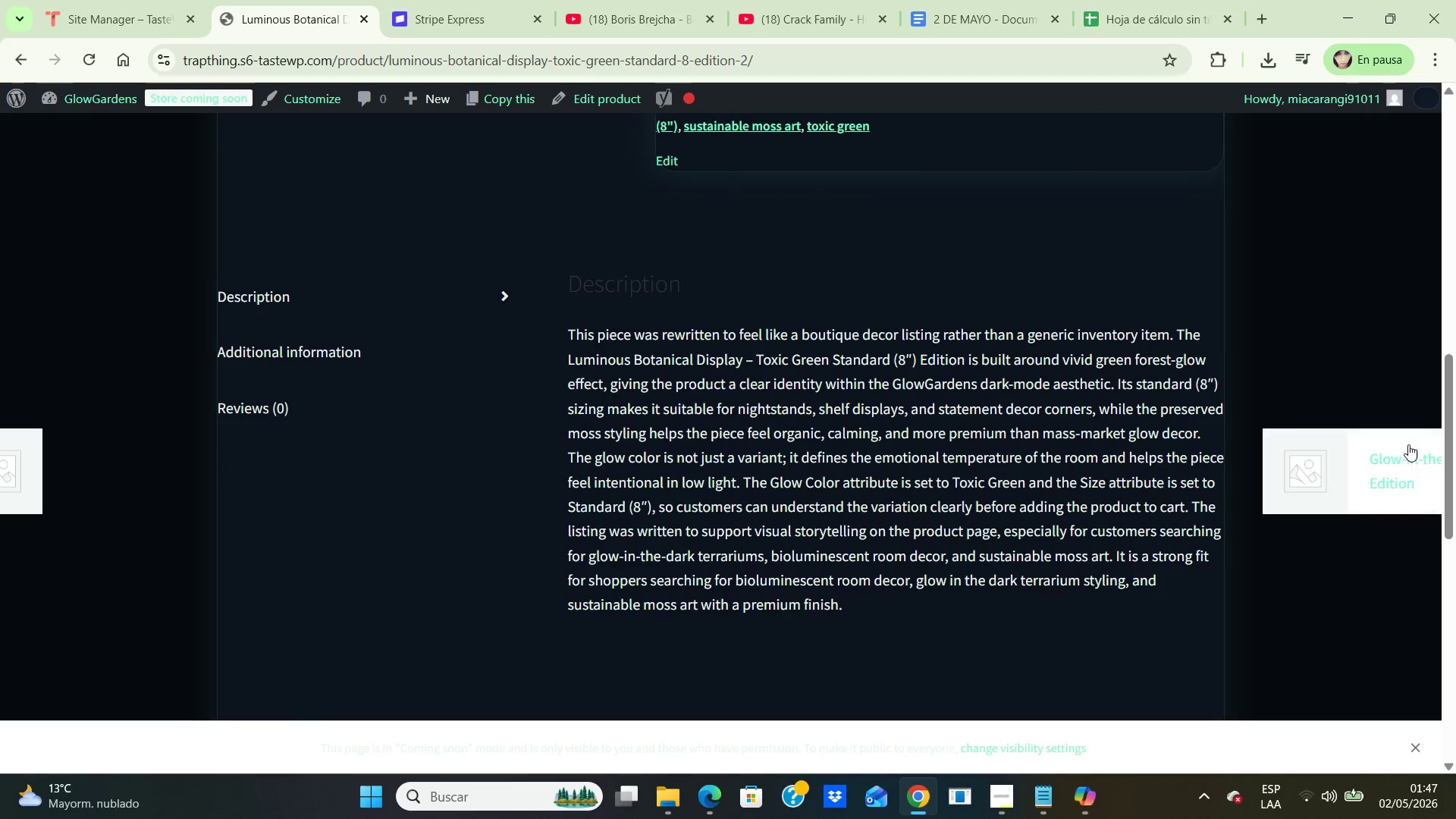 
left_click([1407, 444])
 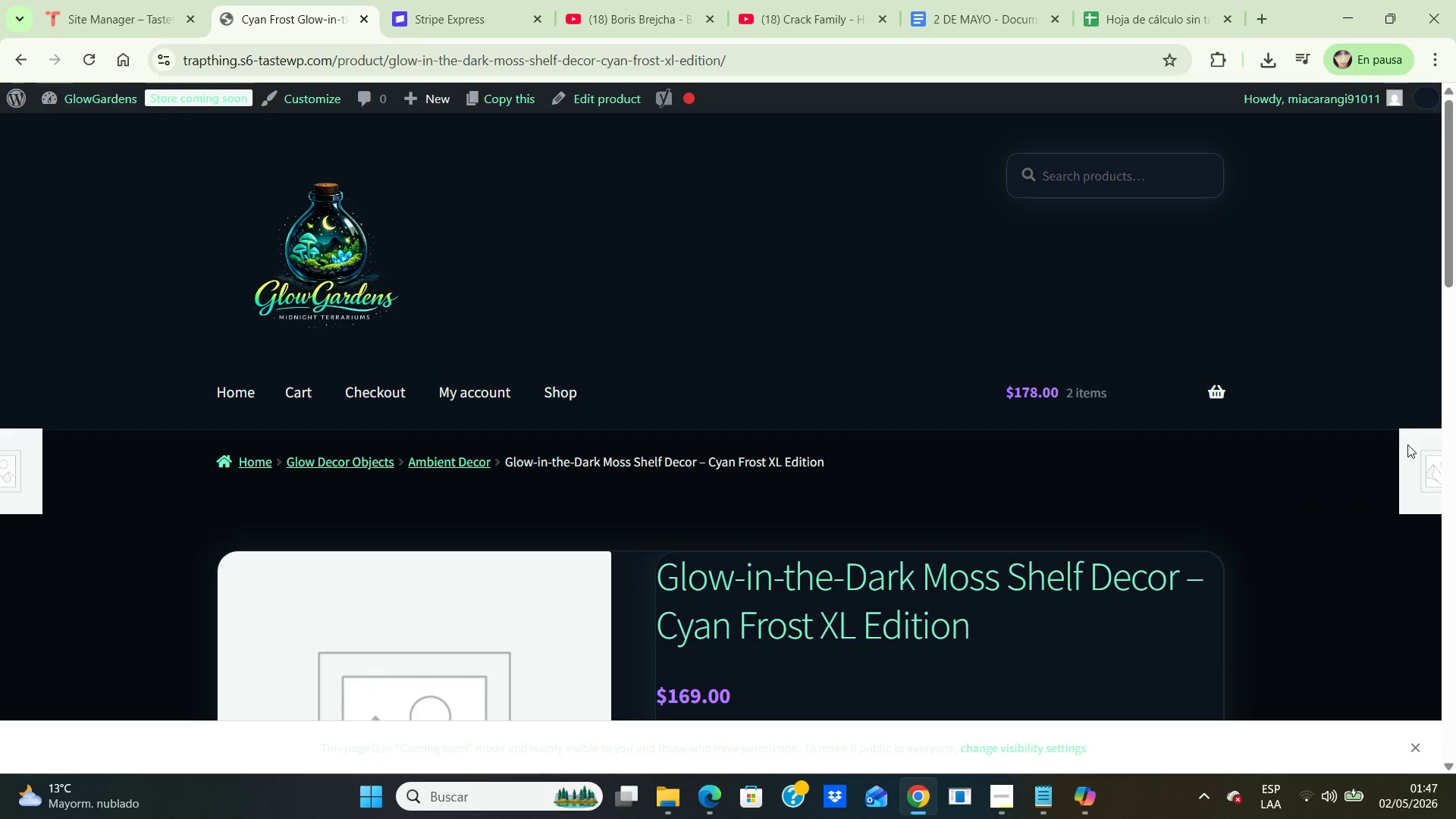 
scroll: coordinate [1206, 253], scroll_direction: down, amount: 5.0
 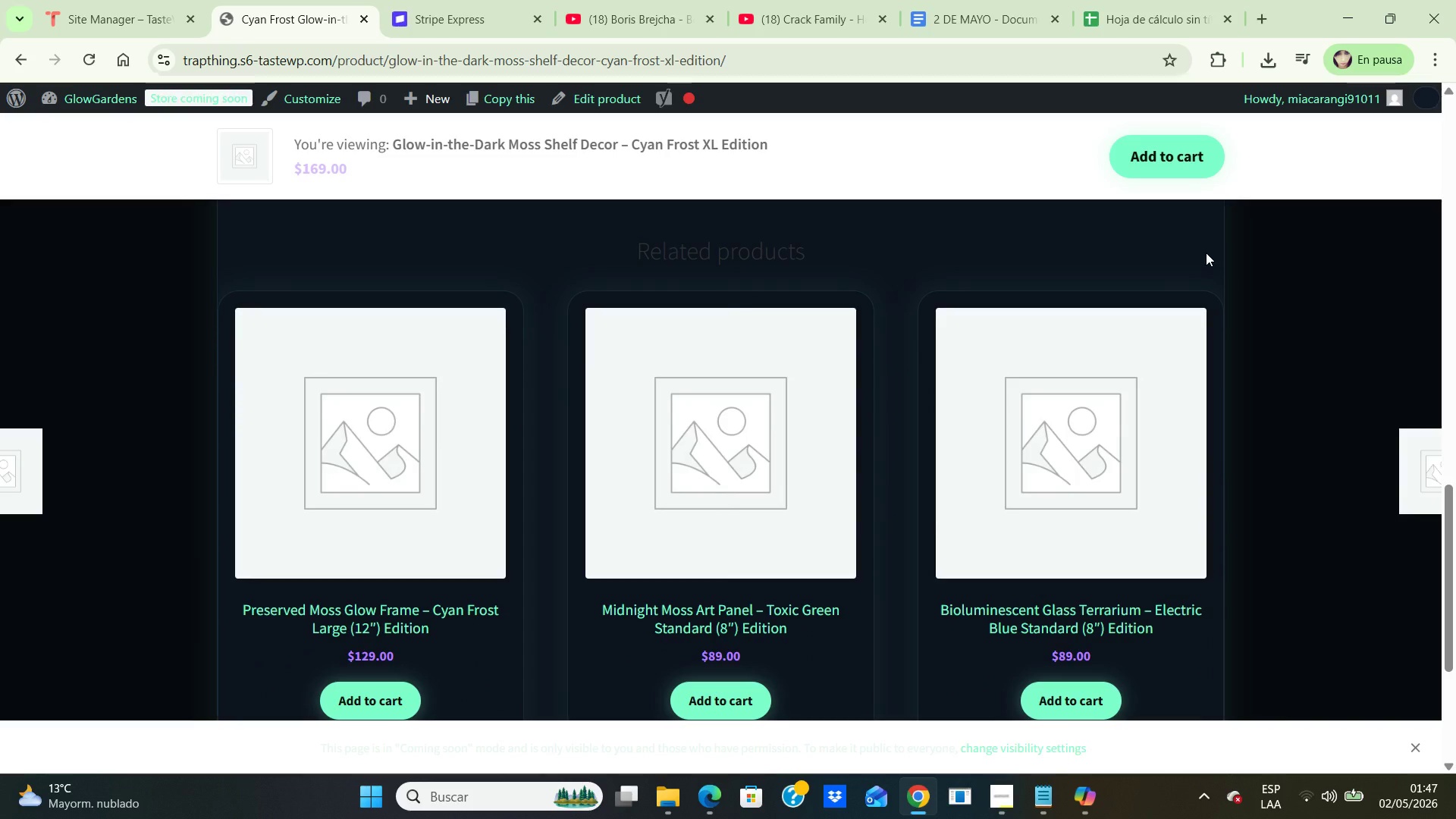 
wait(11.28)
 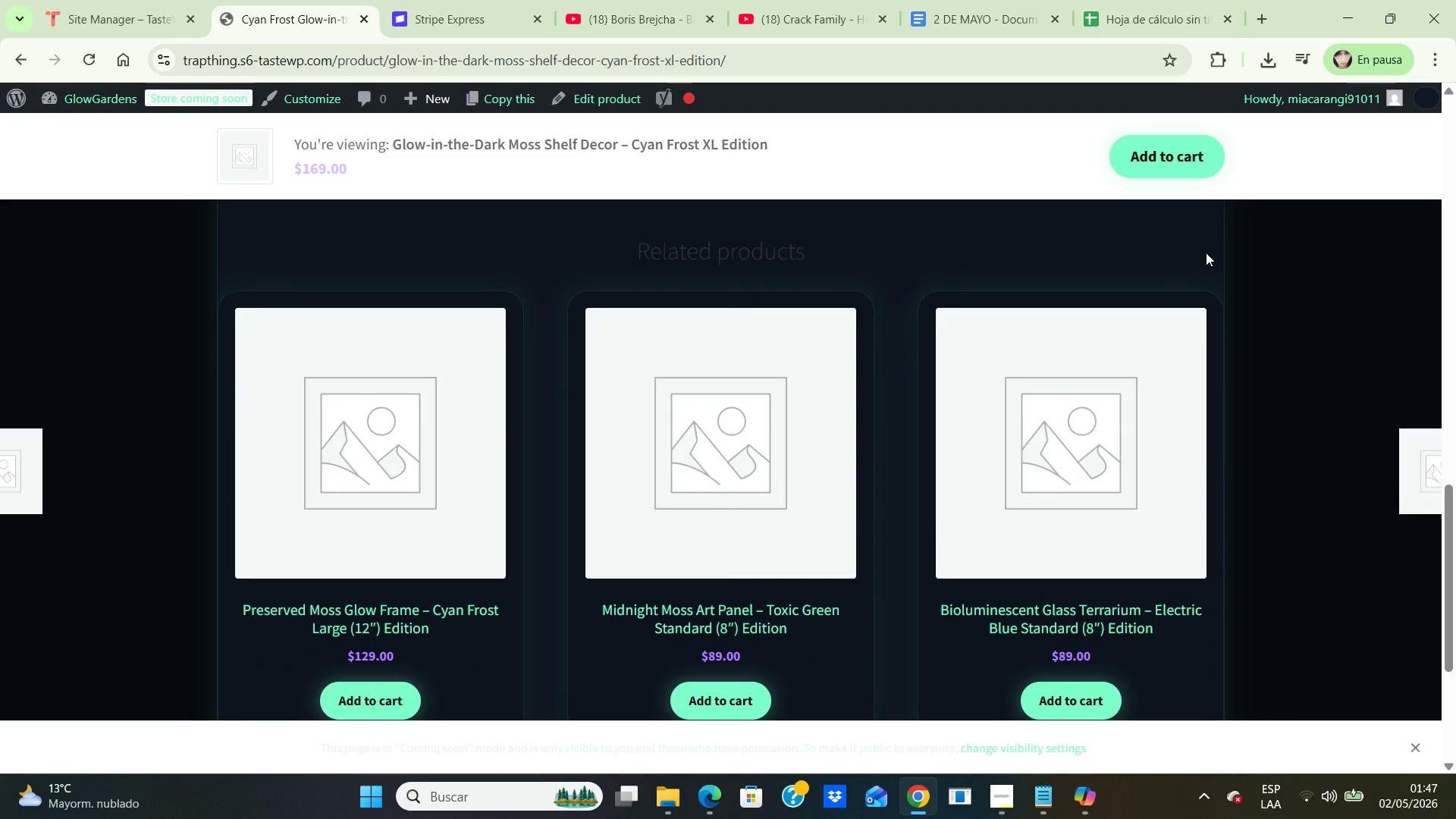 
scroll: coordinate [1158, 289], scroll_direction: down, amount: 1.0
 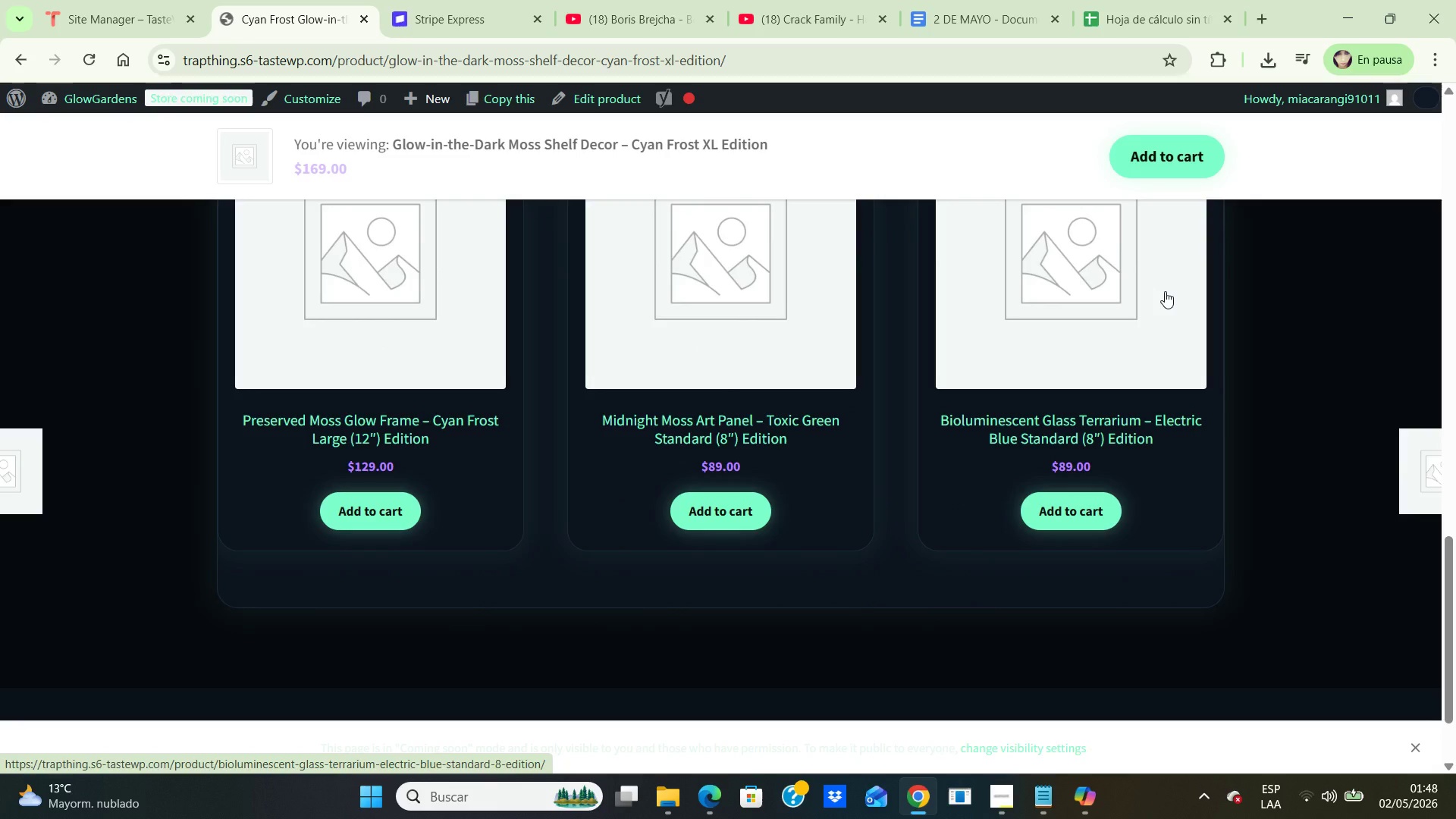 
wait(6.0)
 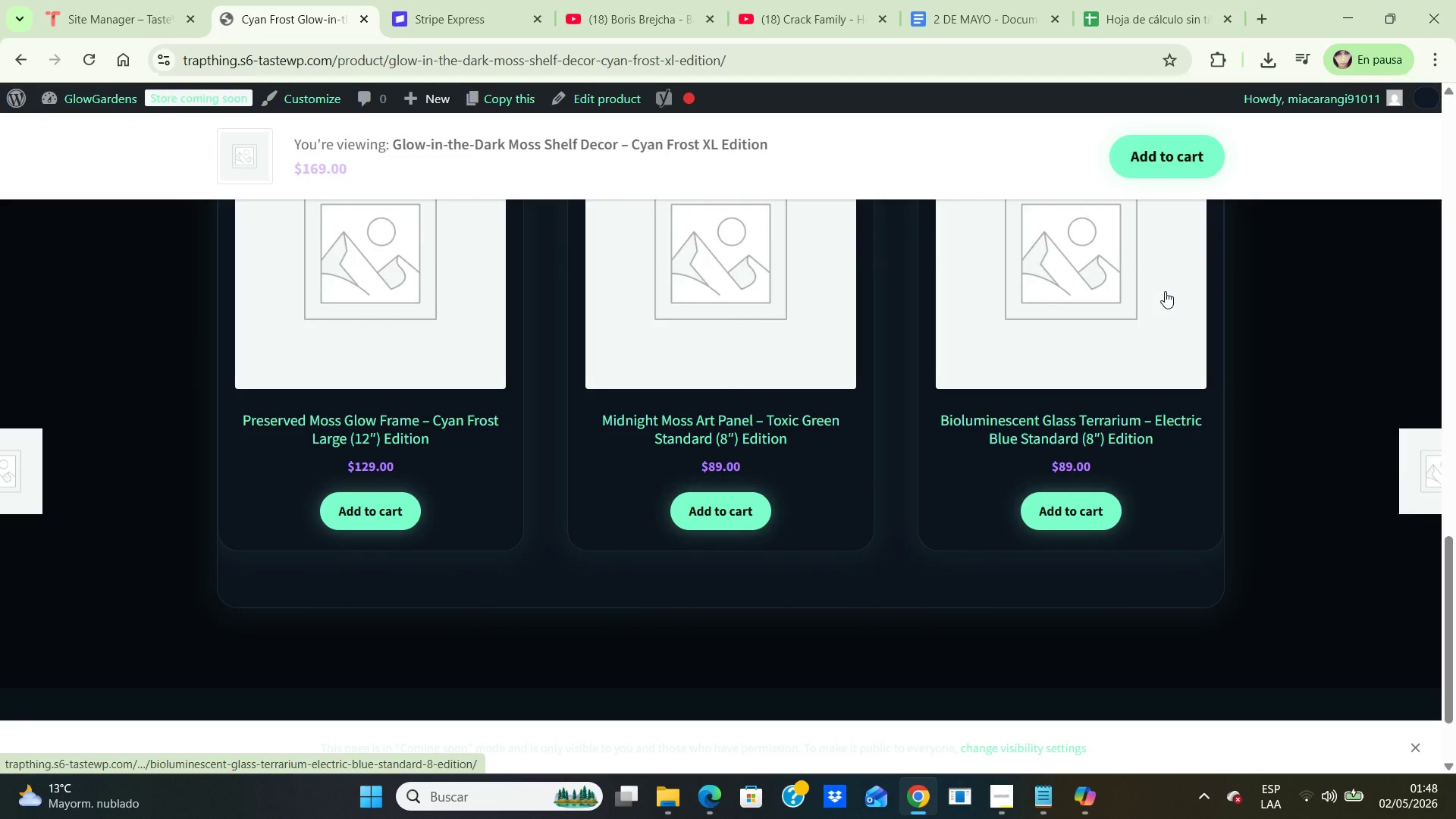 
scroll: coordinate [1165, 291], scroll_direction: down, amount: 1.0
 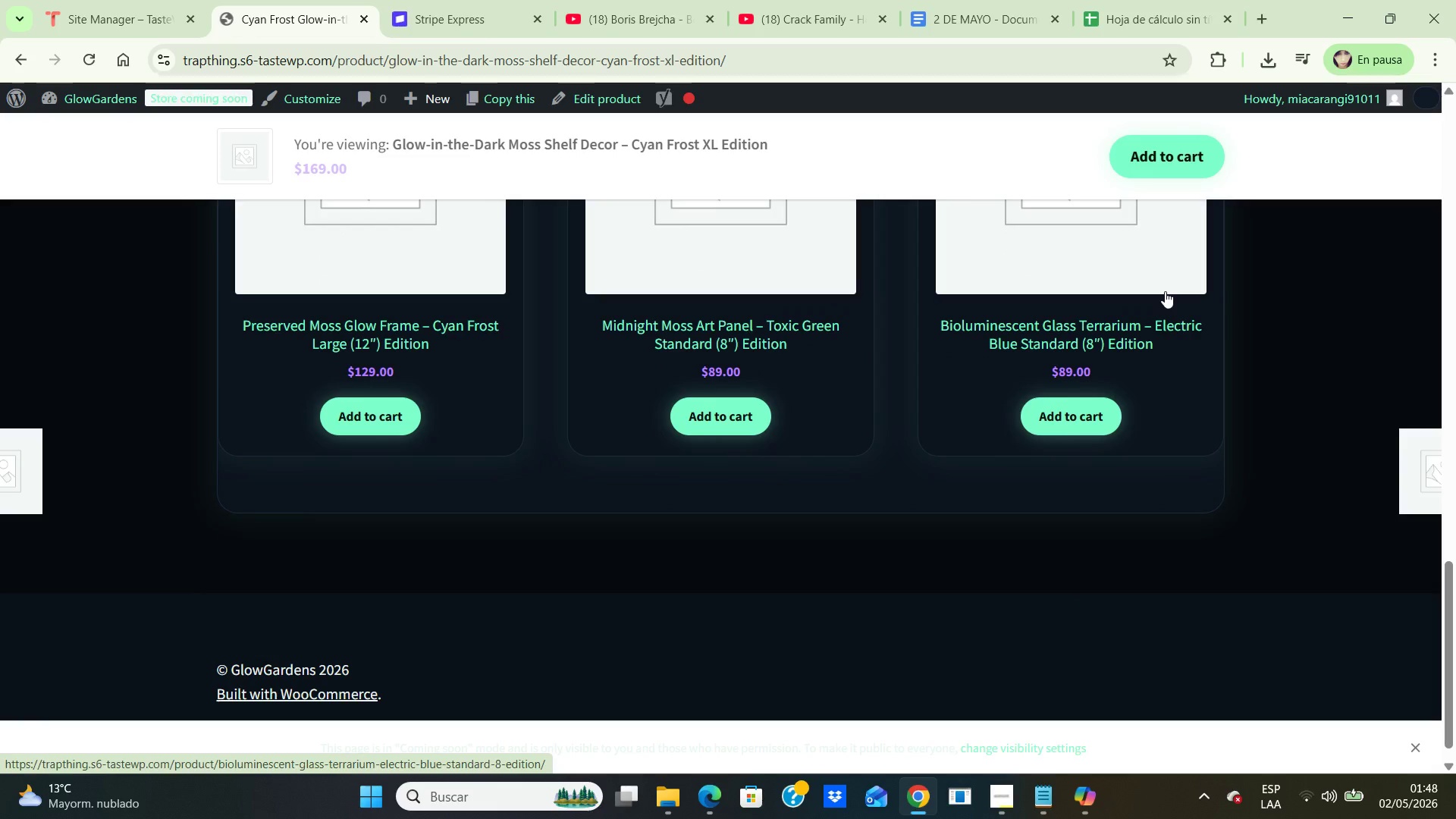 
wait(5.91)
 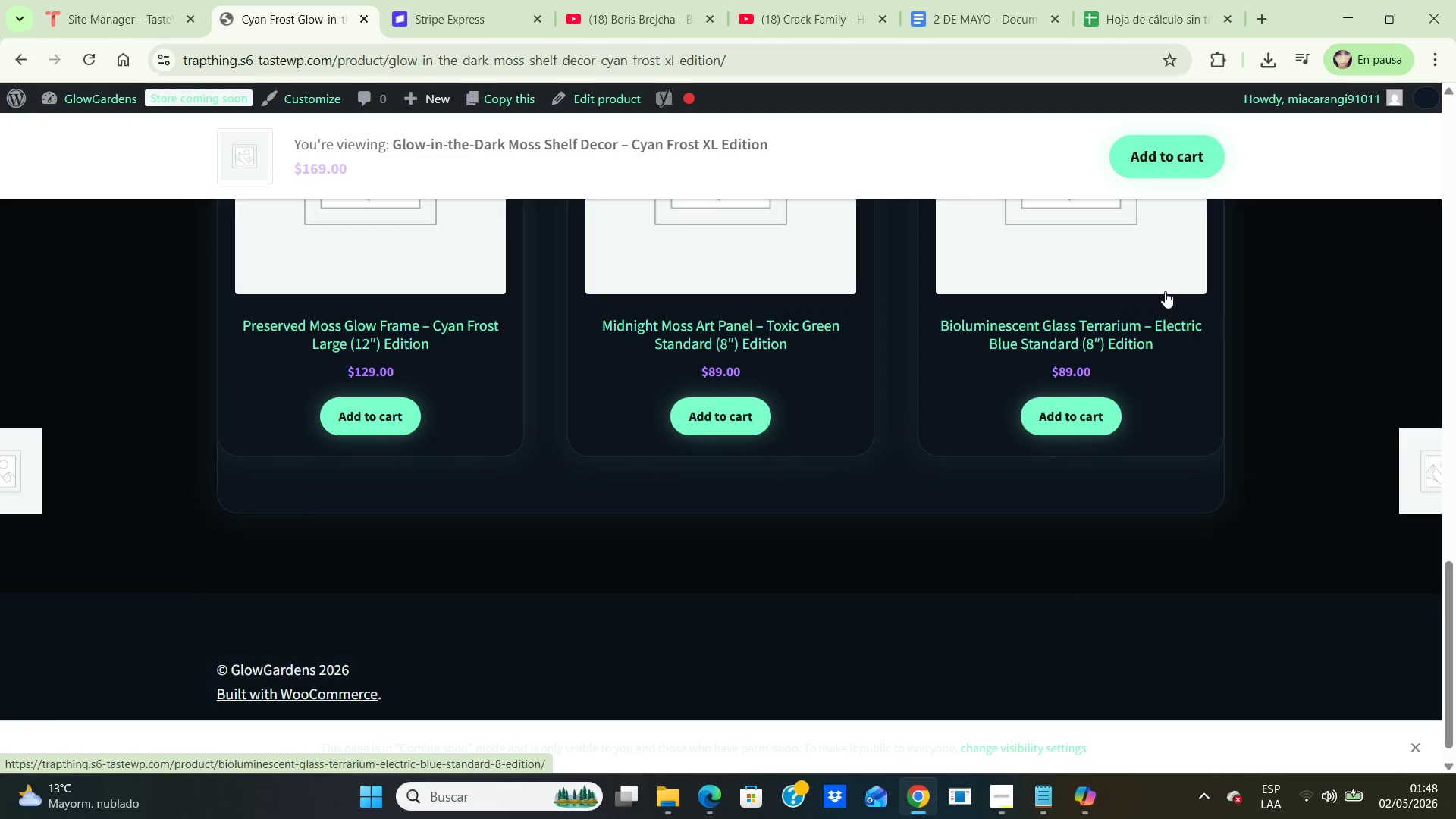 
scroll: coordinate [1165, 291], scroll_direction: down, amount: 3.0
 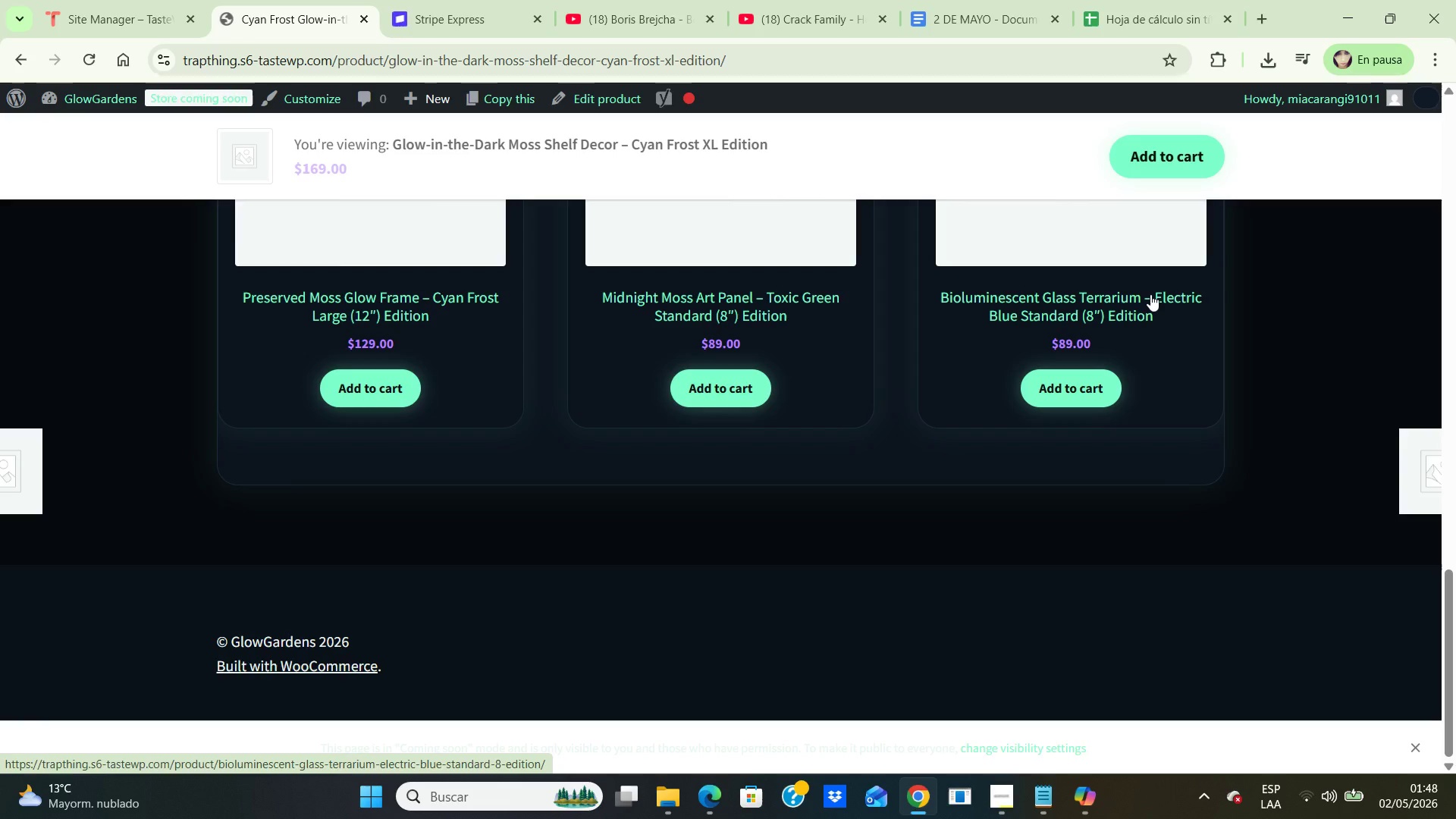 
wait(5.82)
 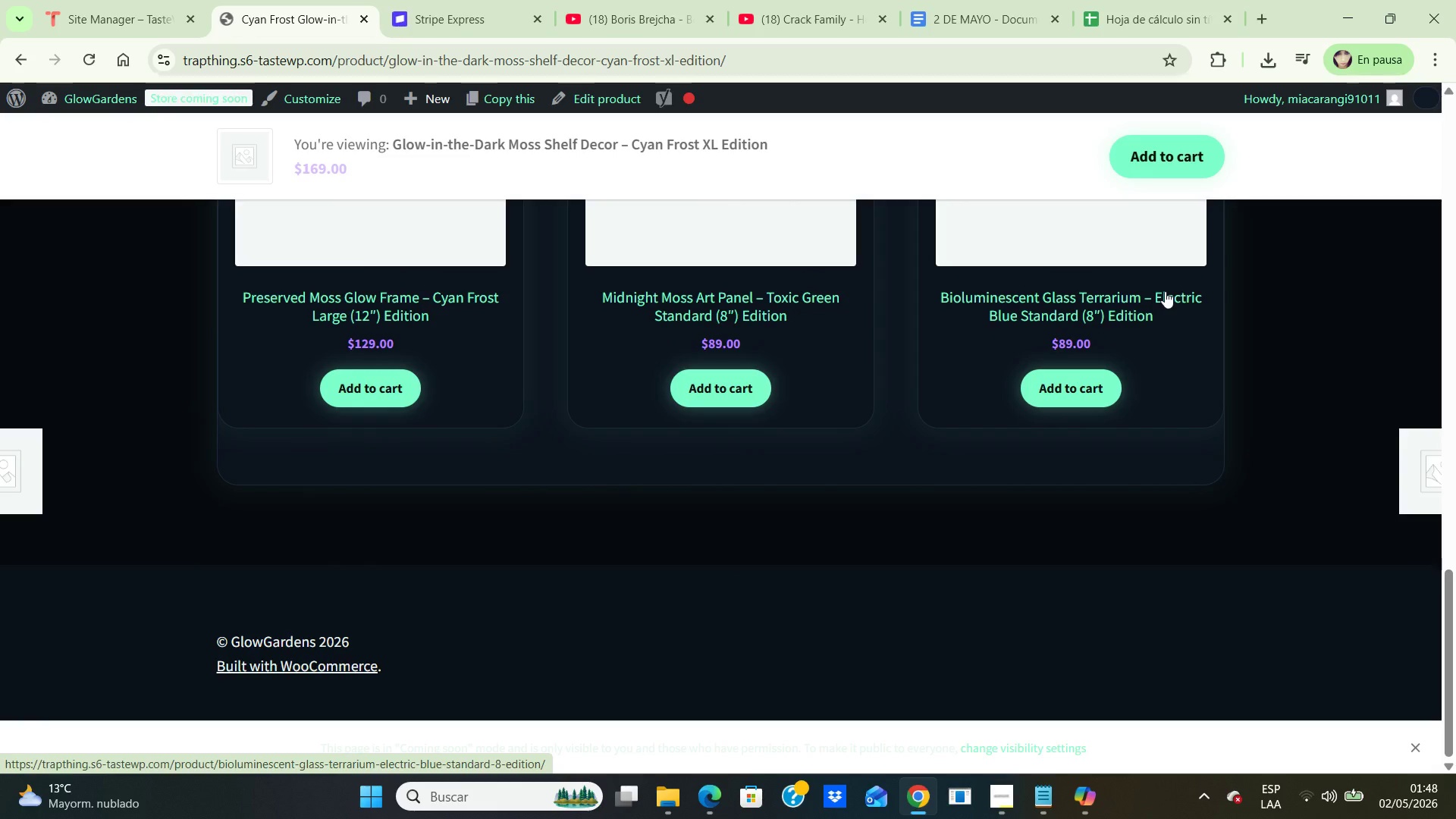 
scroll: coordinate [1150, 294], scroll_direction: down, amount: 3.0
 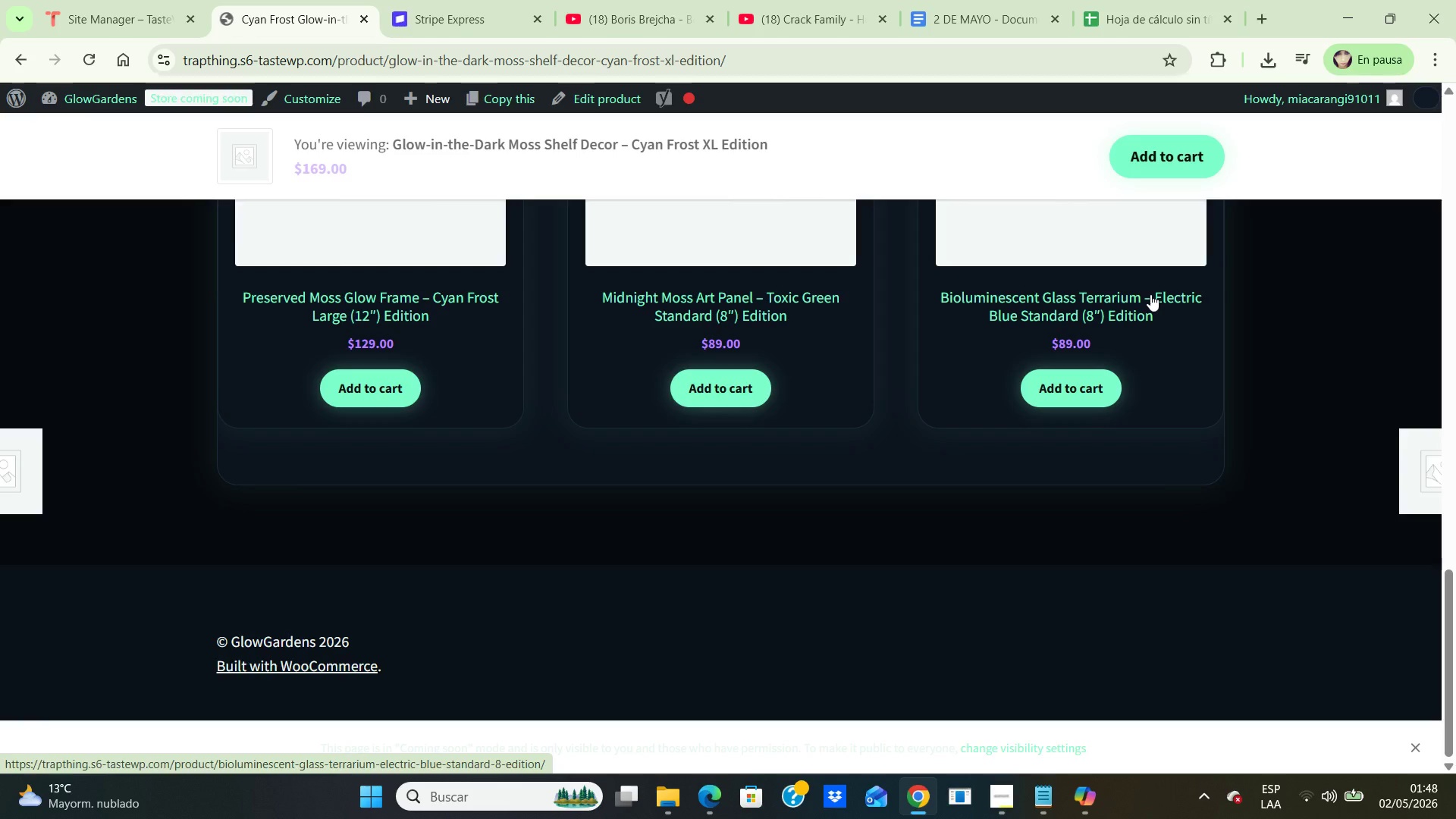 
wait(5.09)
 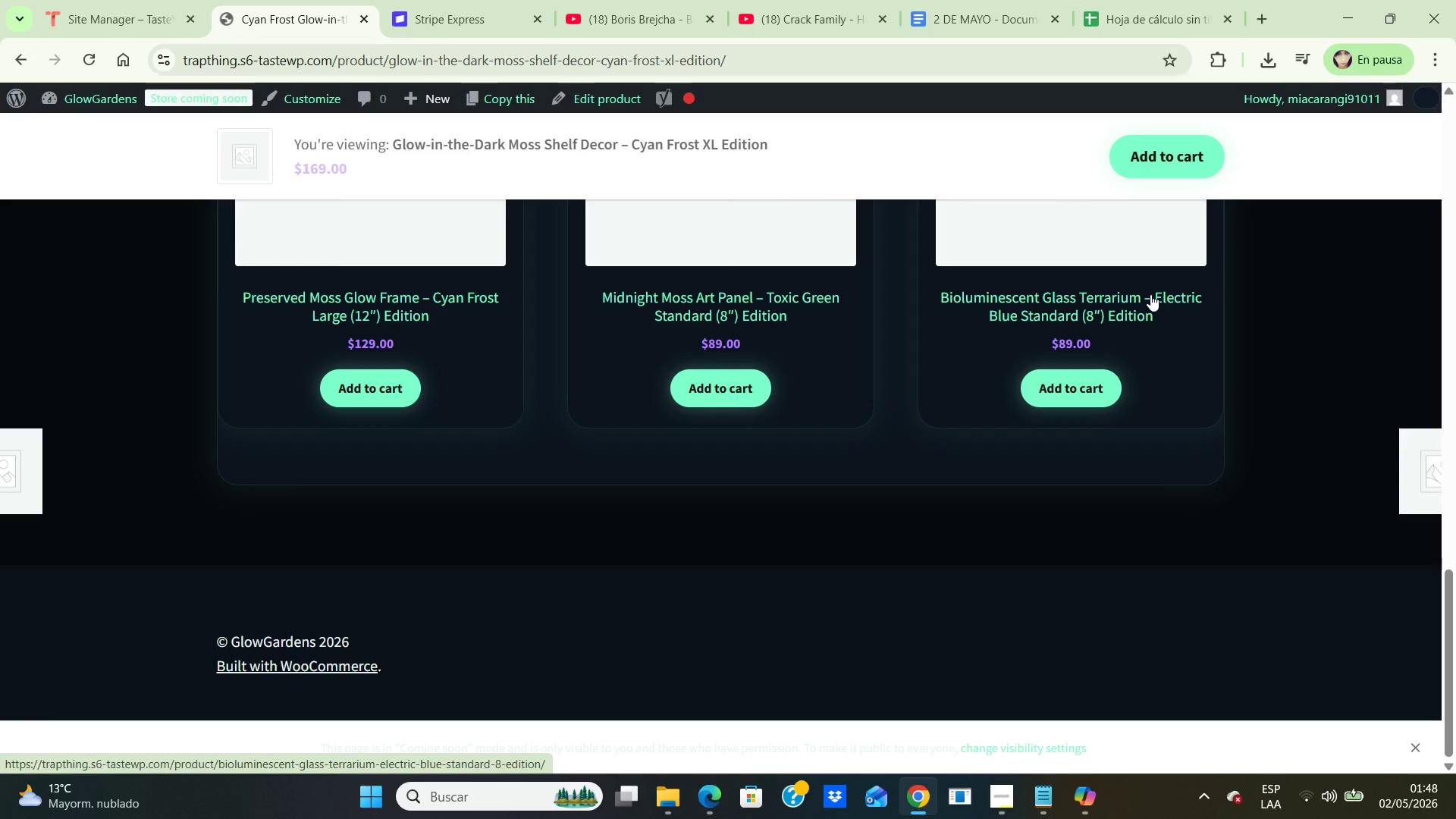 
scroll: coordinate [1150, 294], scroll_direction: down, amount: 1.0
 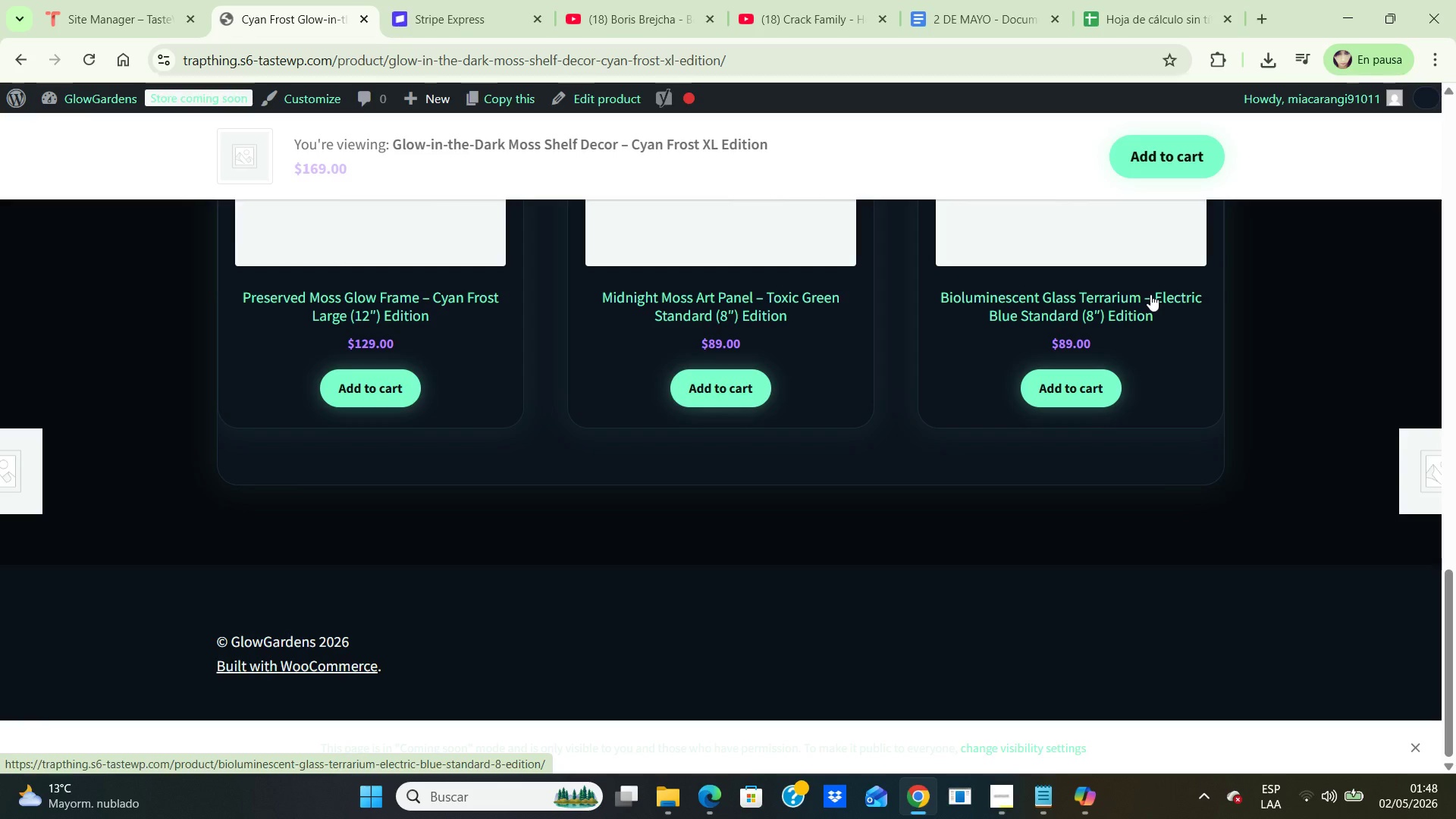 
wait(7.27)
 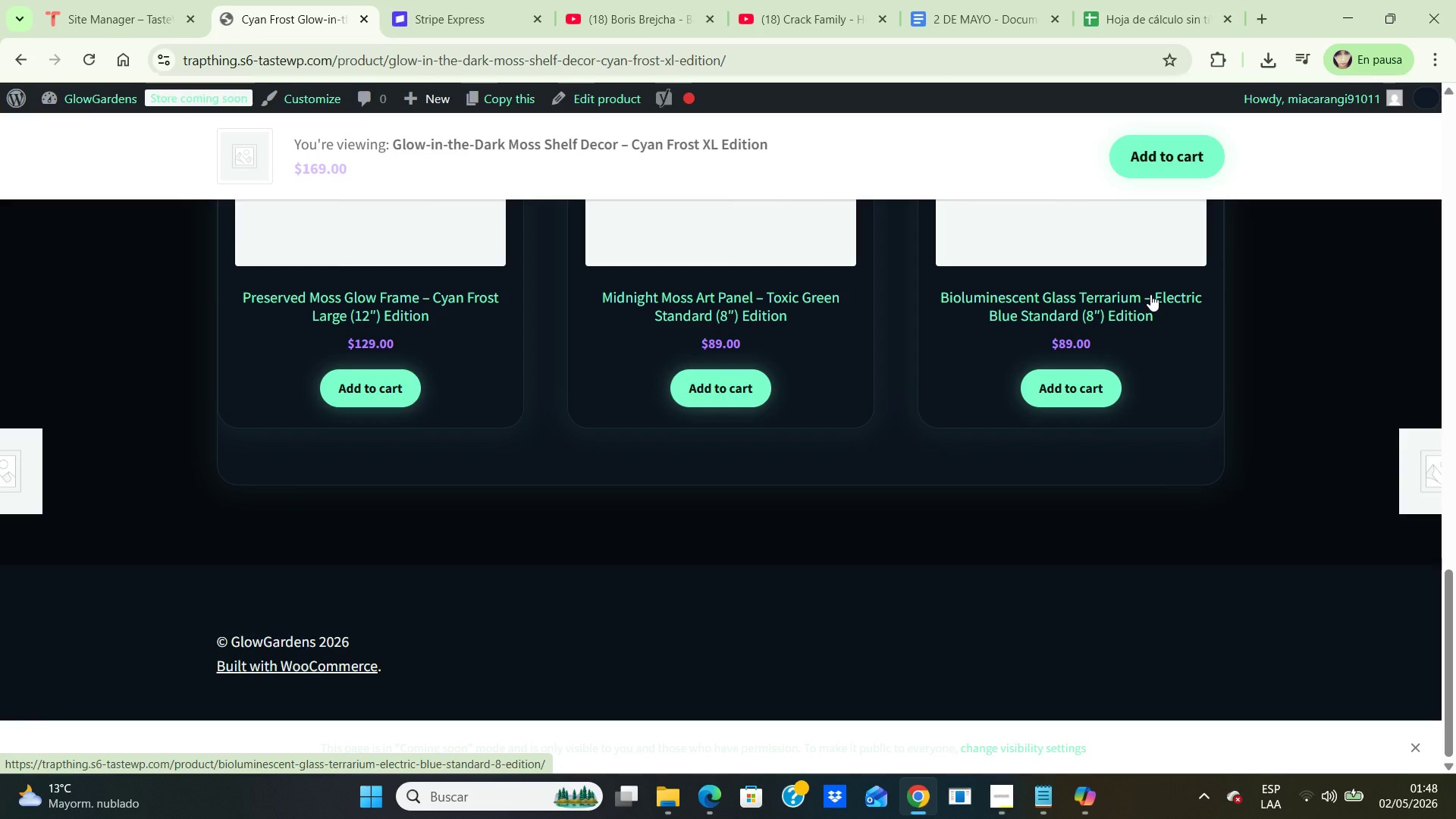 
scroll: coordinate [1150, 294], scroll_direction: down, amount: 1.0
 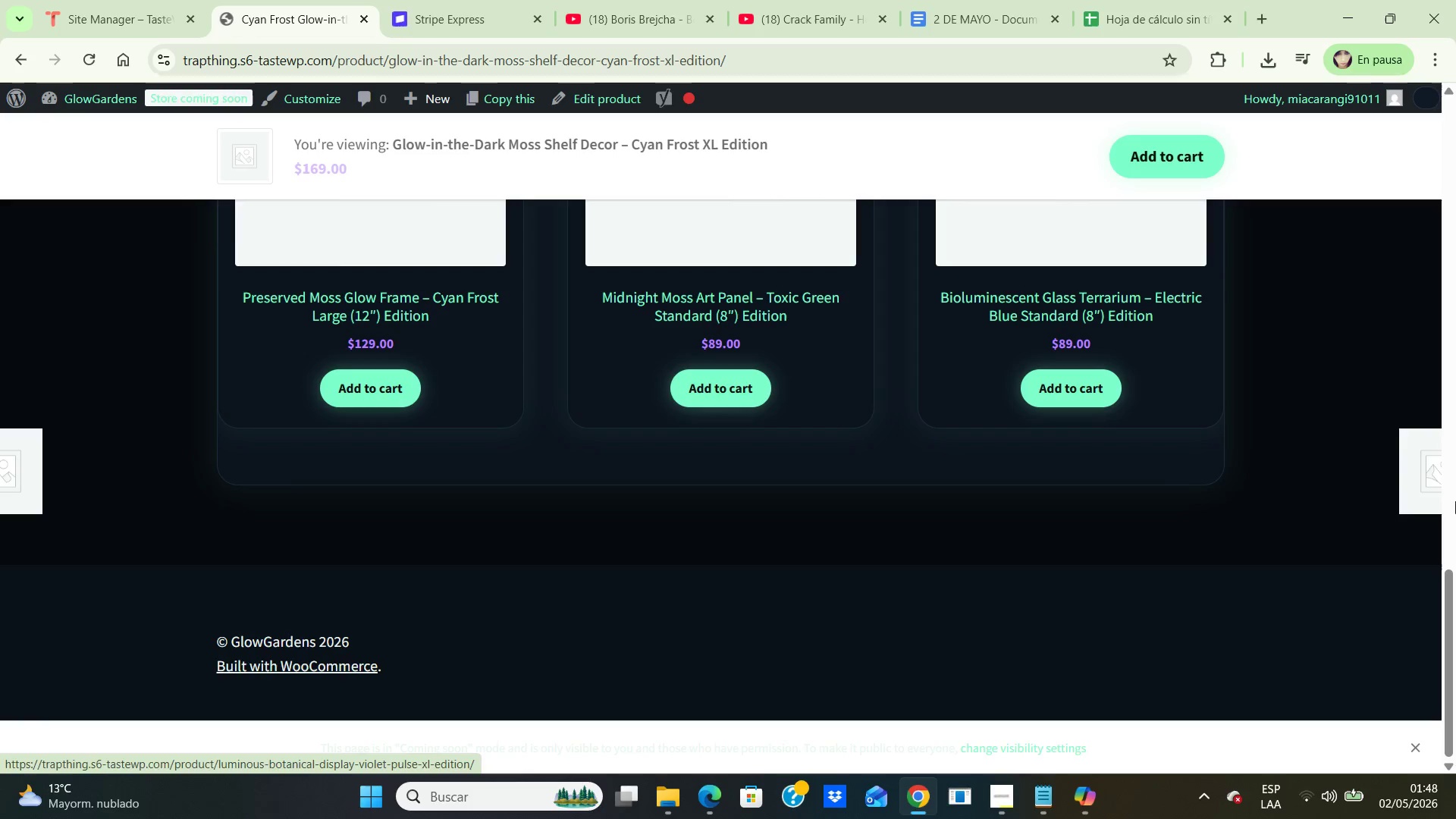 
scroll: coordinate [1419, 484], scroll_direction: up, amount: 10.0
 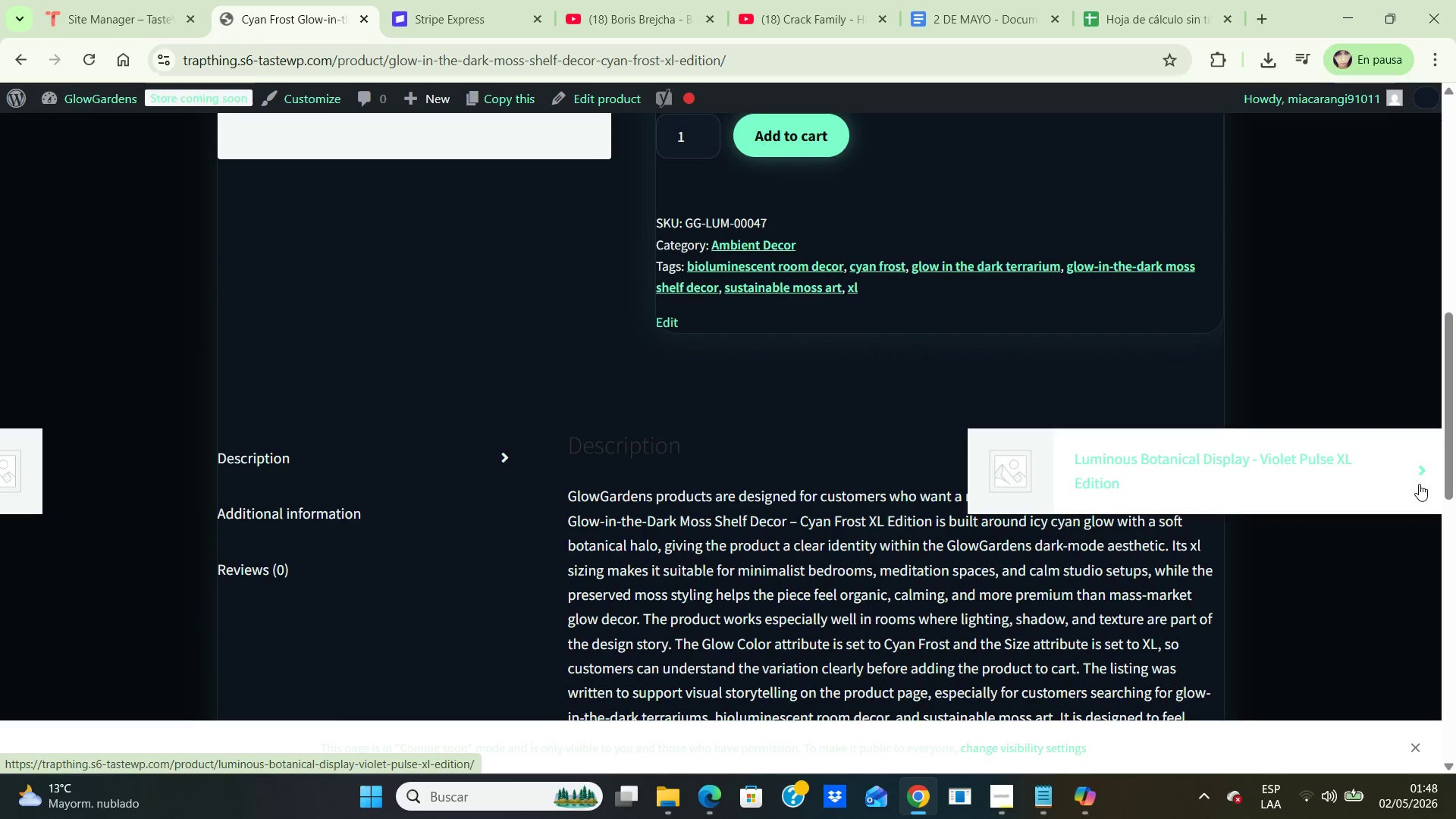 
left_click([1419, 484])
 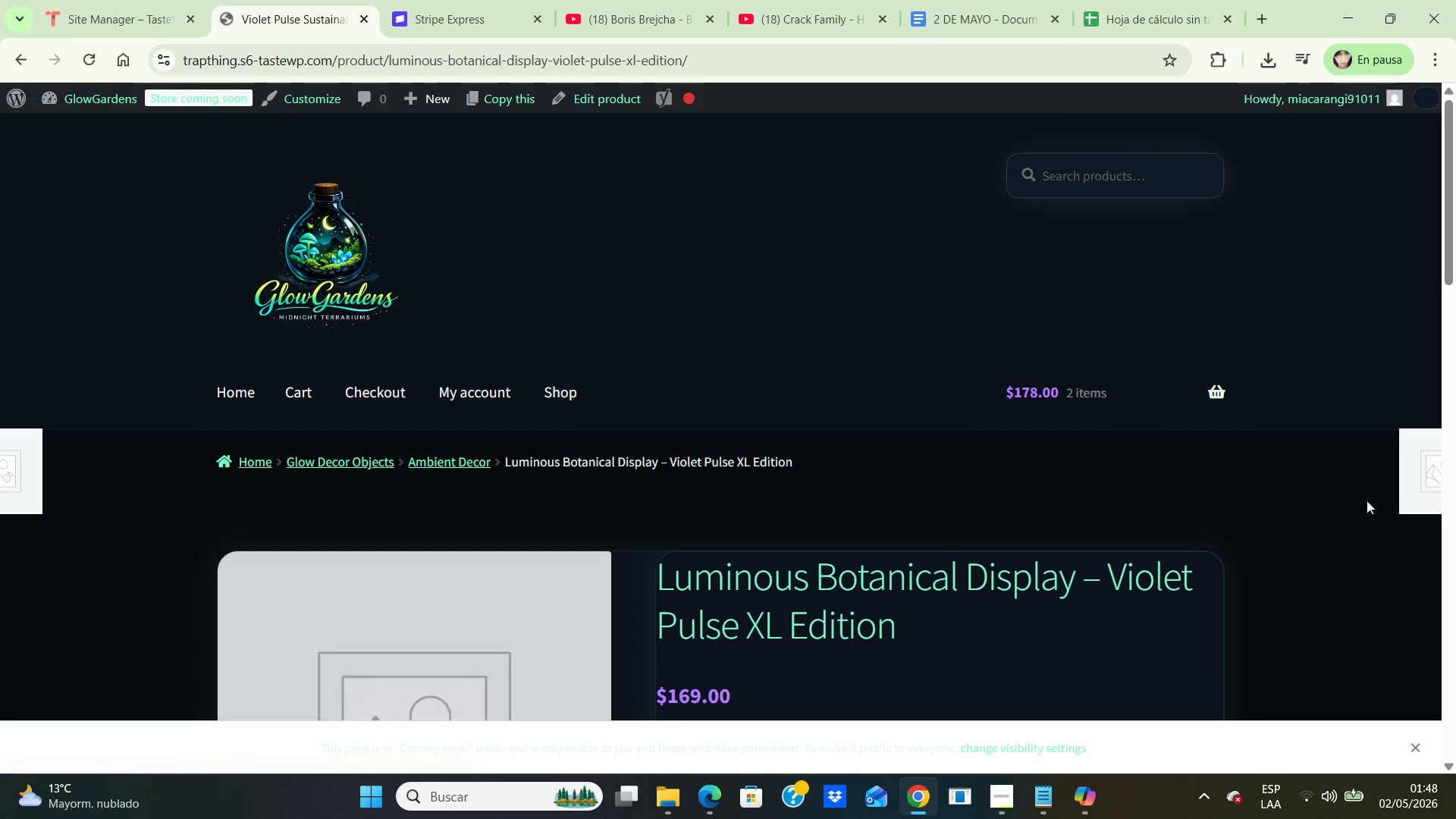 
scroll: coordinate [1366, 477], scroll_direction: down, amount: 3.0
 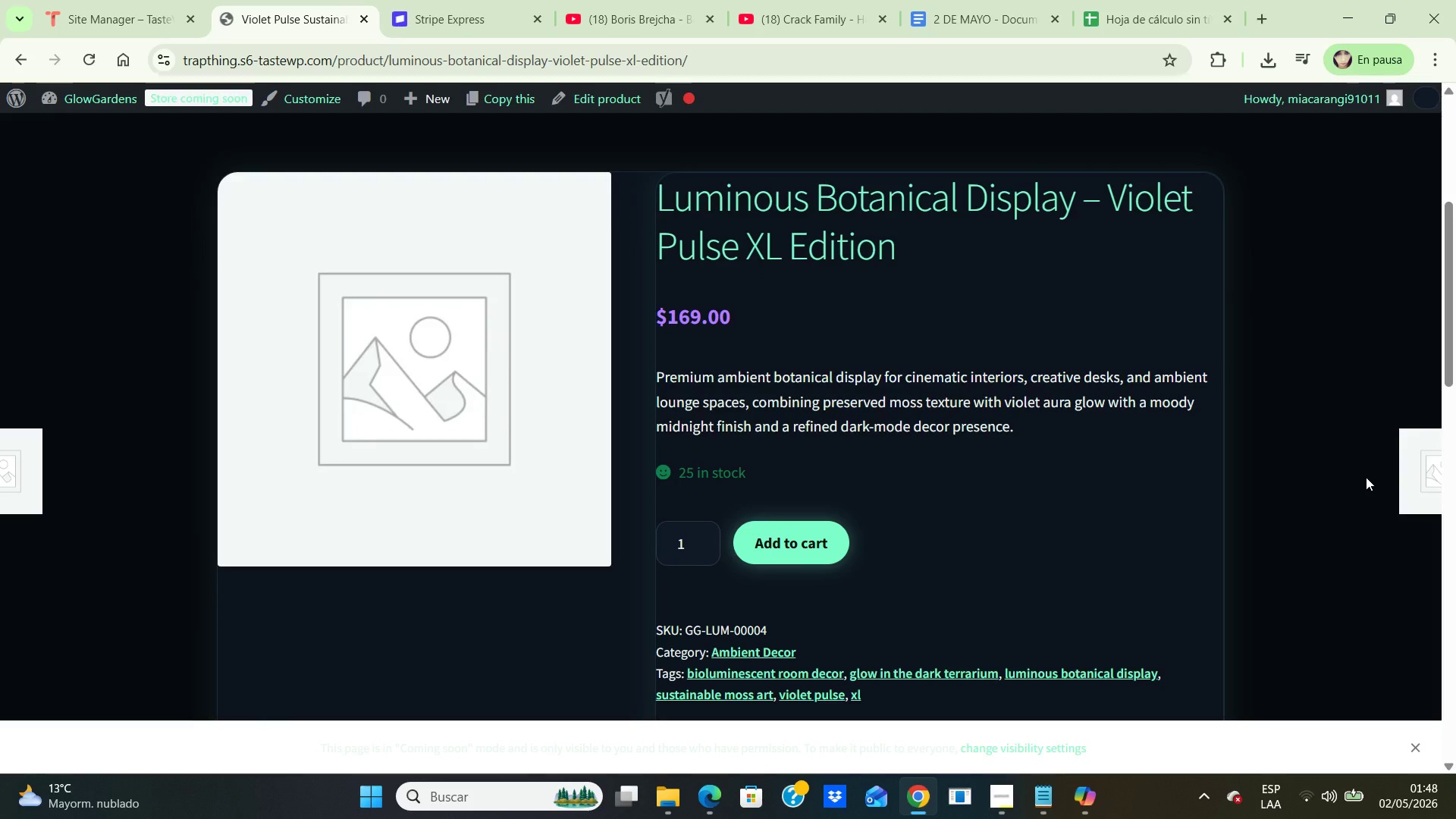 
wait(5.12)
 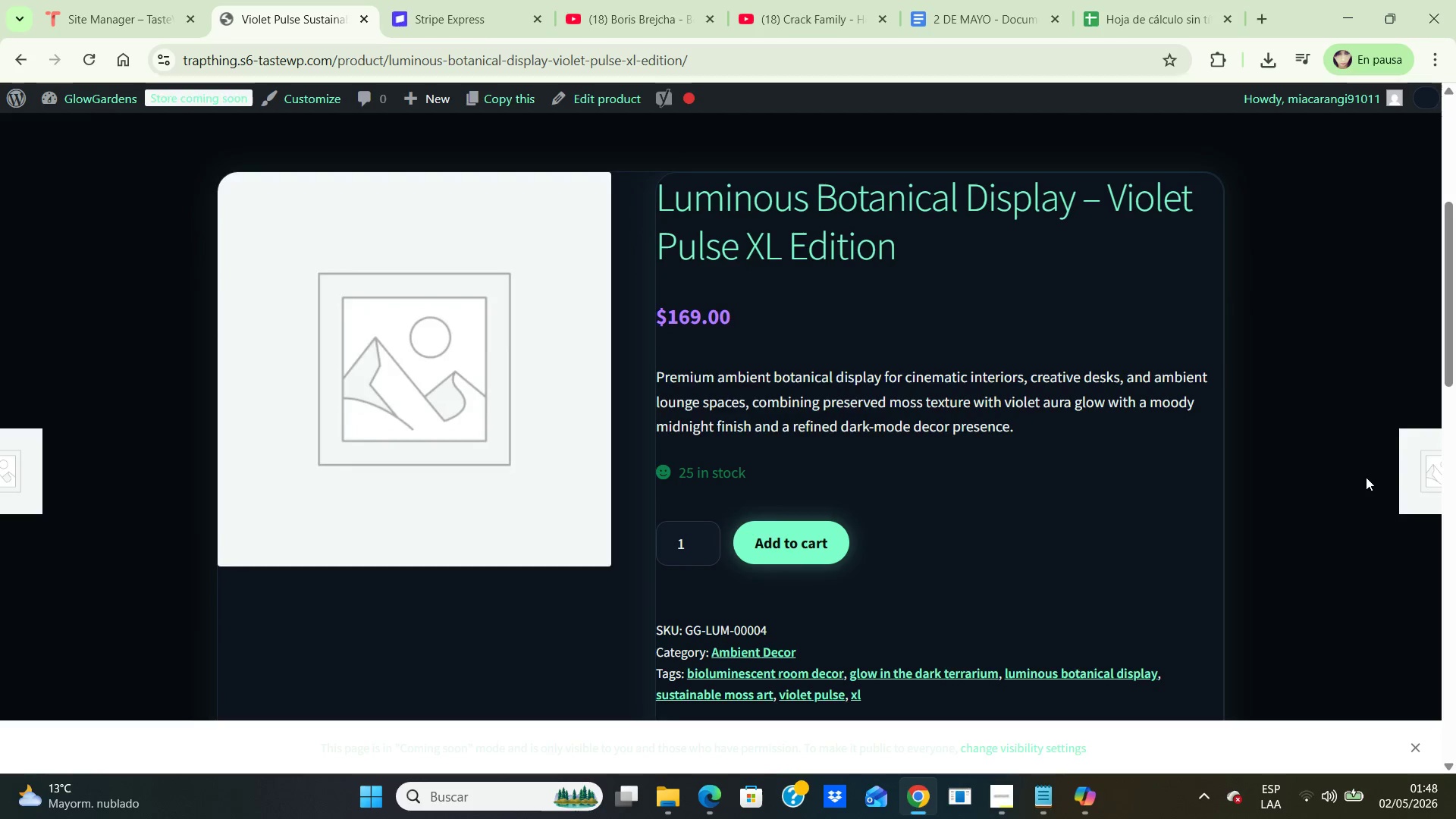 
scroll: coordinate [1366, 477], scroll_direction: down, amount: 1.0
 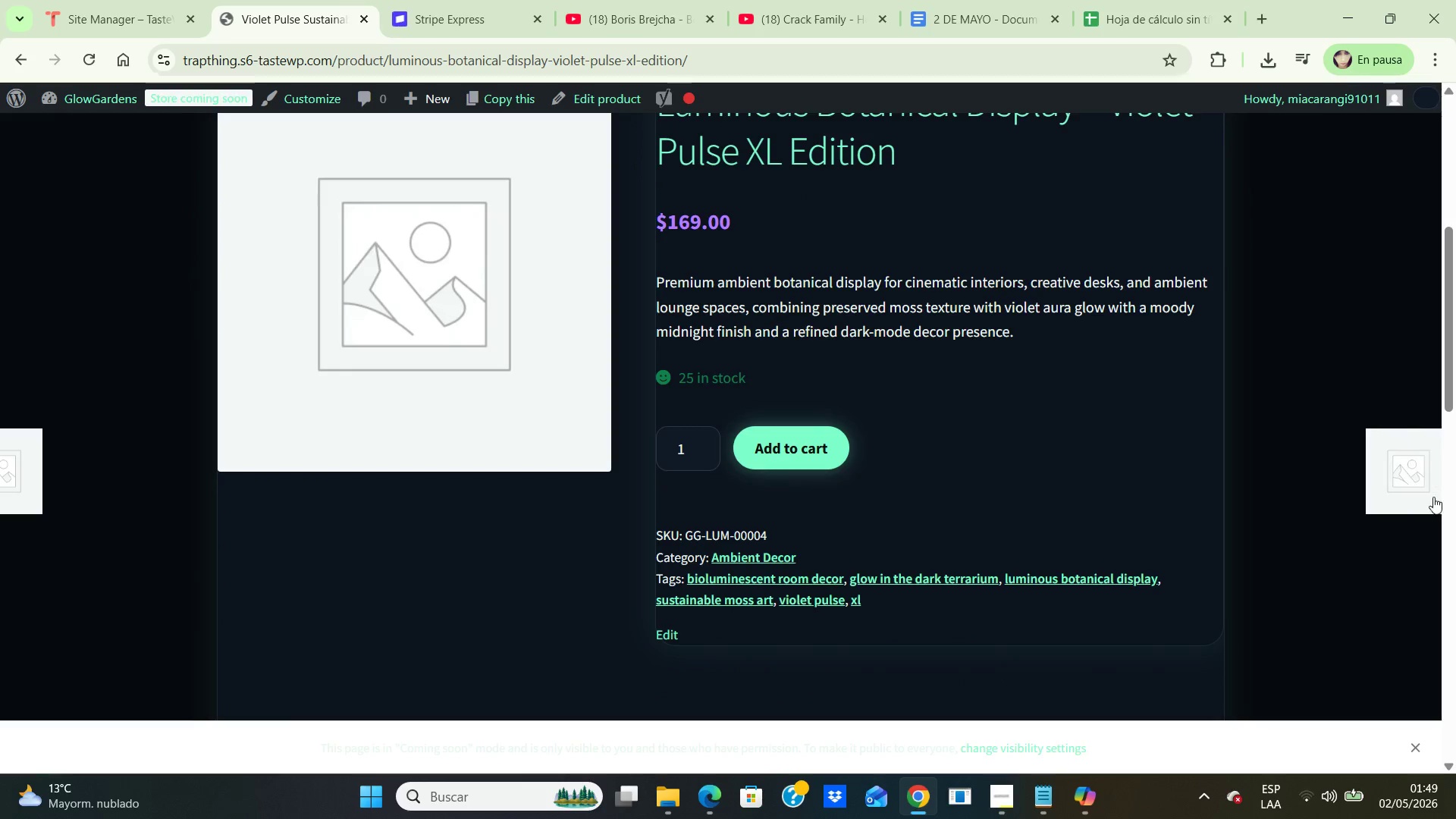 
left_click([1415, 488])
 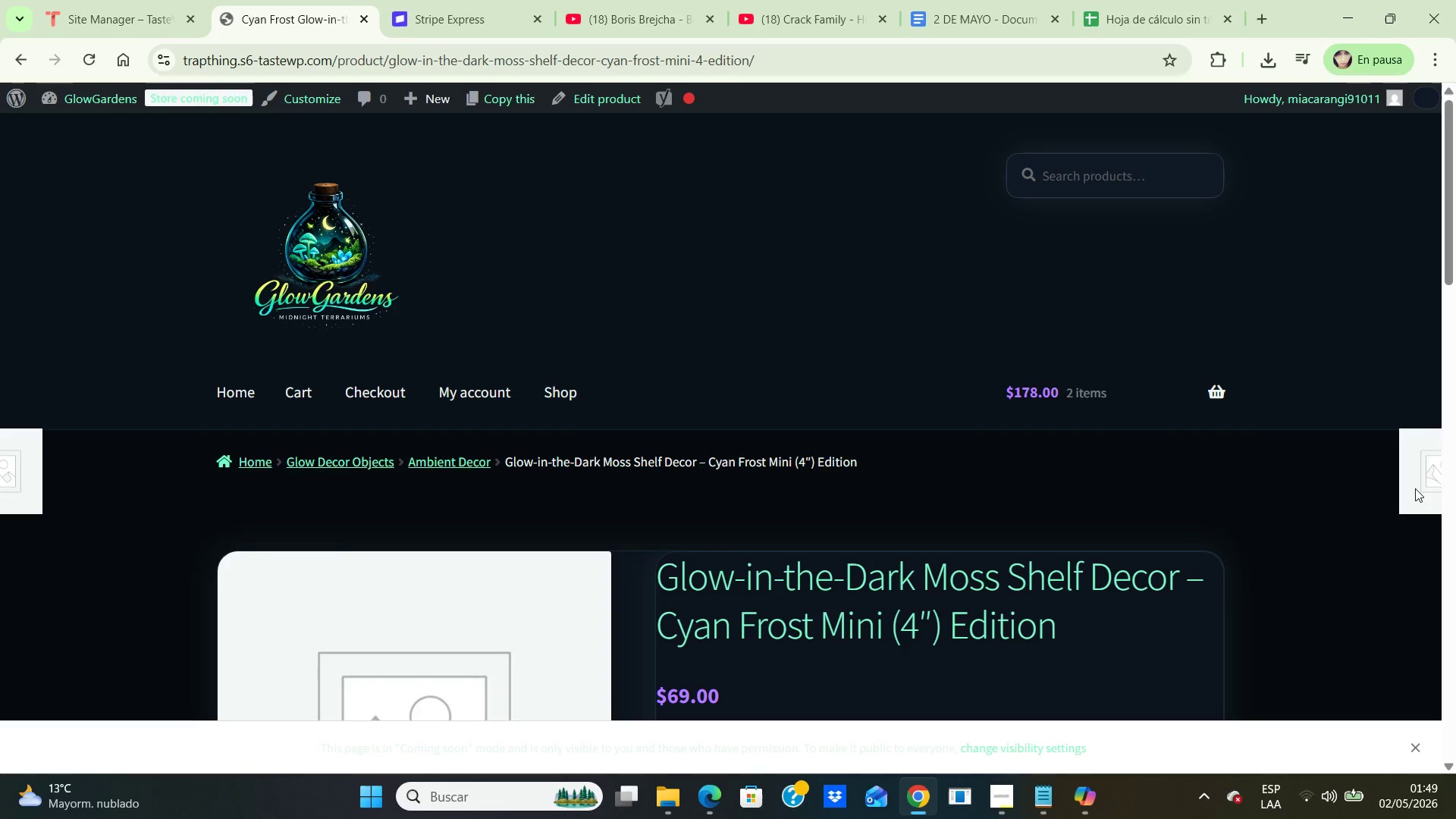 
scroll: coordinate [1415, 488], scroll_direction: down, amount: 2.0
 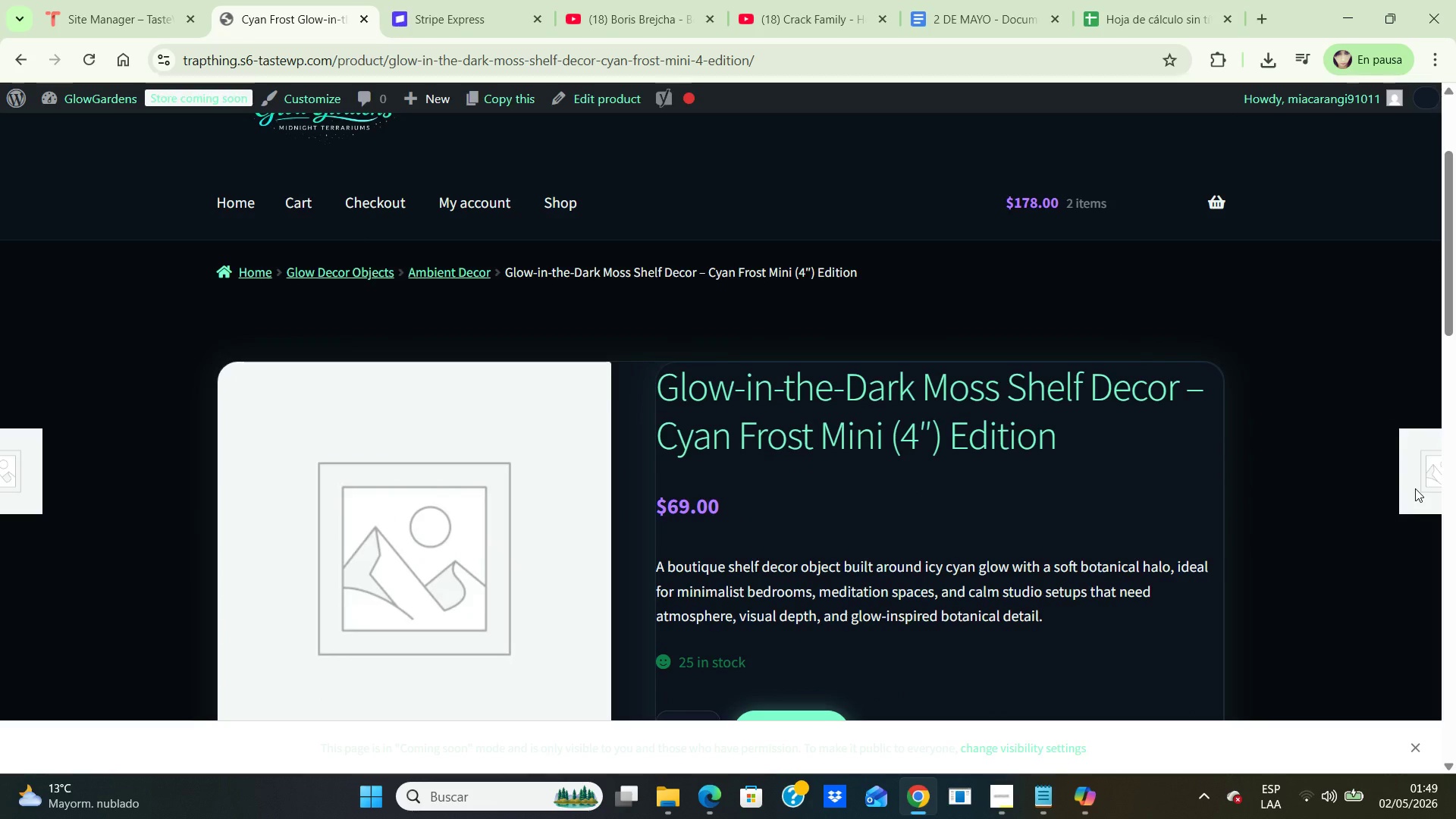 
wait(22.43)
 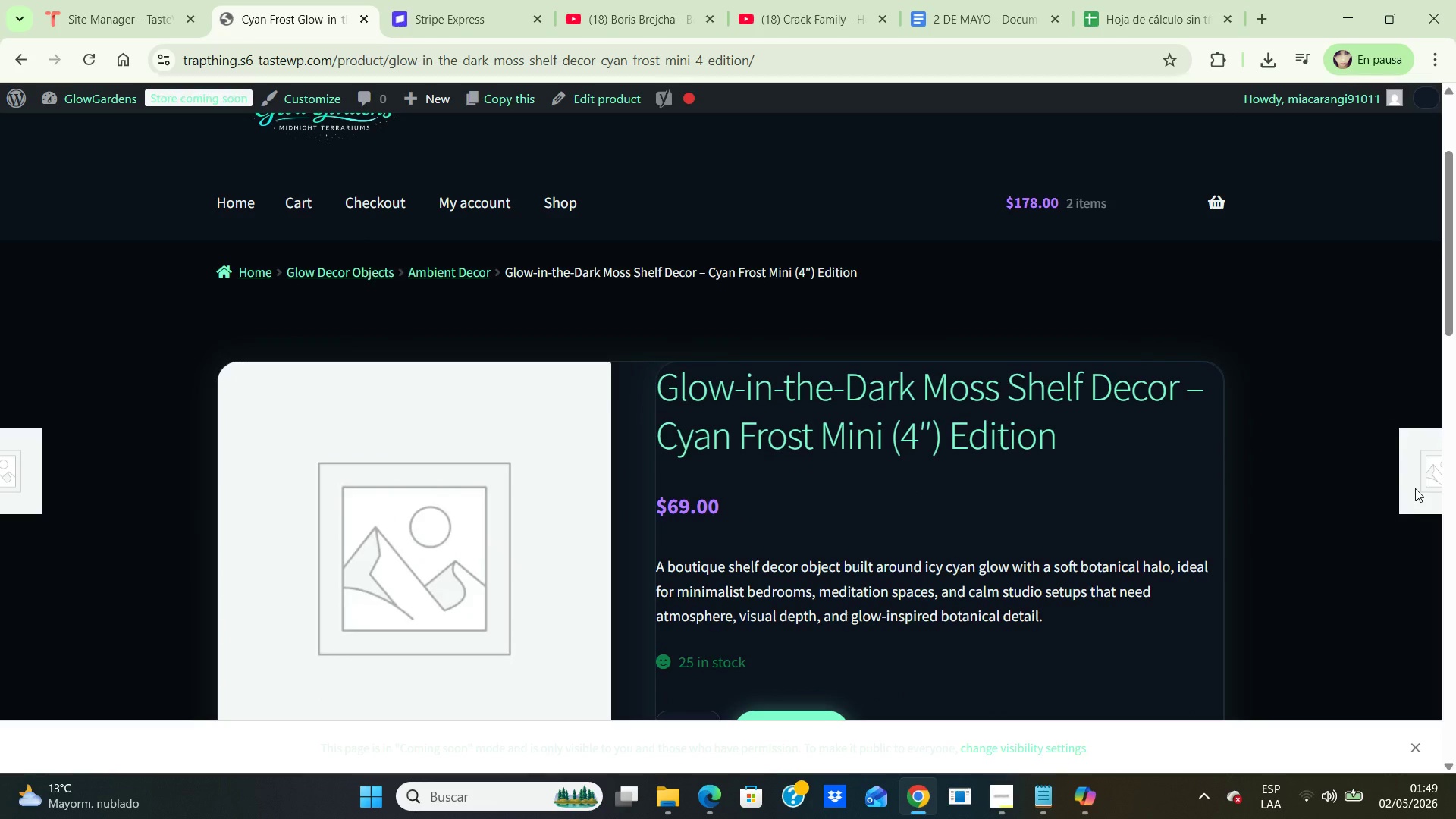 
scroll: coordinate [1415, 488], scroll_direction: down, amount: 5.0
 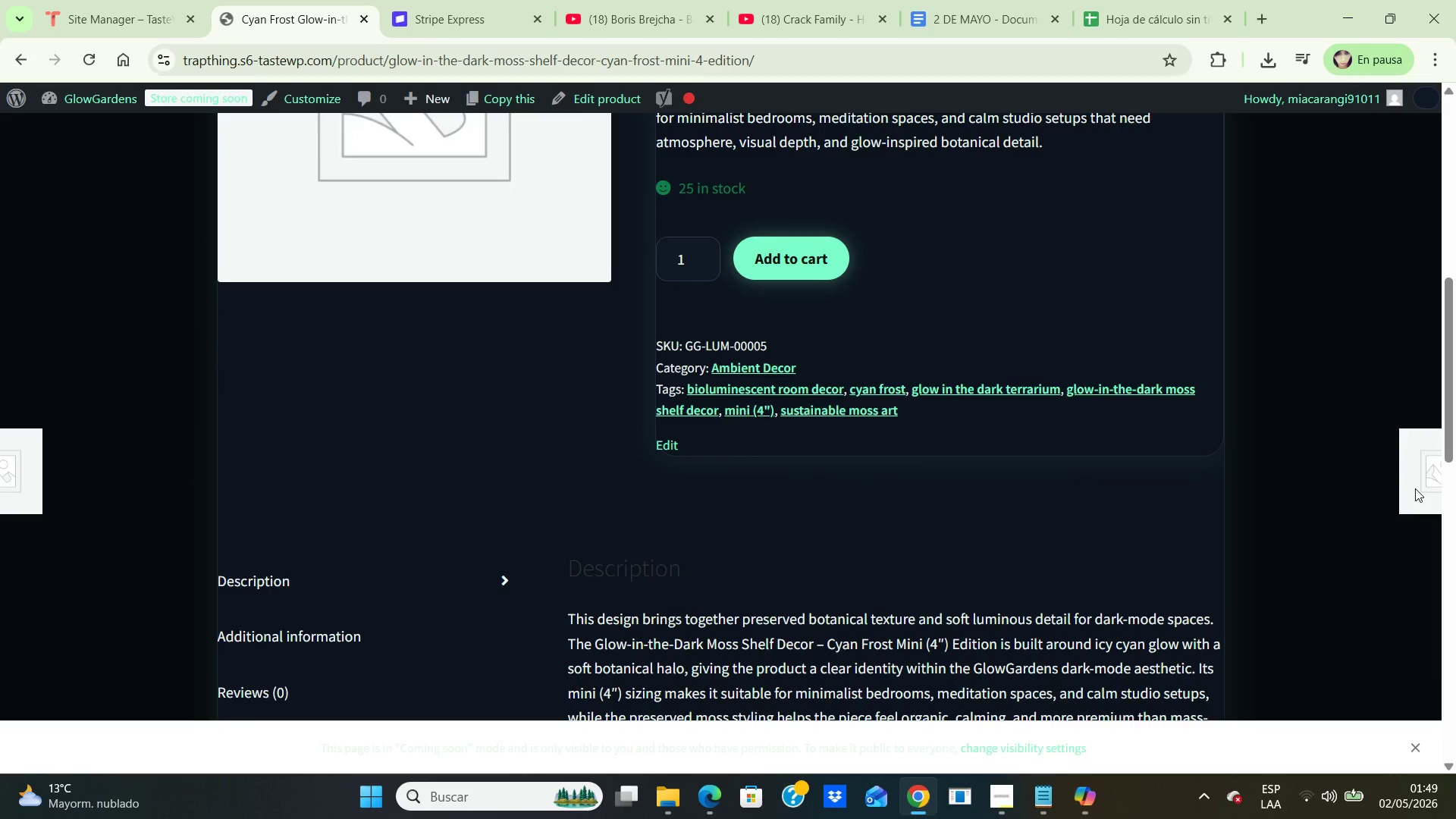 
wait(5.52)
 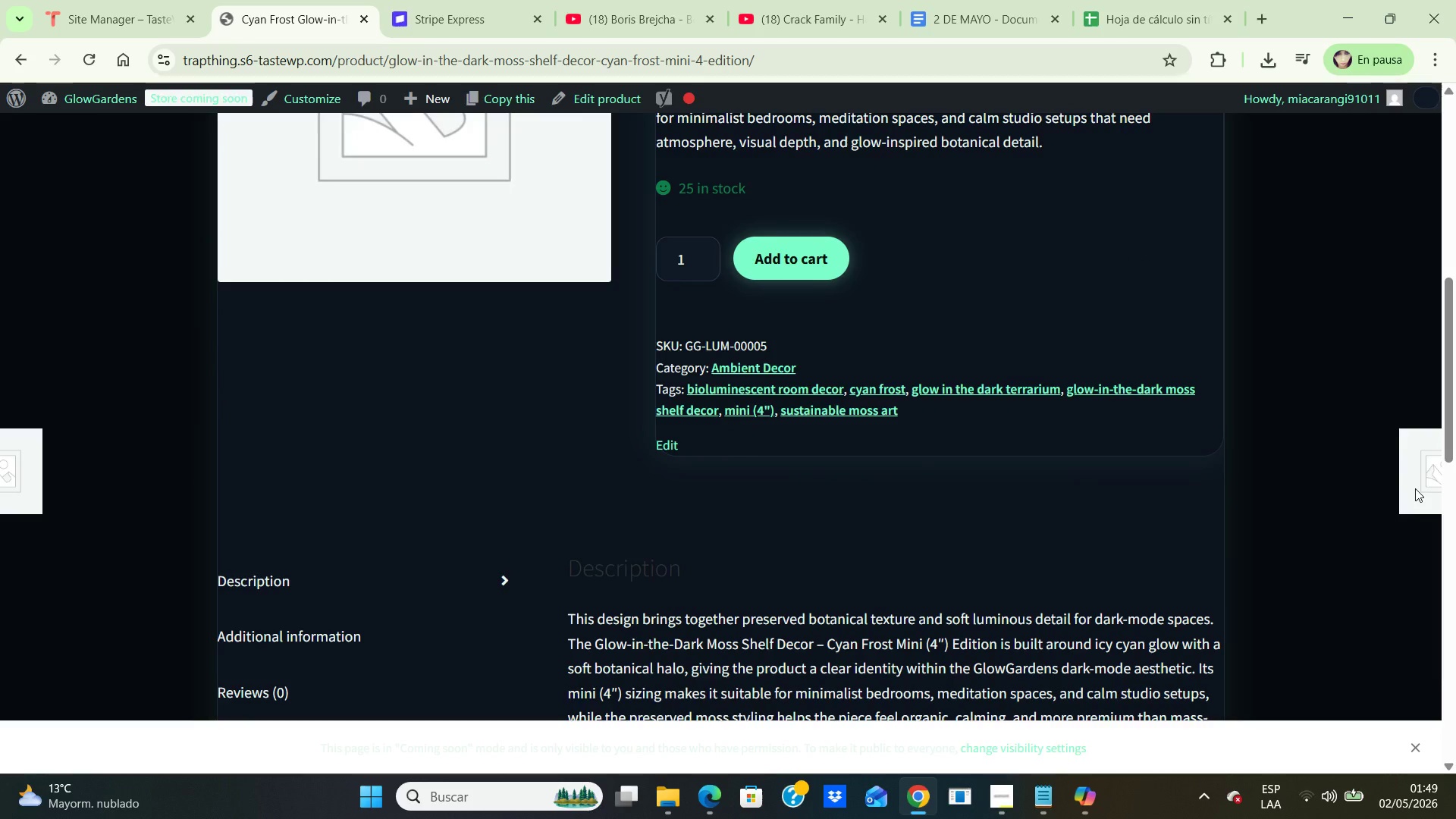 
scroll: coordinate [1415, 488], scroll_direction: down, amount: 4.0
 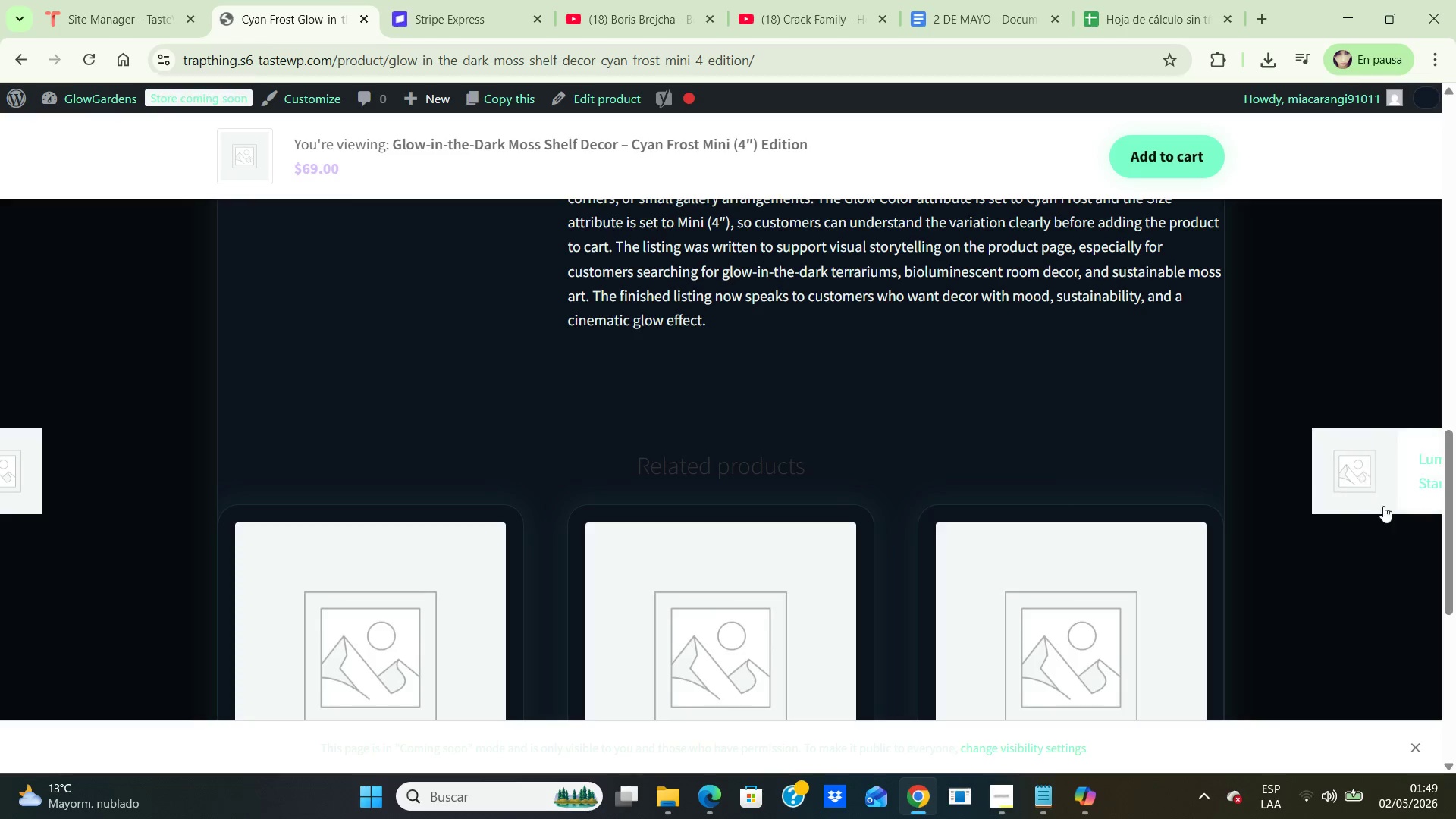 
wait(8.44)
 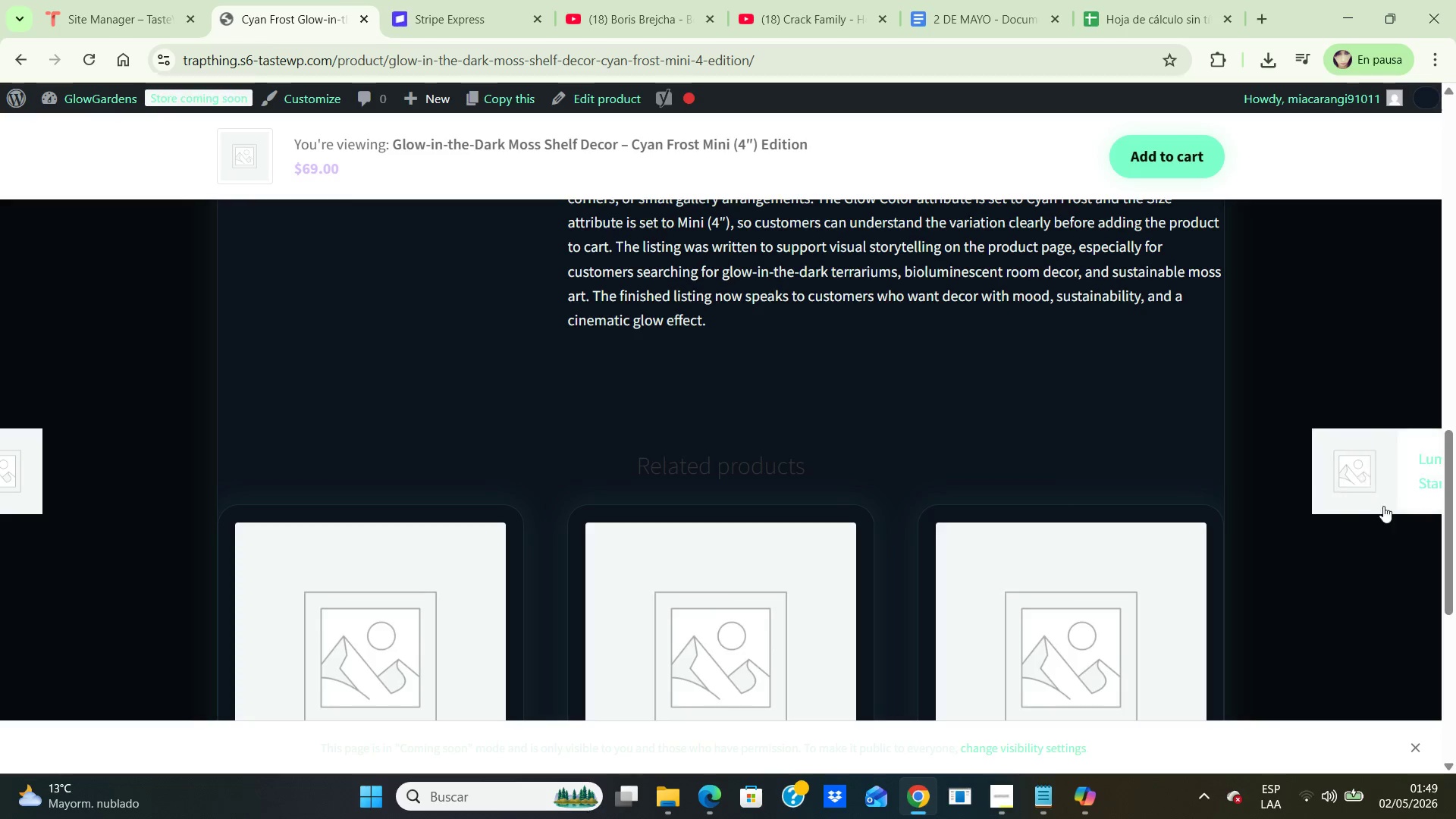 
left_click([1403, 485])
 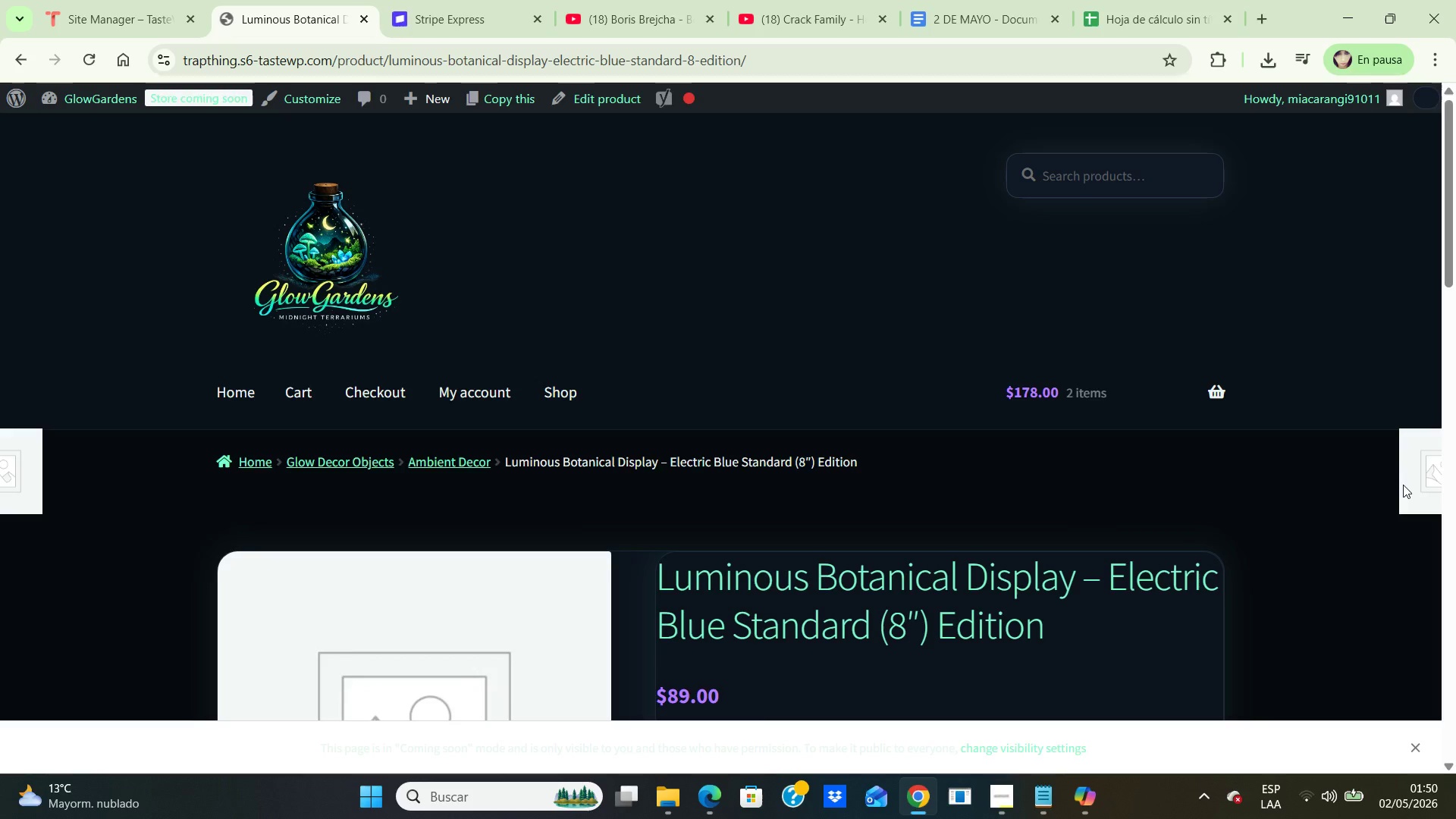 
wait(7.88)
 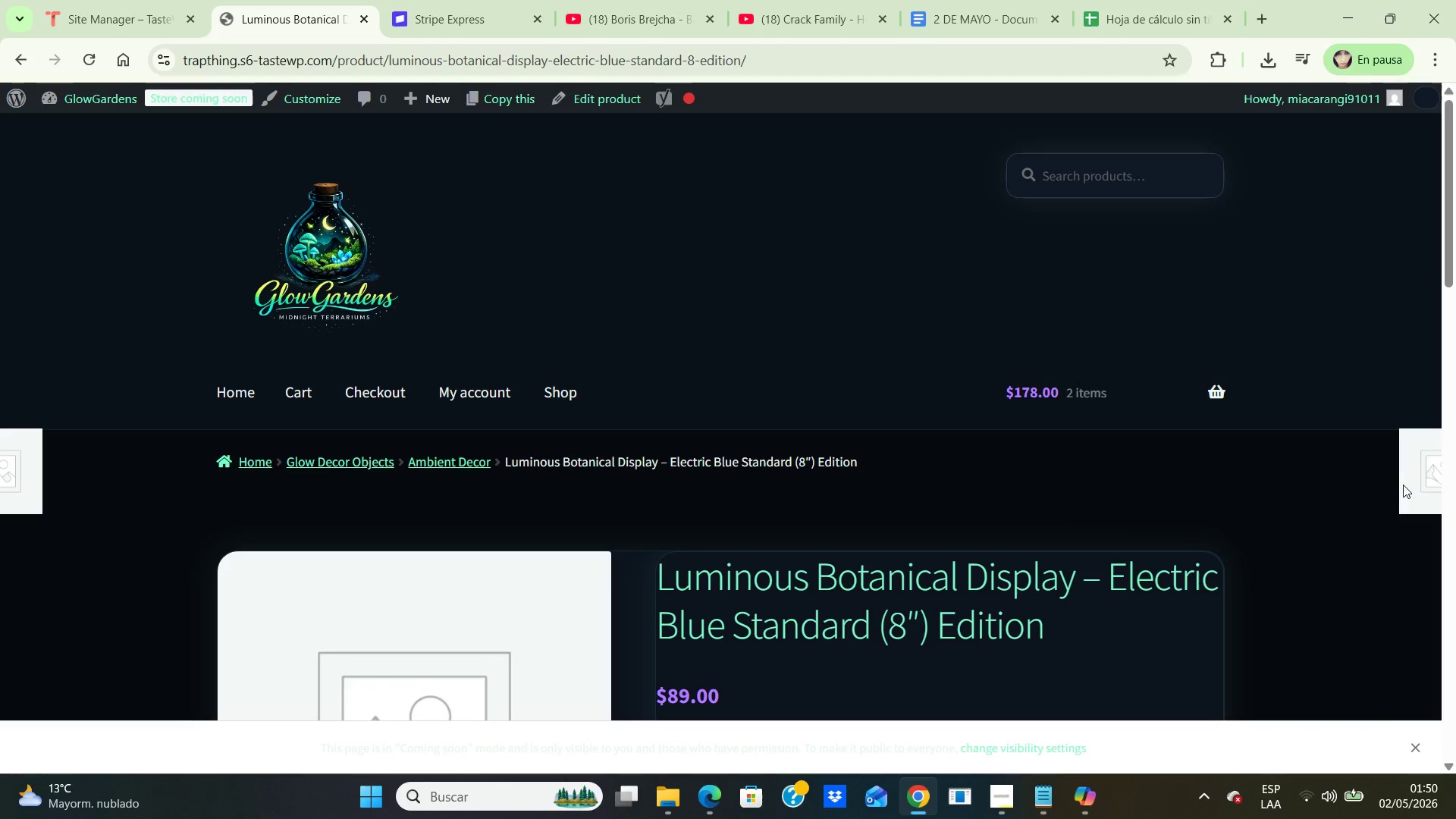 
left_click([1403, 485])
 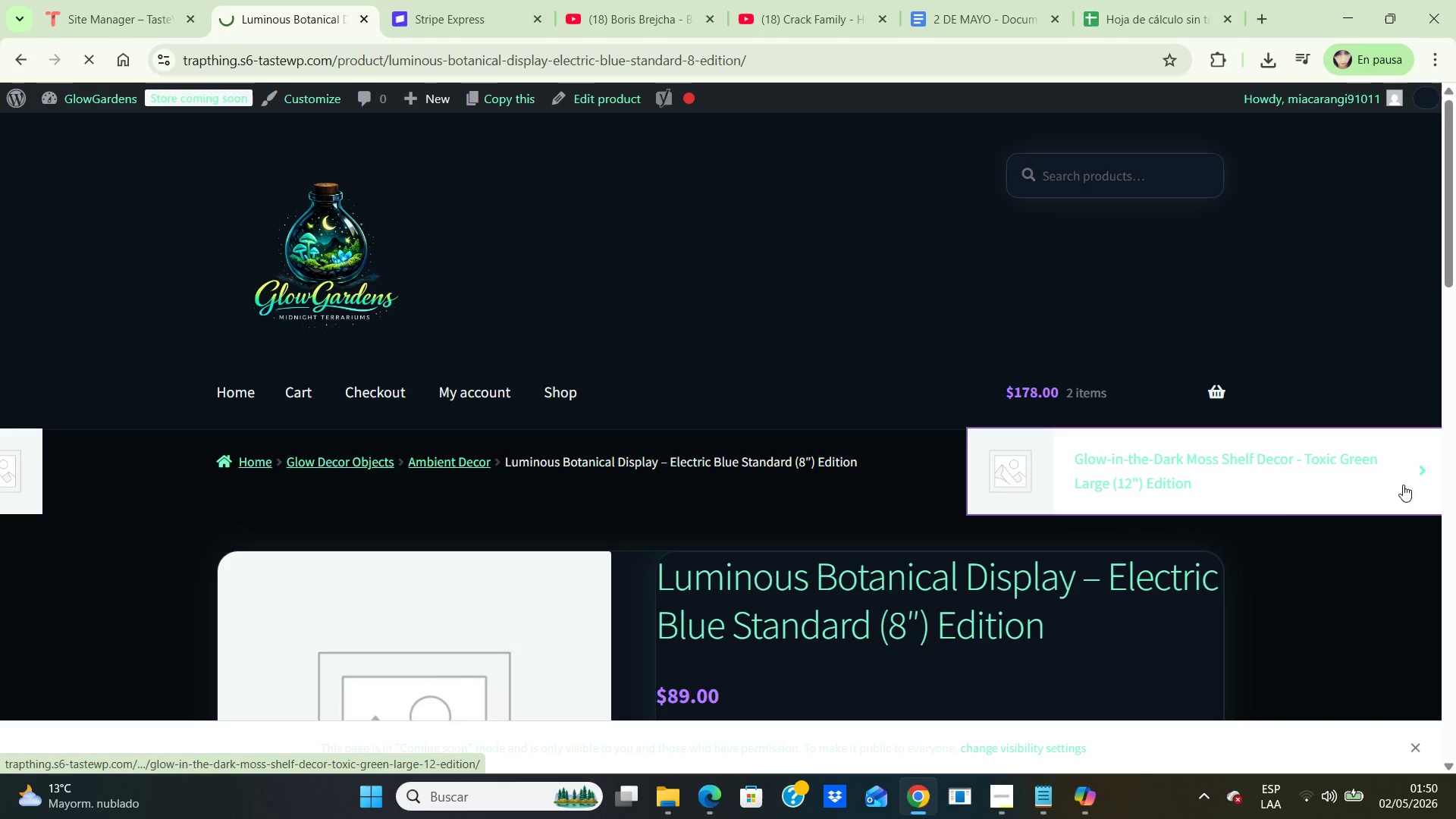 
scroll: coordinate [1403, 485], scroll_direction: down, amount: 5.0
 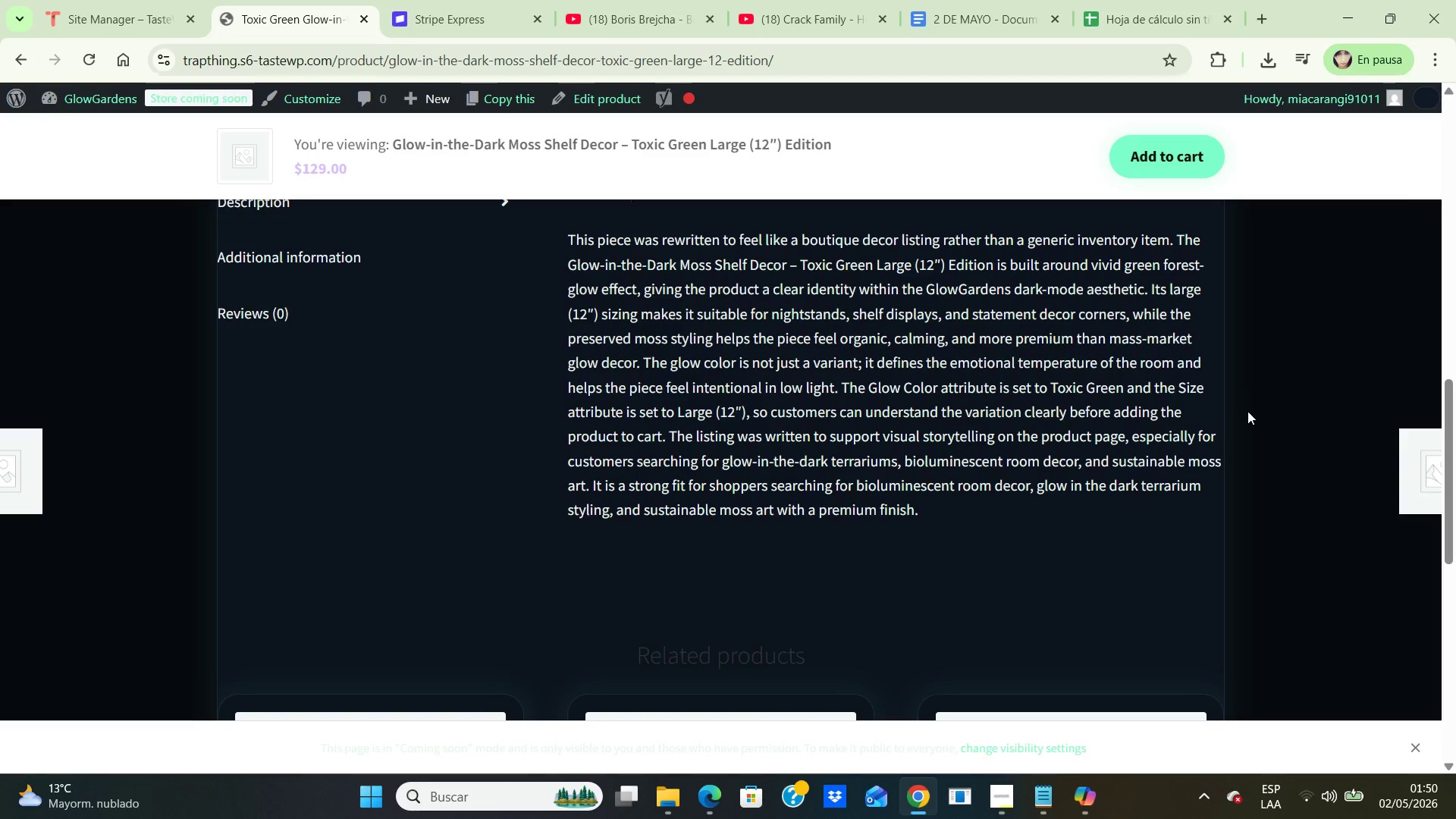 
left_click([1414, 462])
 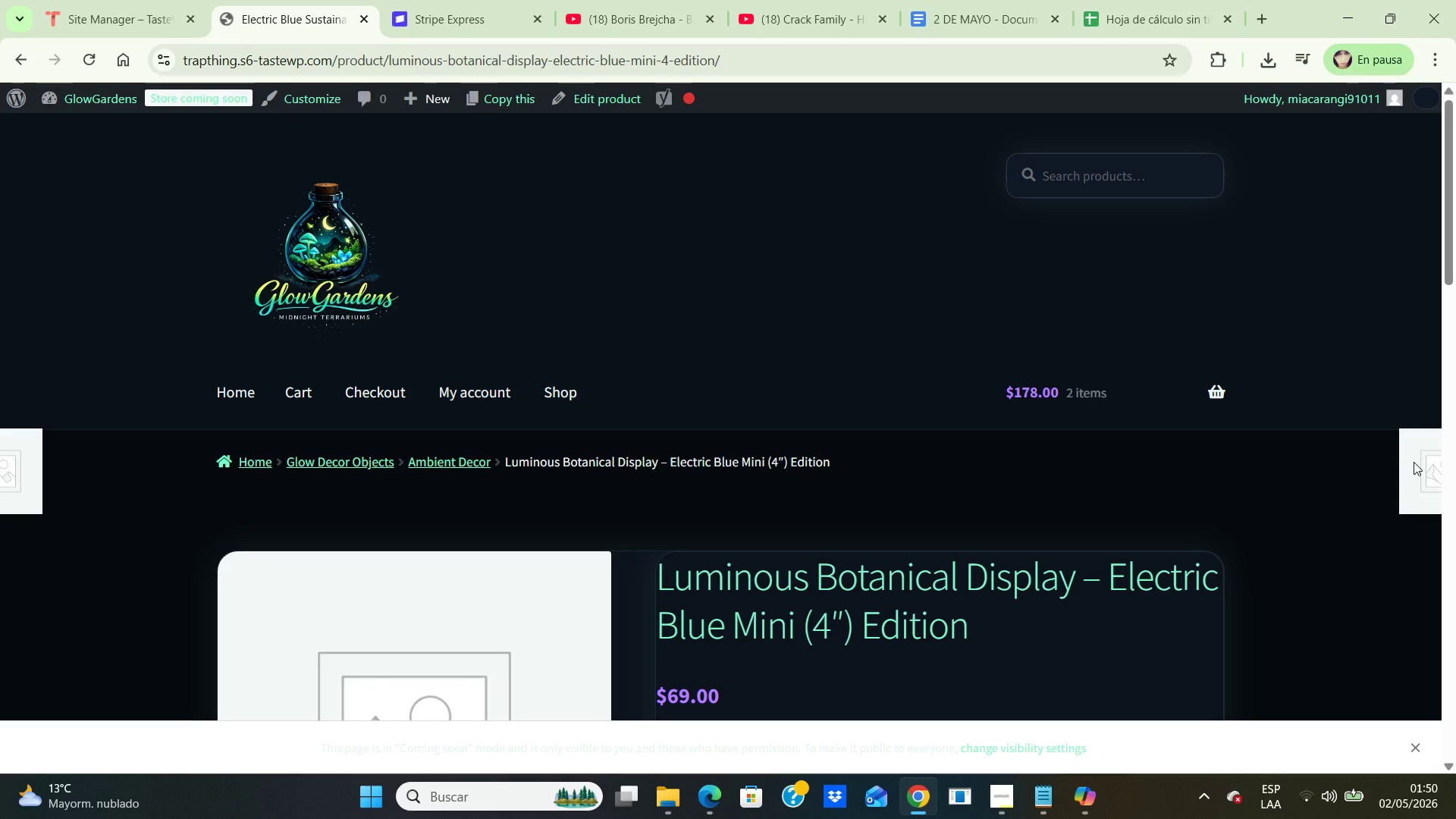 
scroll: coordinate [1414, 462], scroll_direction: down, amount: 4.0
 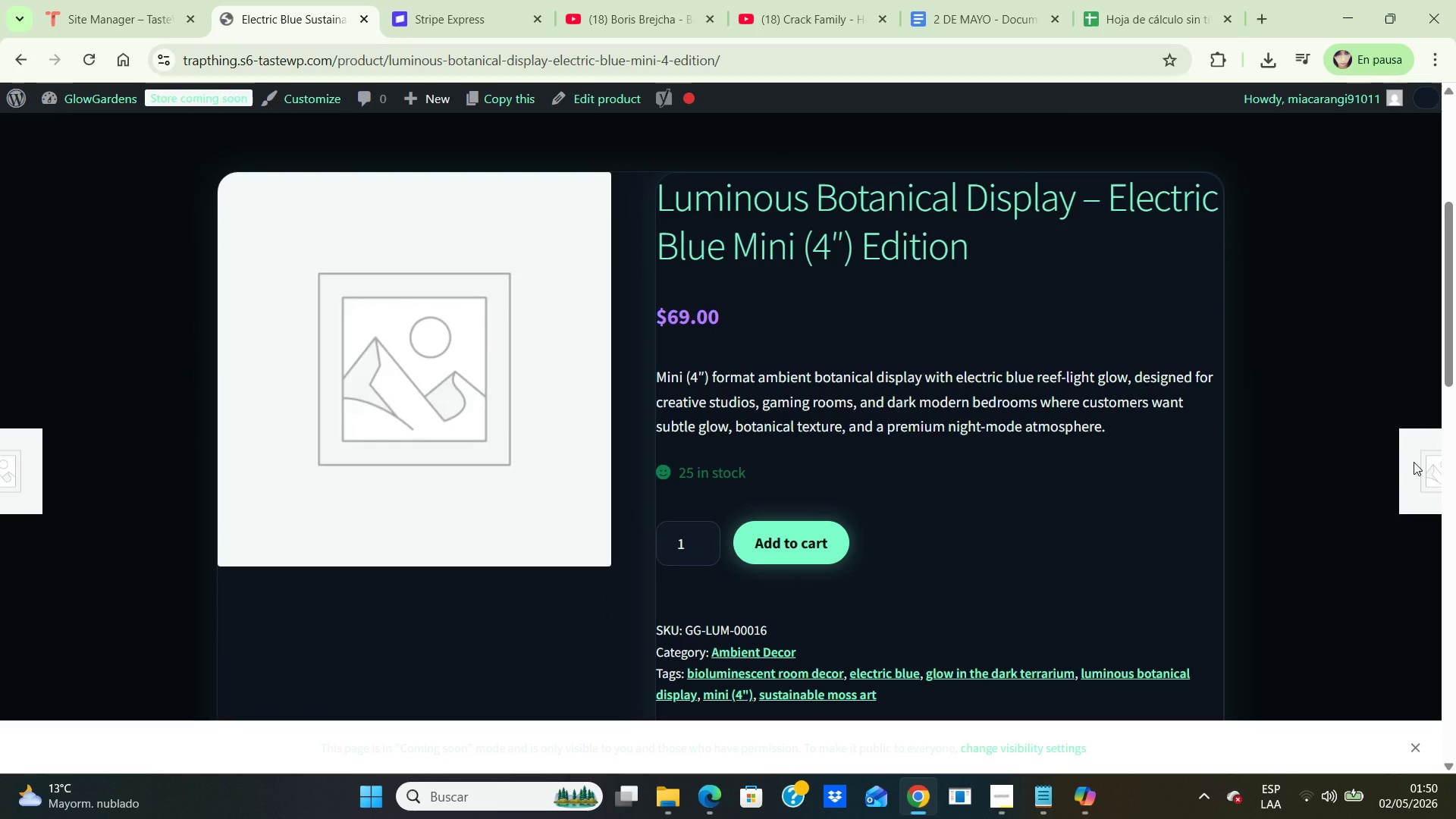 
wait(6.04)
 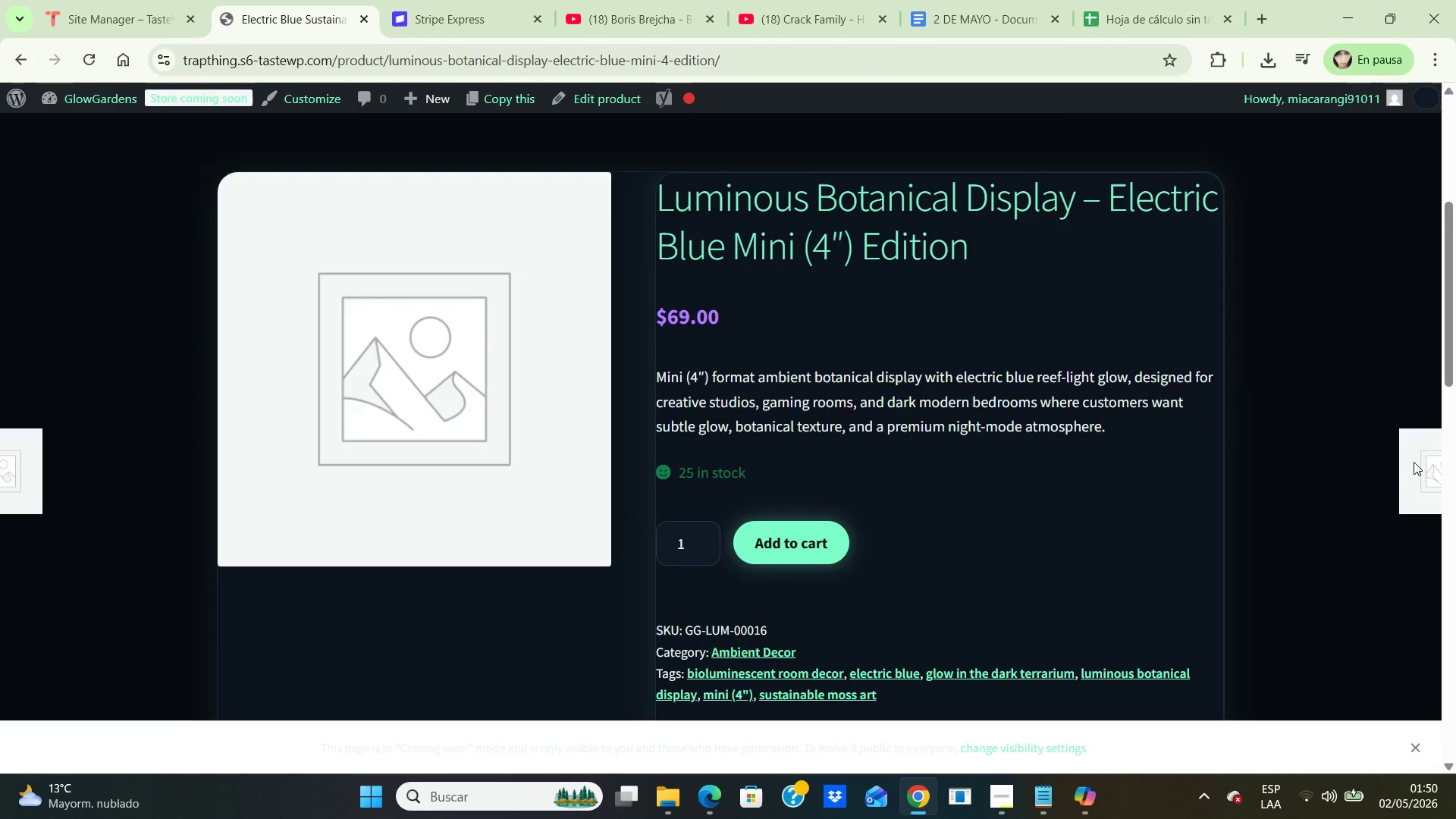 
scroll: coordinate [1410, 442], scroll_direction: down, amount: 8.0
 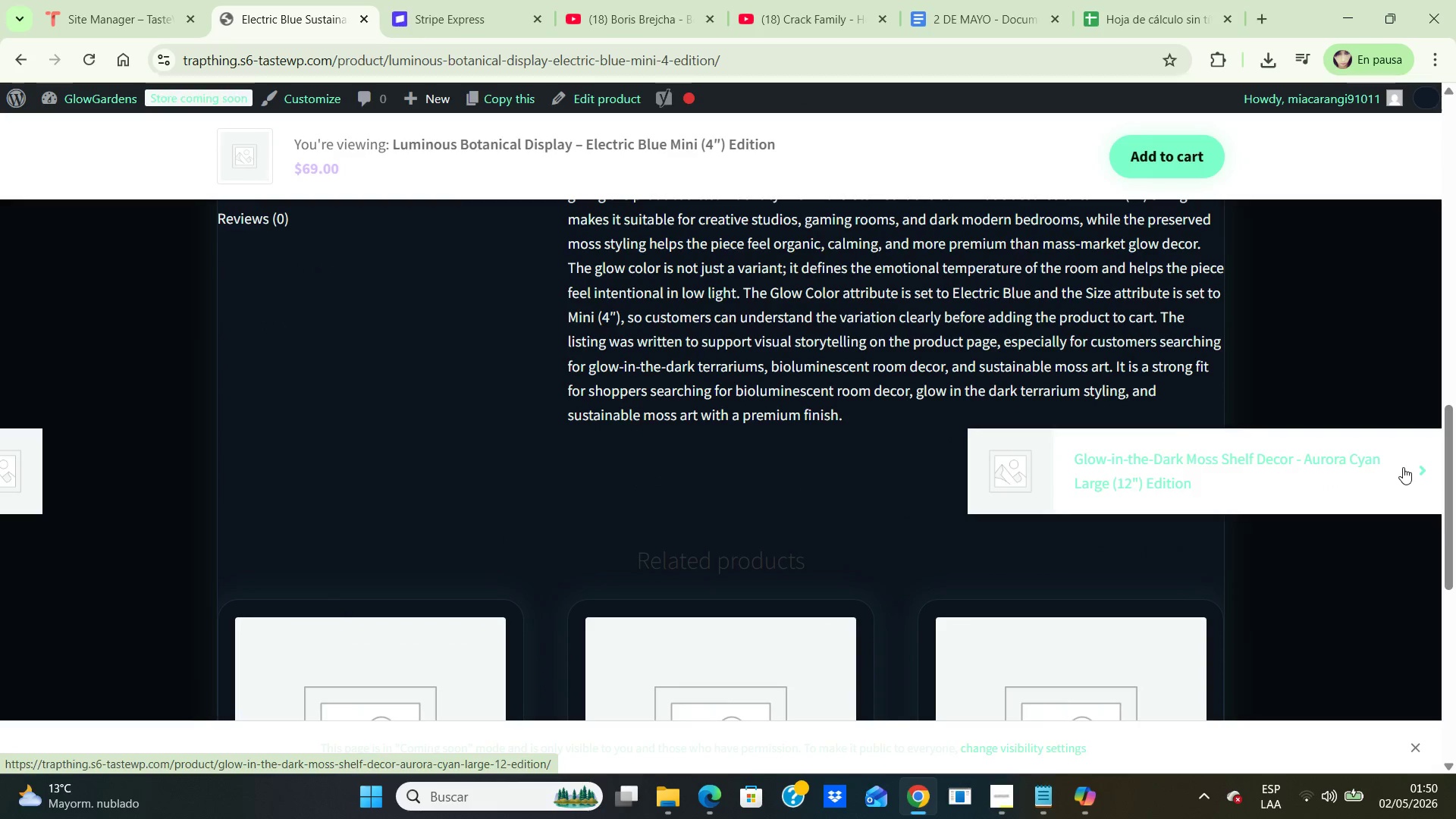 
left_click([1403, 467])
 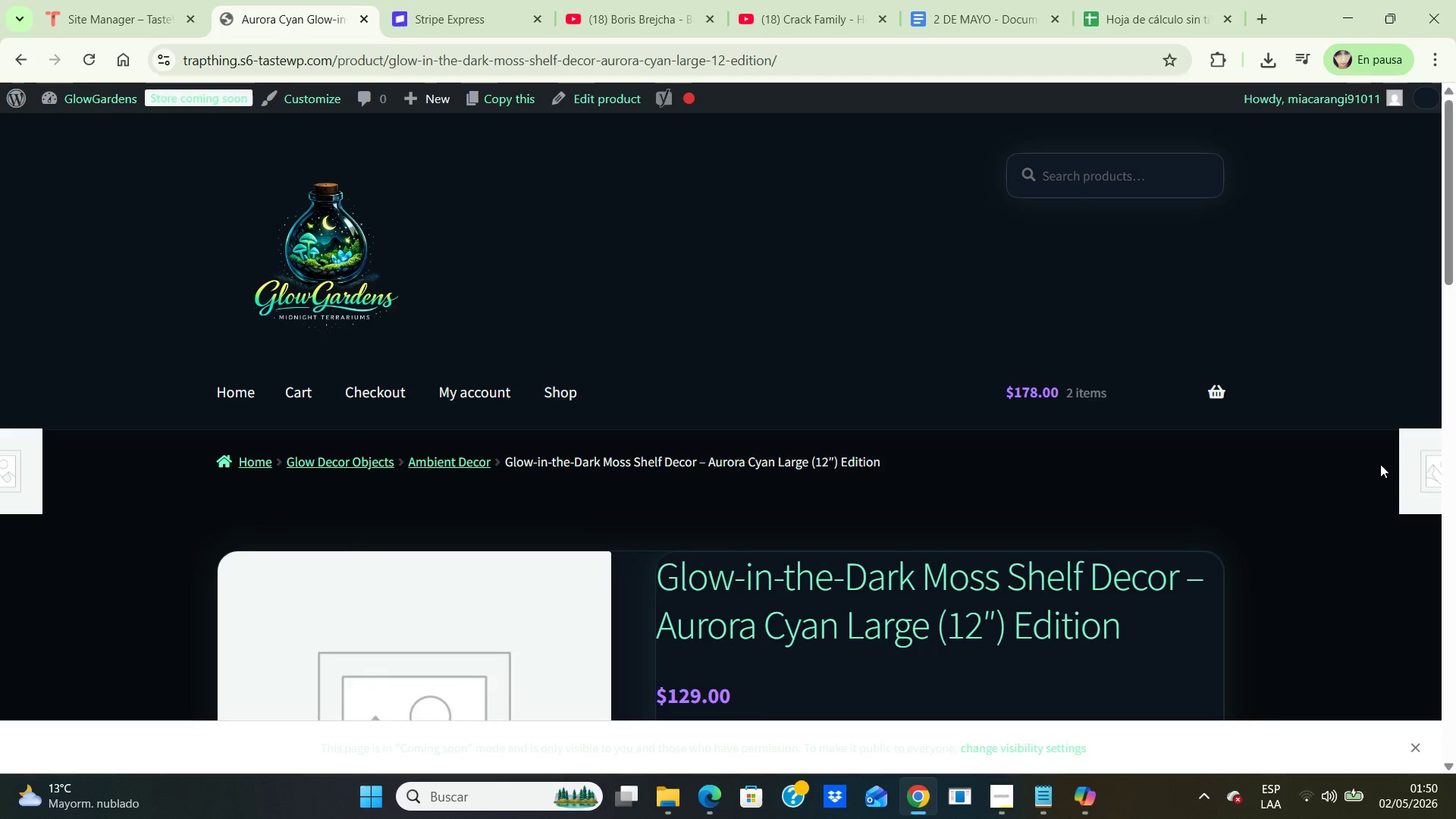 
wait(9.32)
 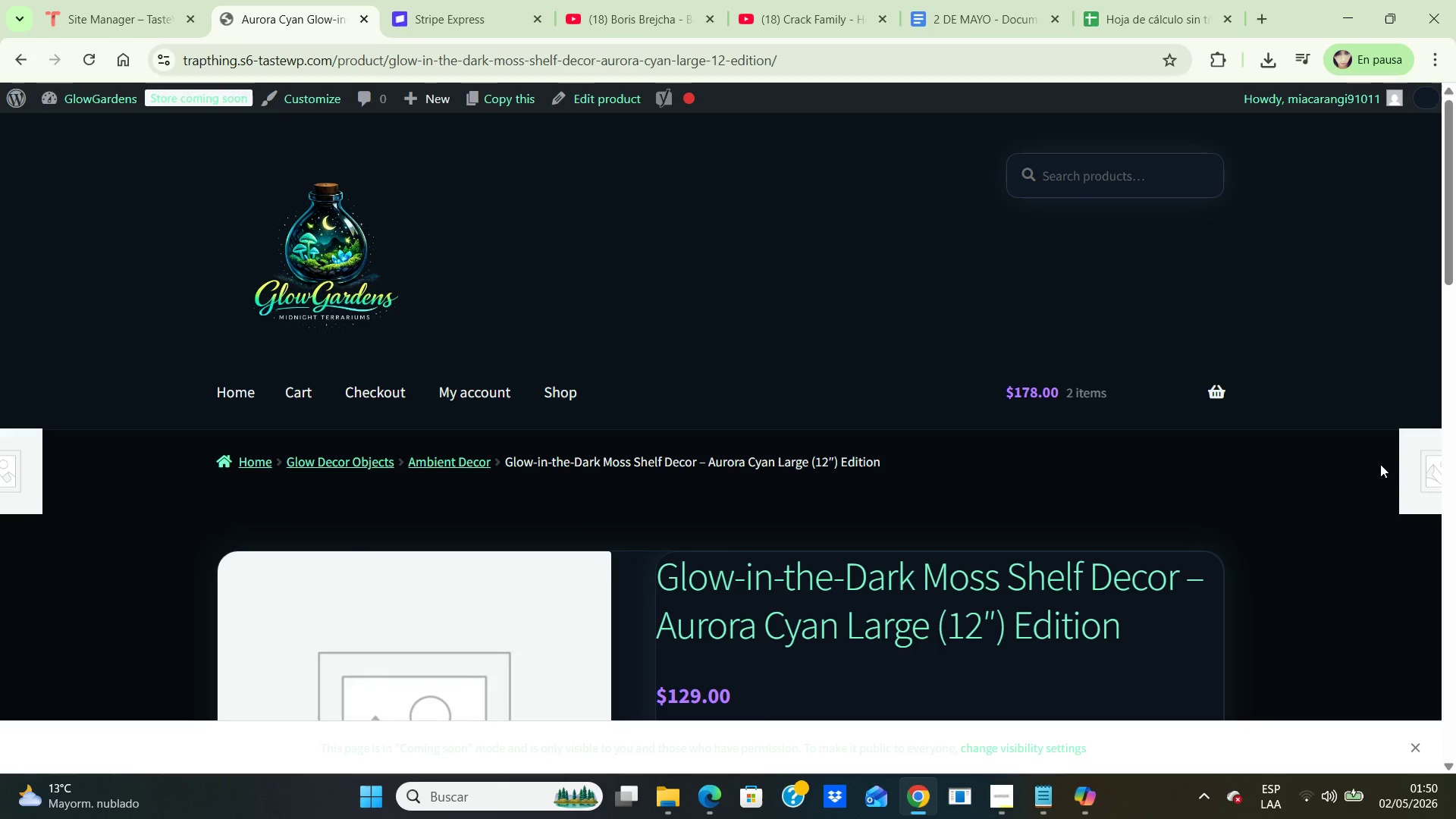 
mouse_move([1456, 3])
 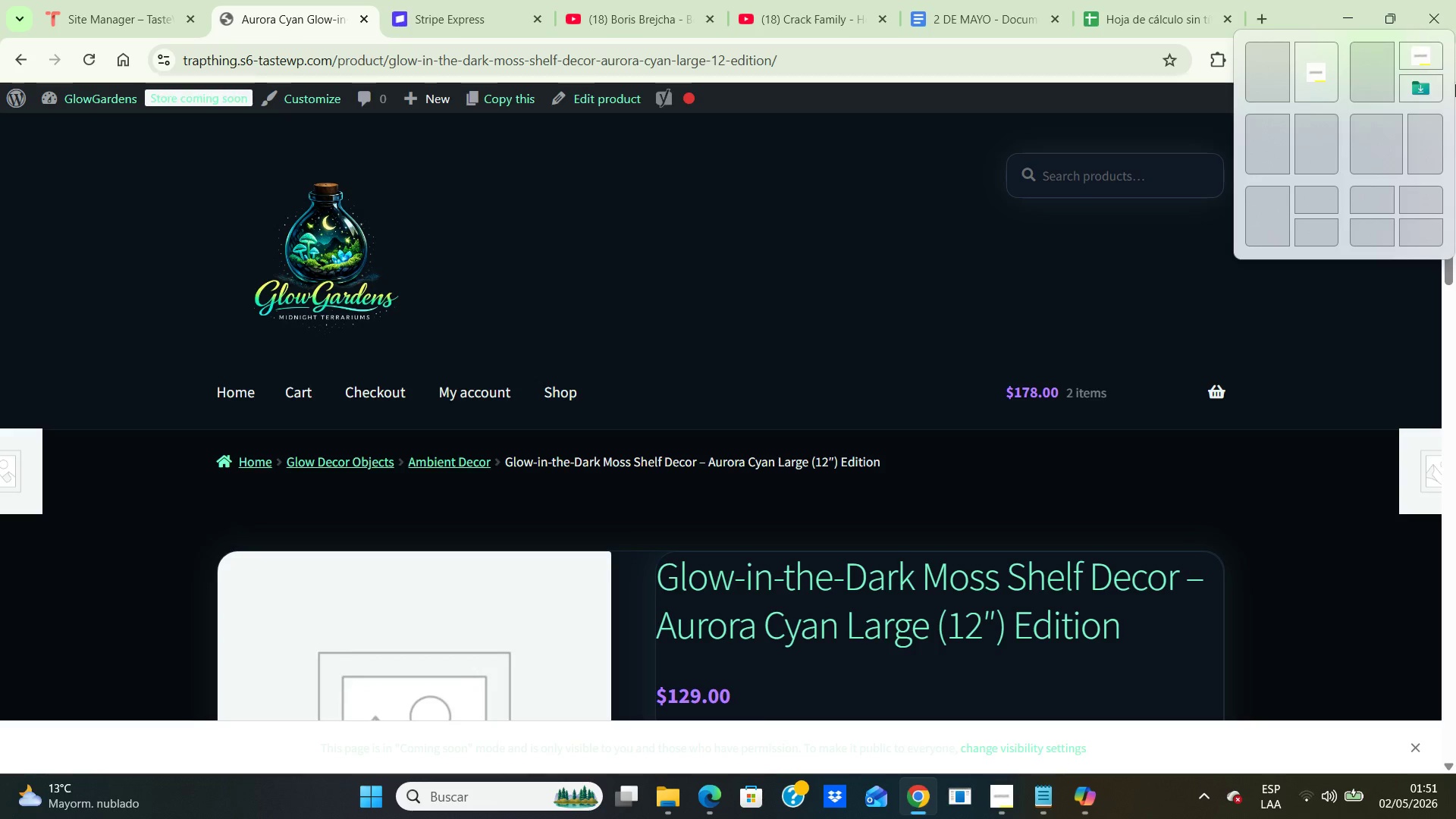 
wait(7.32)
 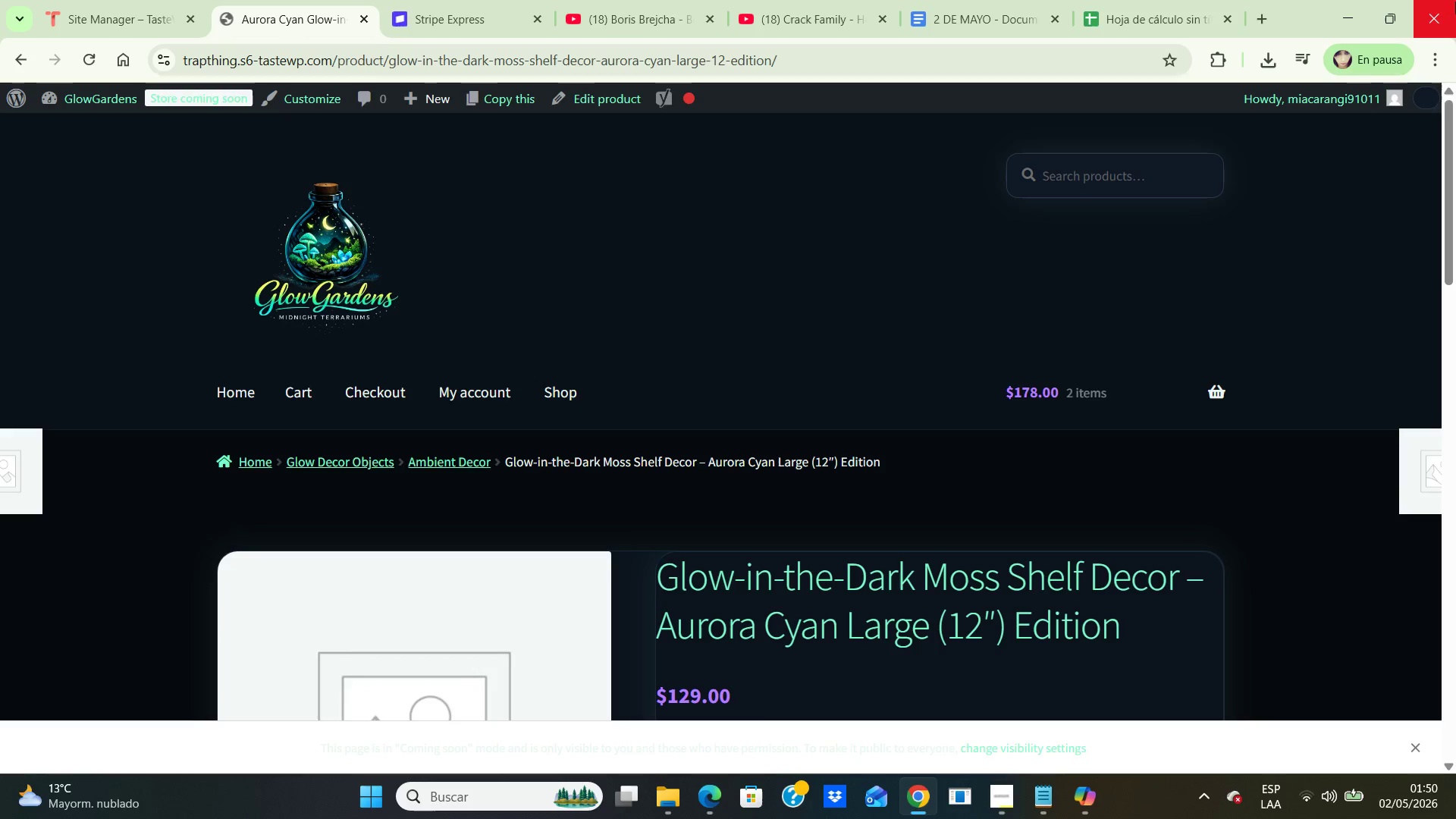 
scroll: coordinate [921, 421], scroll_direction: down, amount: 7.0
 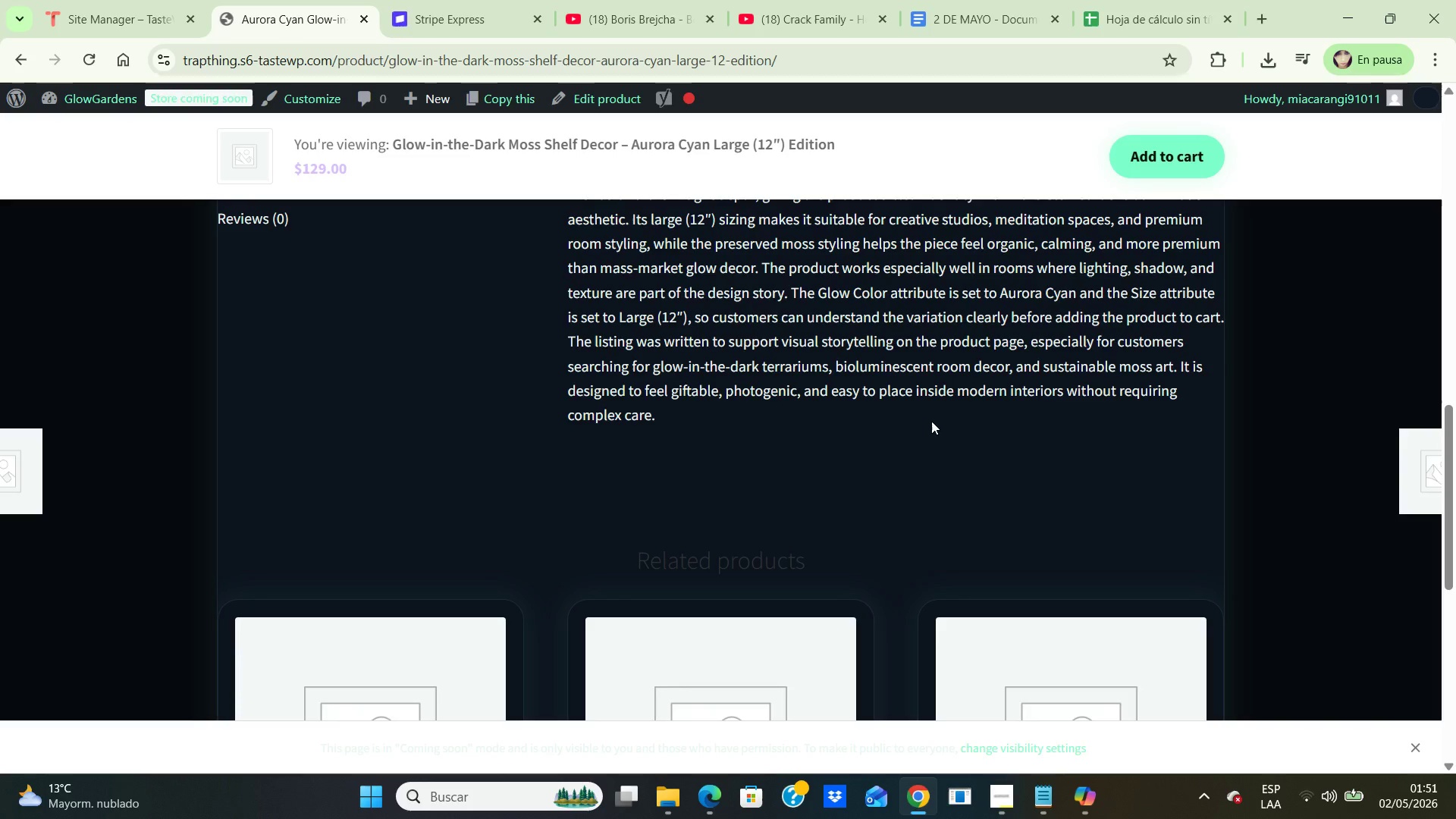 
wait(10.66)
 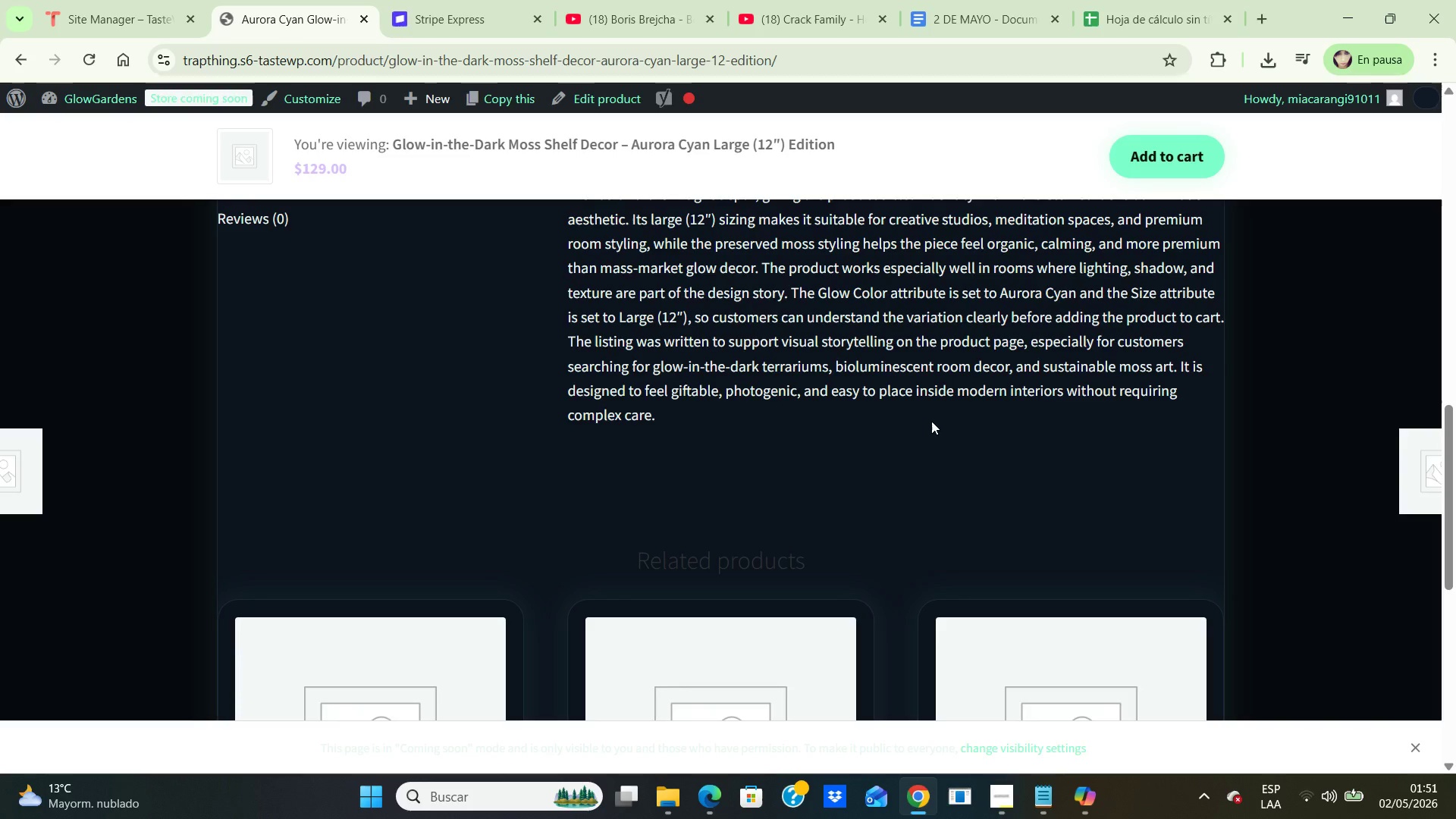 
scroll: coordinate [972, 457], scroll_direction: down, amount: 1.0
 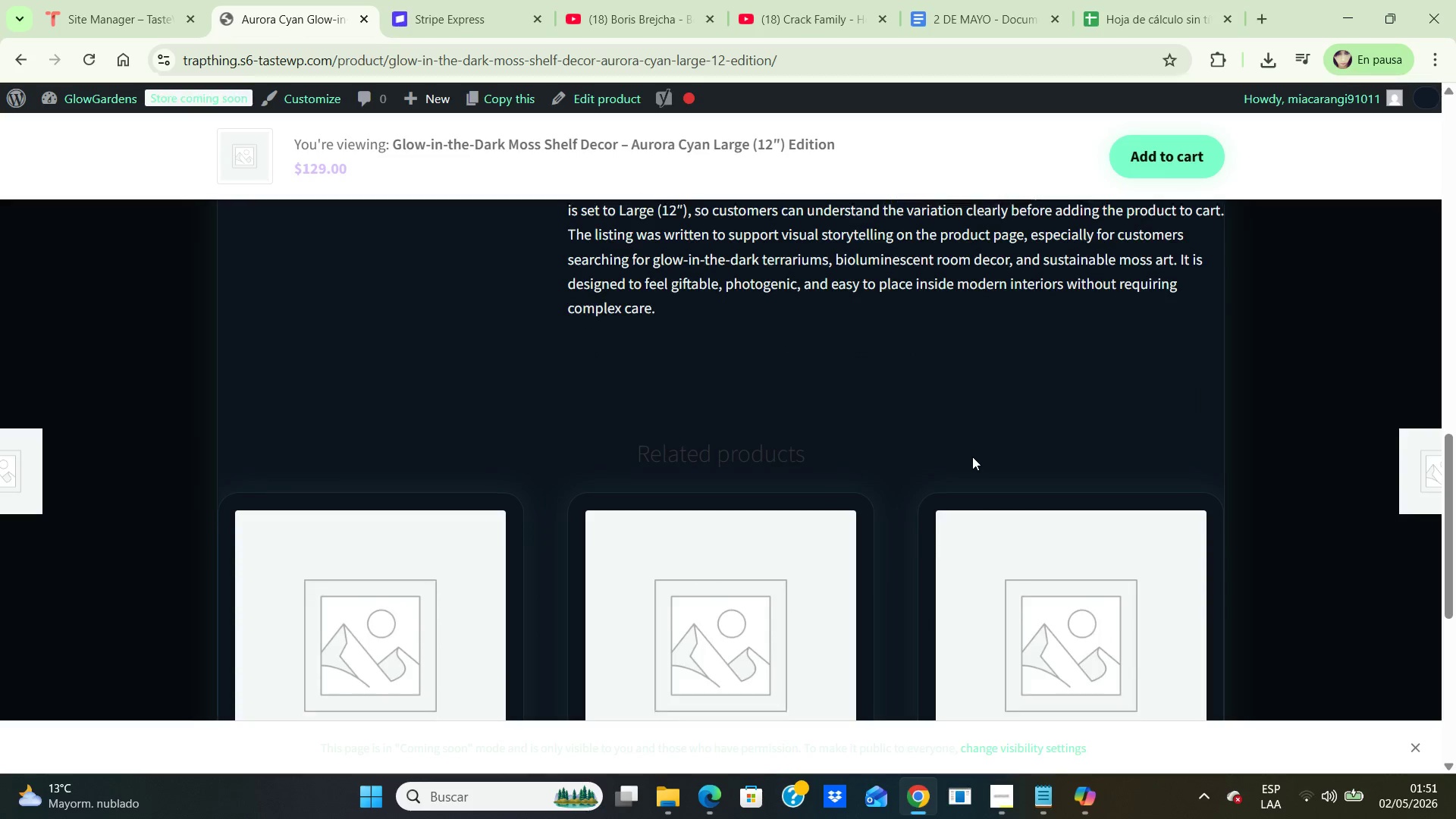 
scroll: coordinate [972, 457], scroll_direction: up, amount: 5.0
 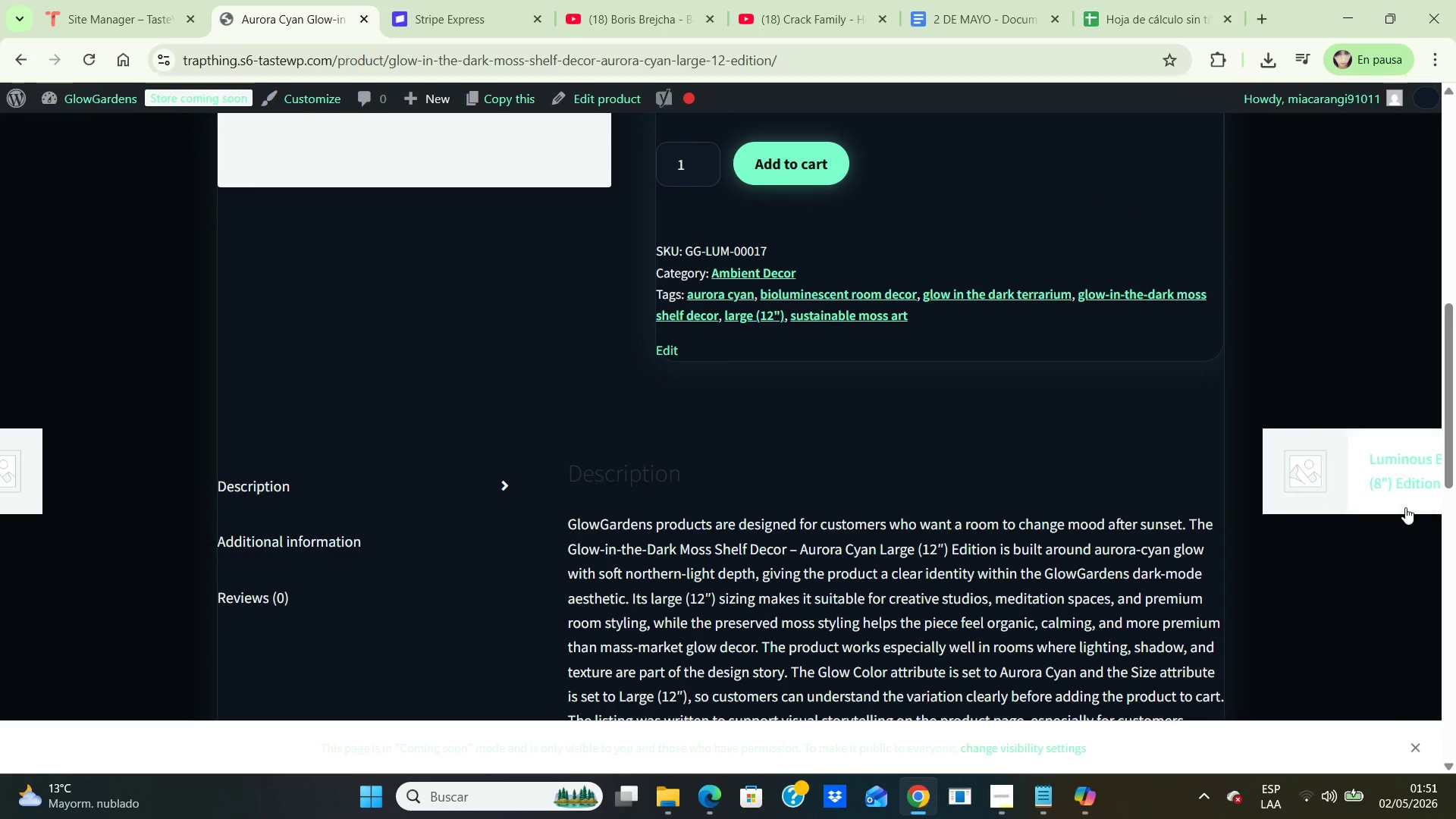 
left_click([1407, 505])
 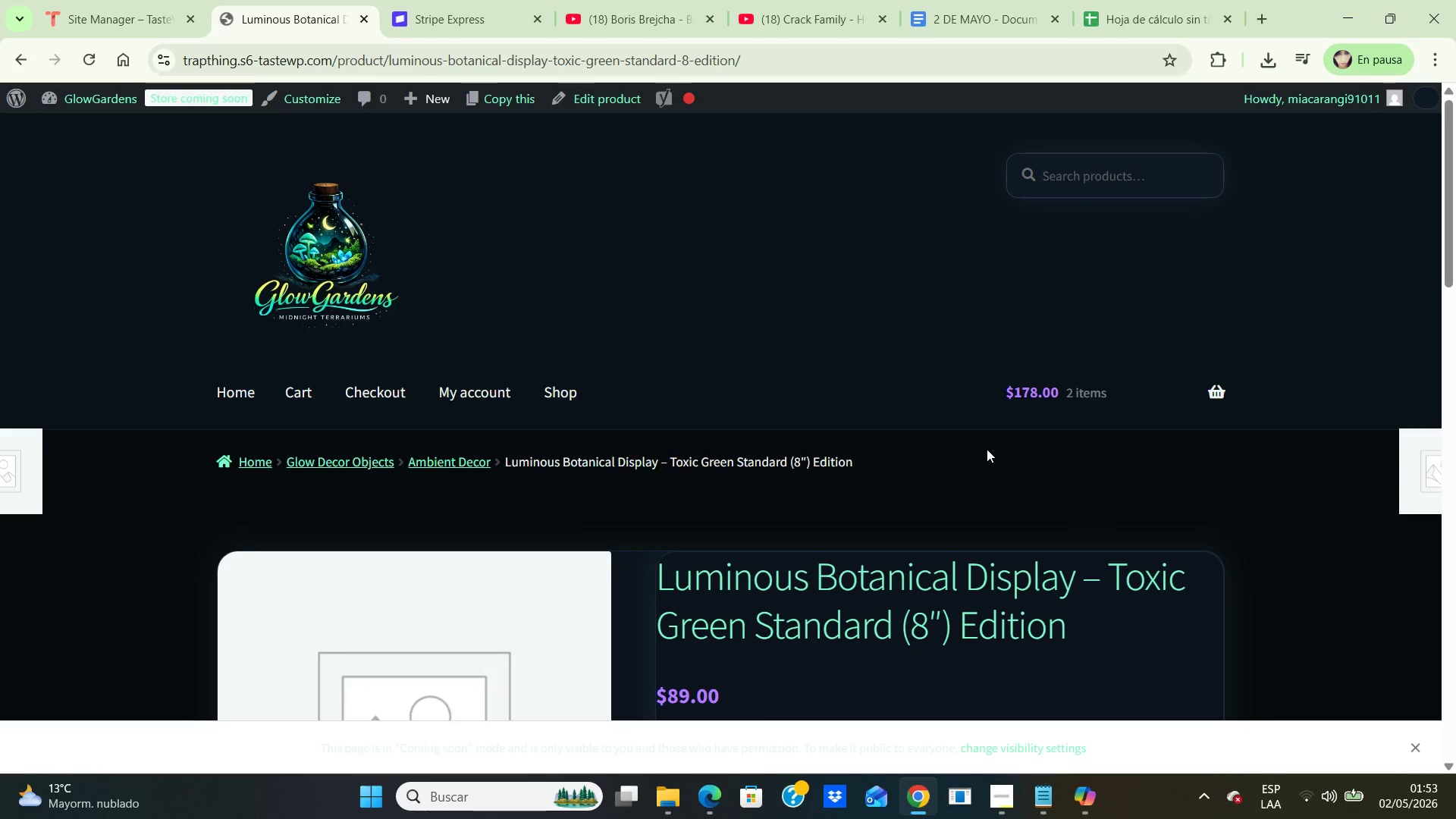 
wait(107.31)
 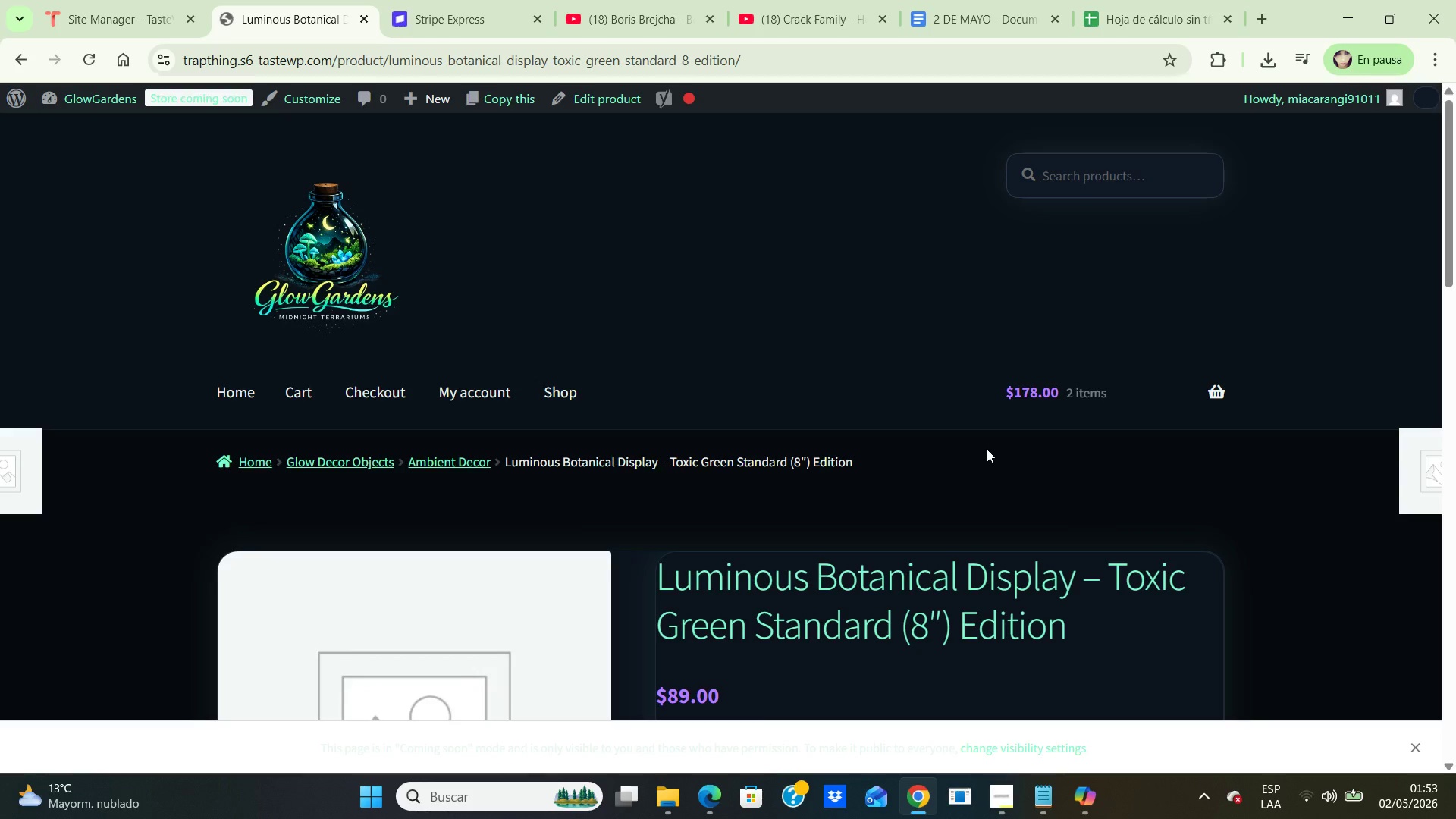 
scroll: coordinate [1048, 475], scroll_direction: down, amount: 14.0
 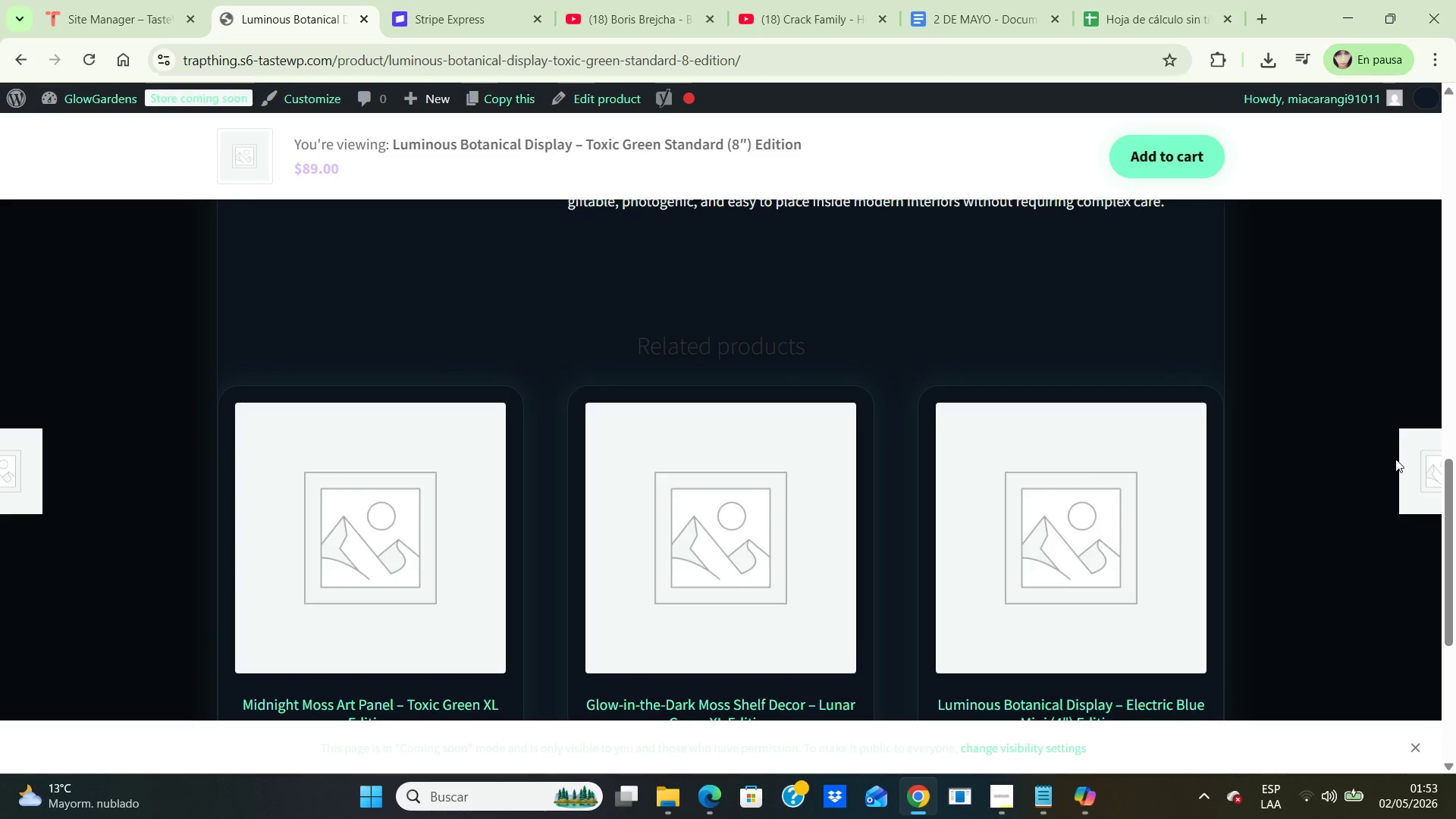 
left_click([1398, 460])
 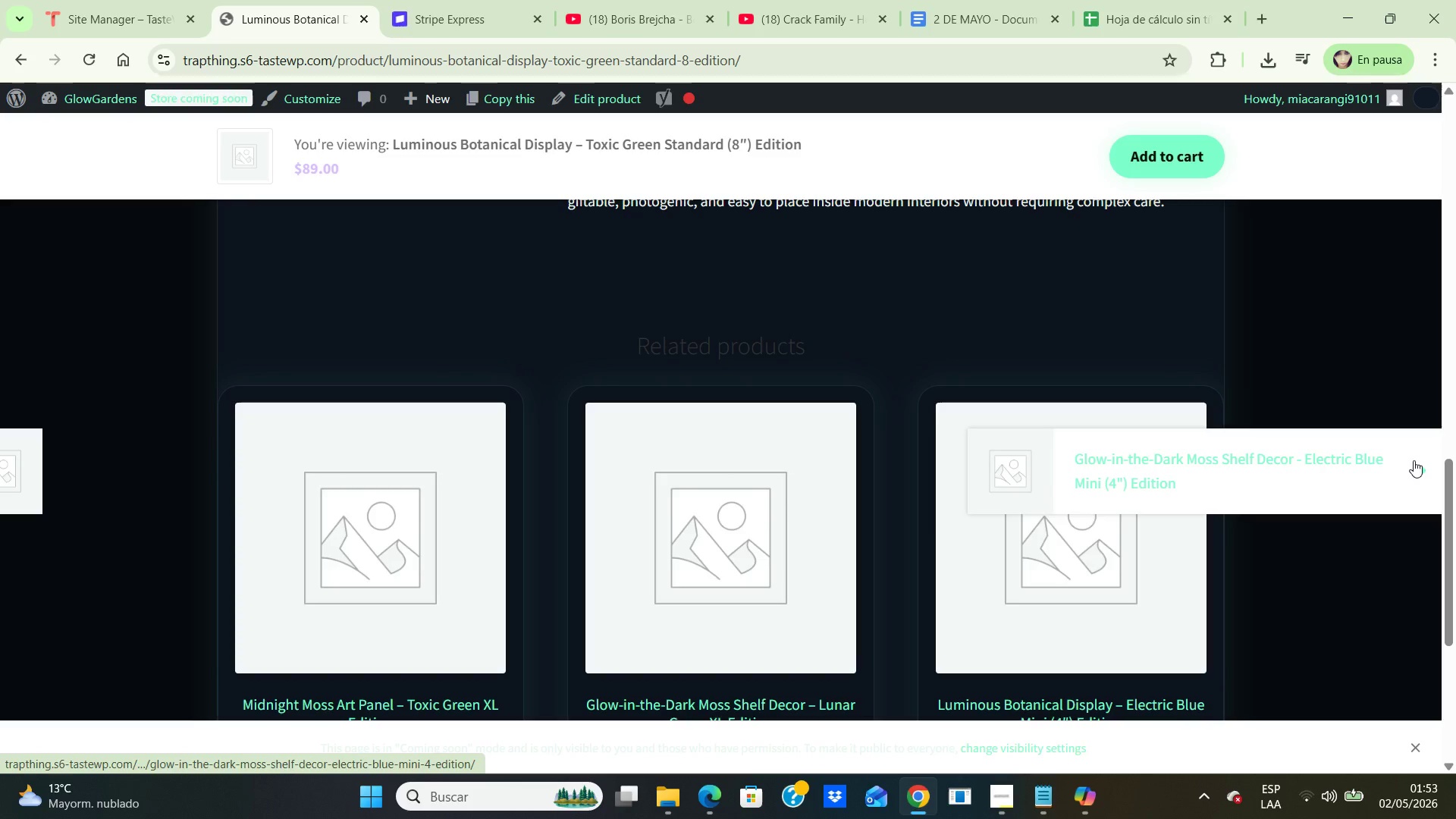 
left_click_drag(start_coordinate=[1414, 460], to_coordinate=[1420, 460])
 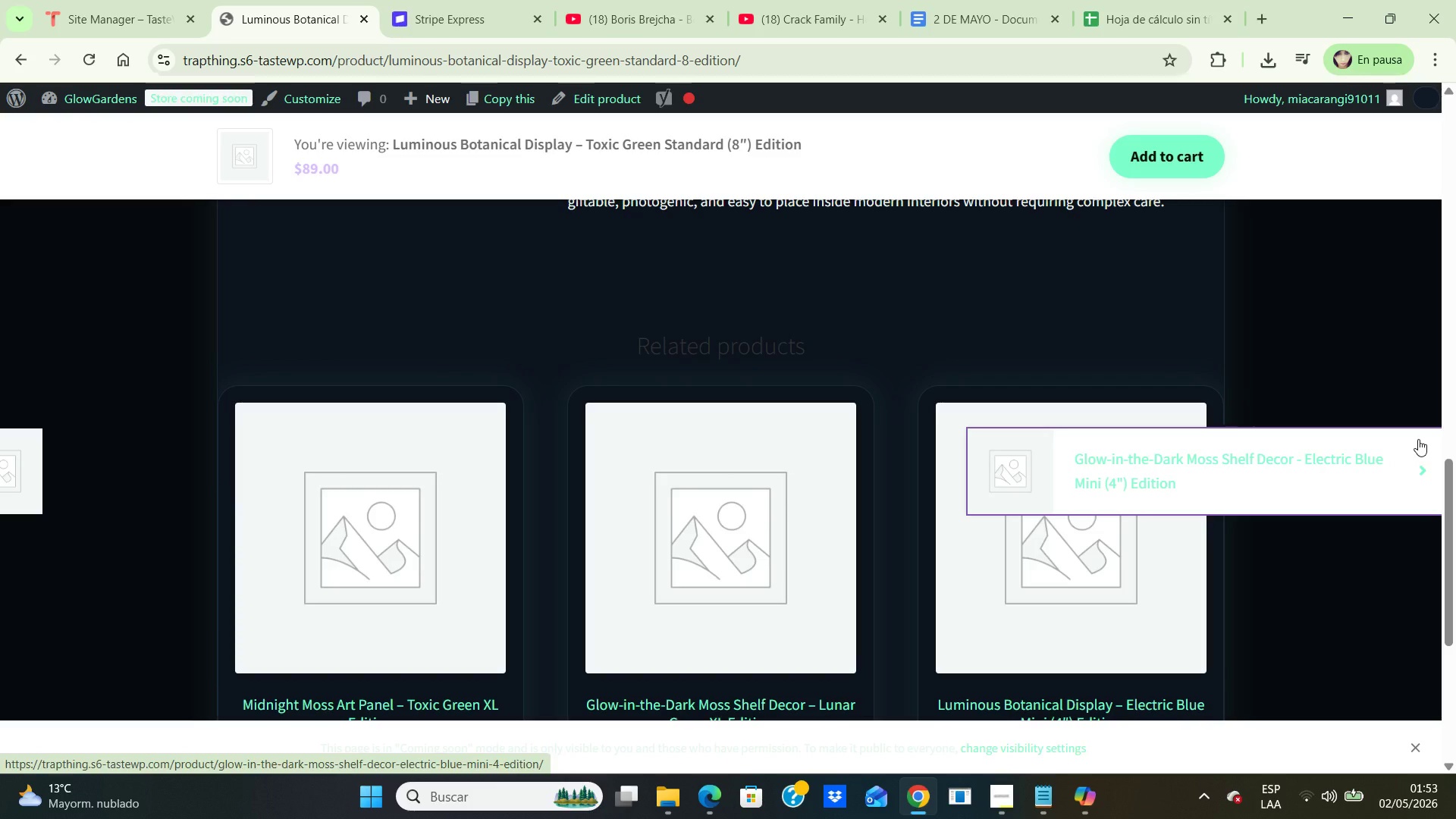 
scroll: coordinate [1418, 441], scroll_direction: down, amount: 1.0
 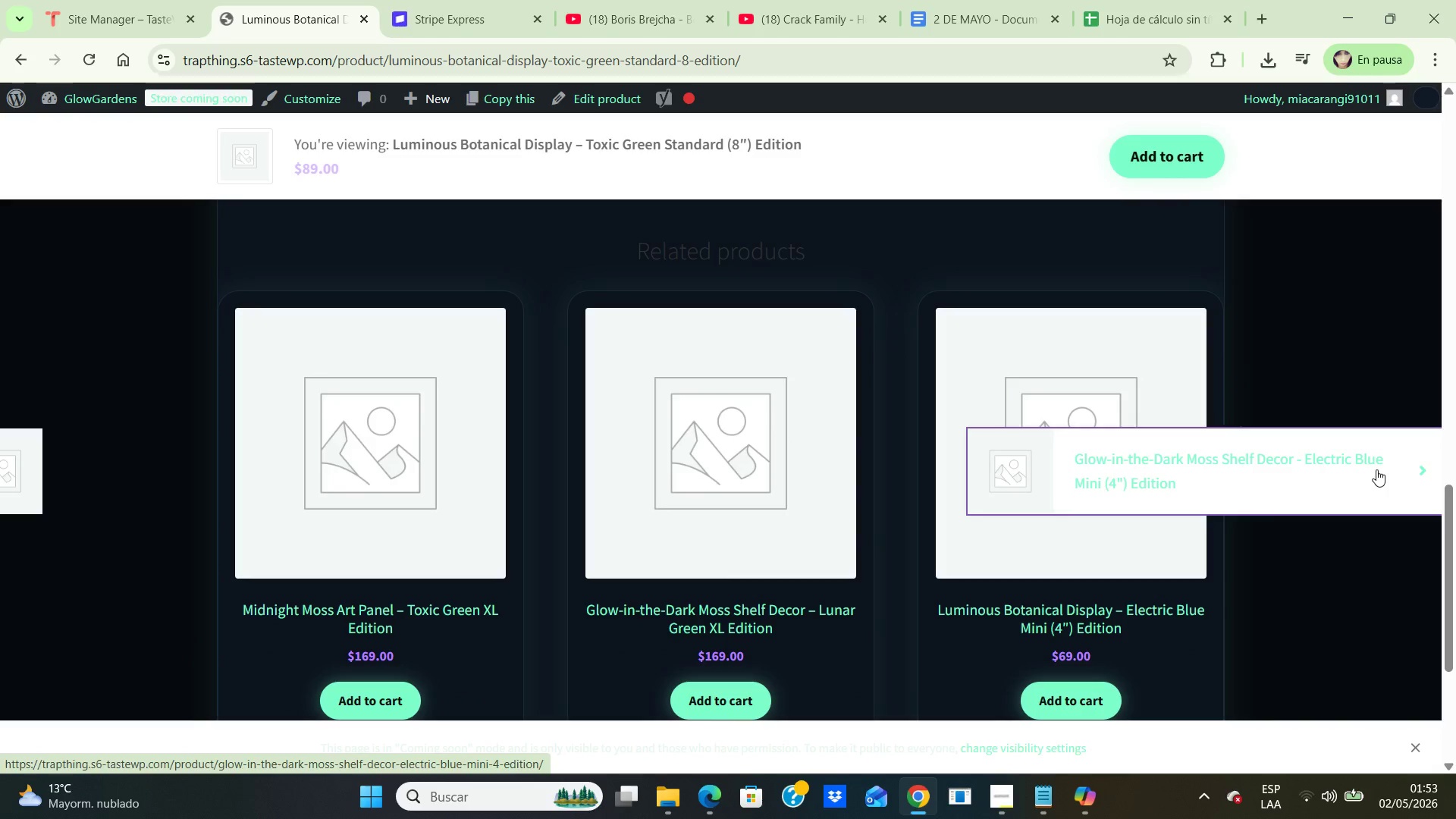 
left_click_drag(start_coordinate=[1378, 469], to_coordinate=[1382, 467])
 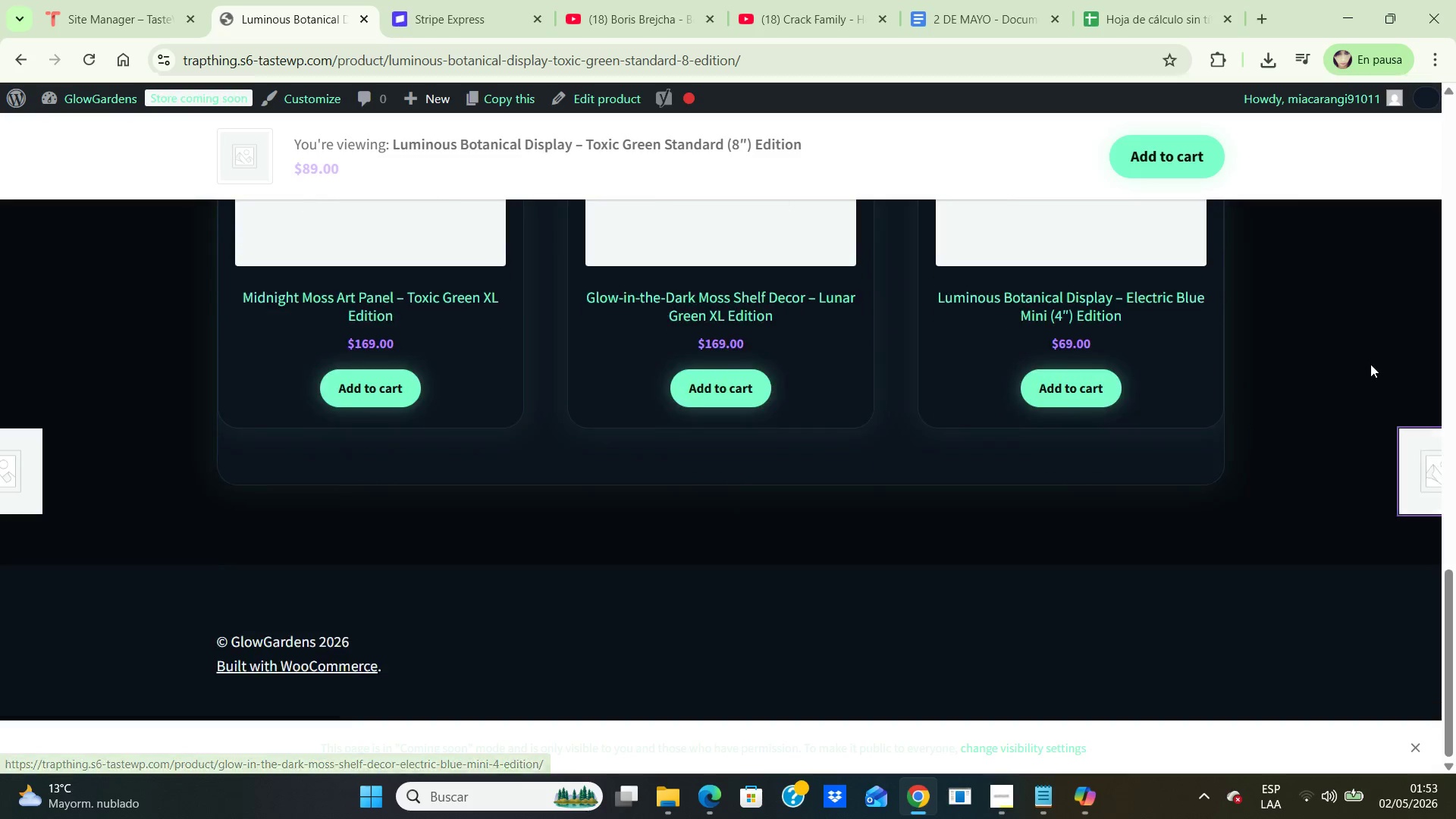 
key(Numpad0)
 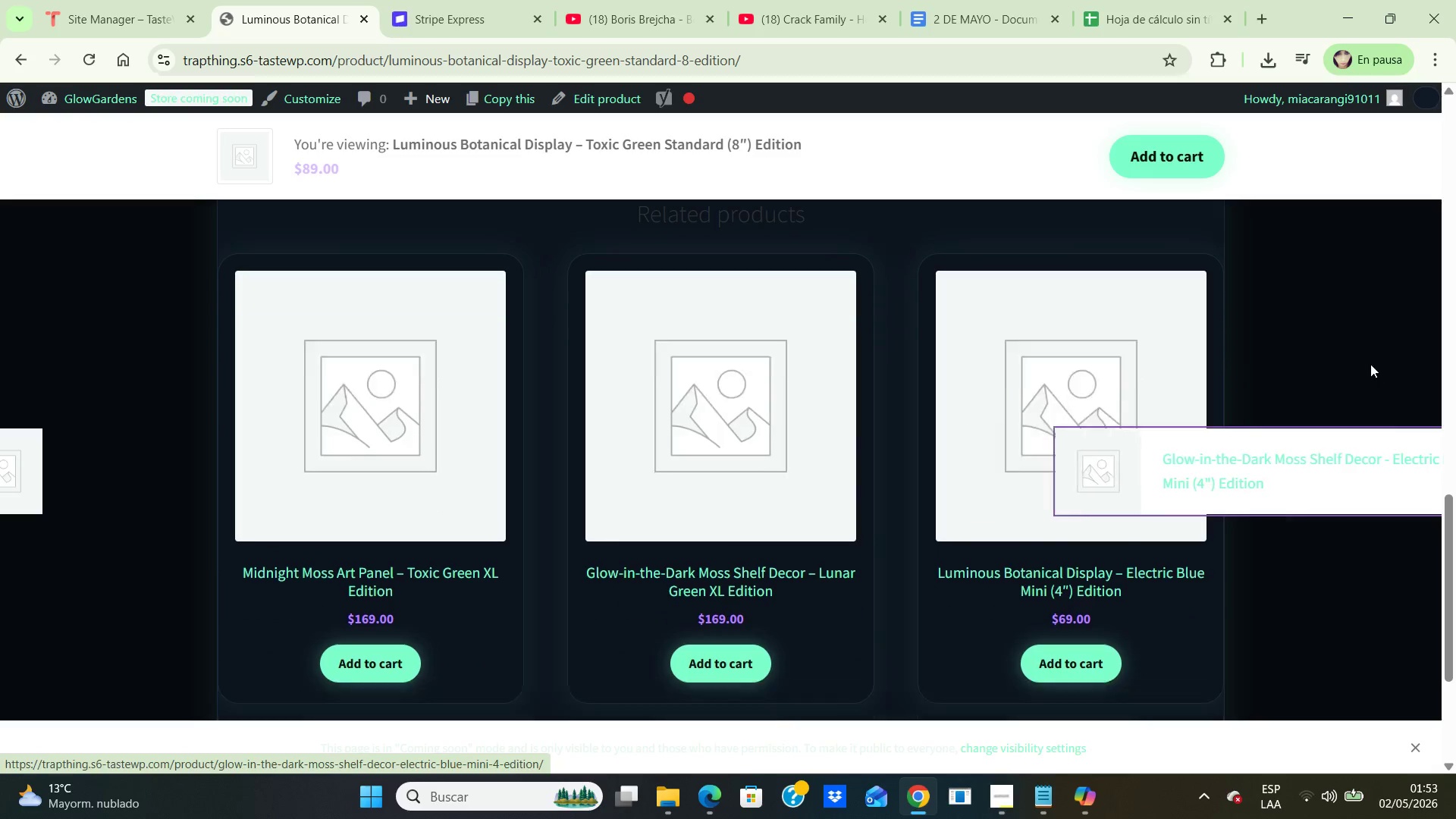 
key(NumpadEnter)
 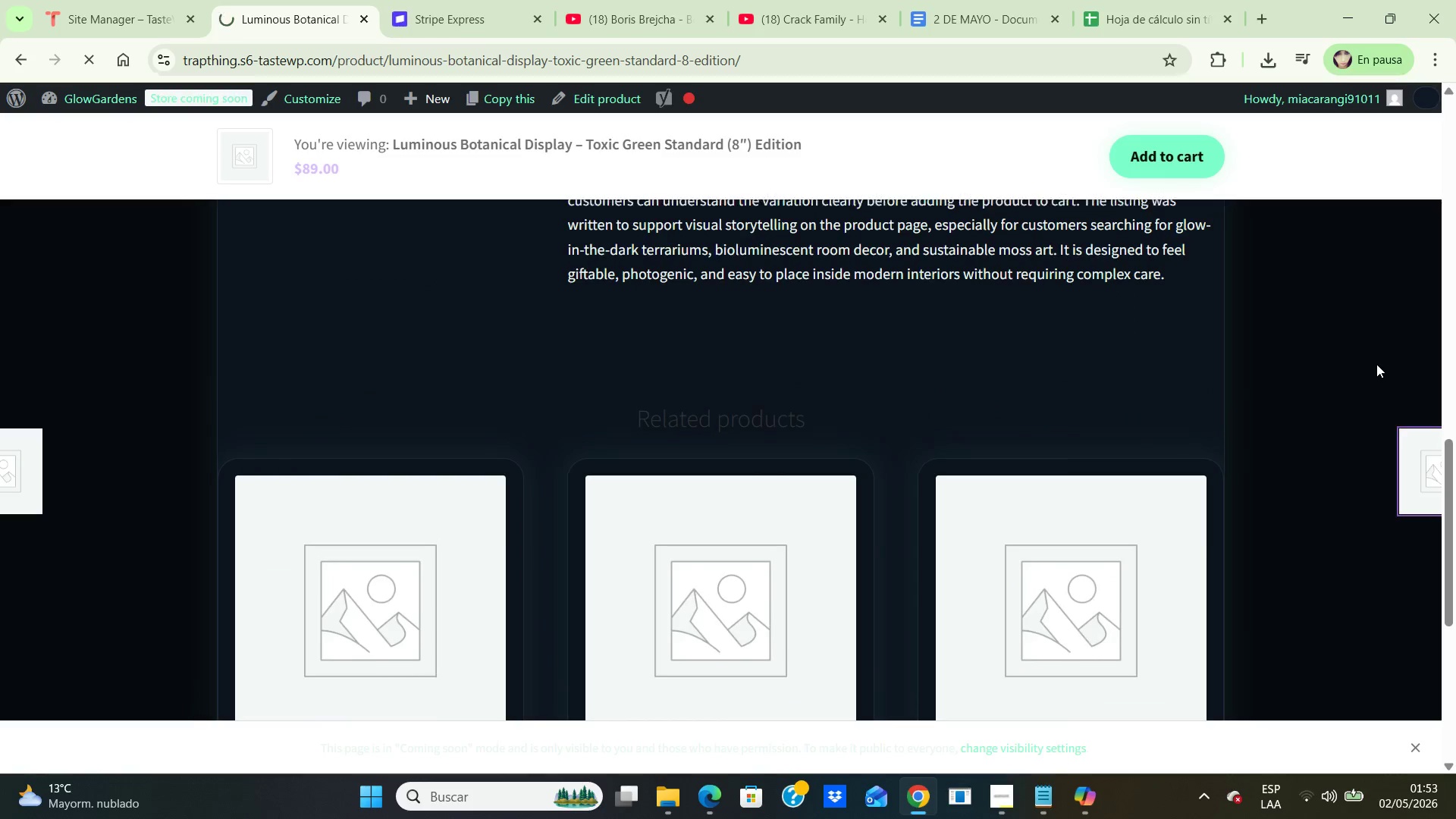 
key(Numpad0)
 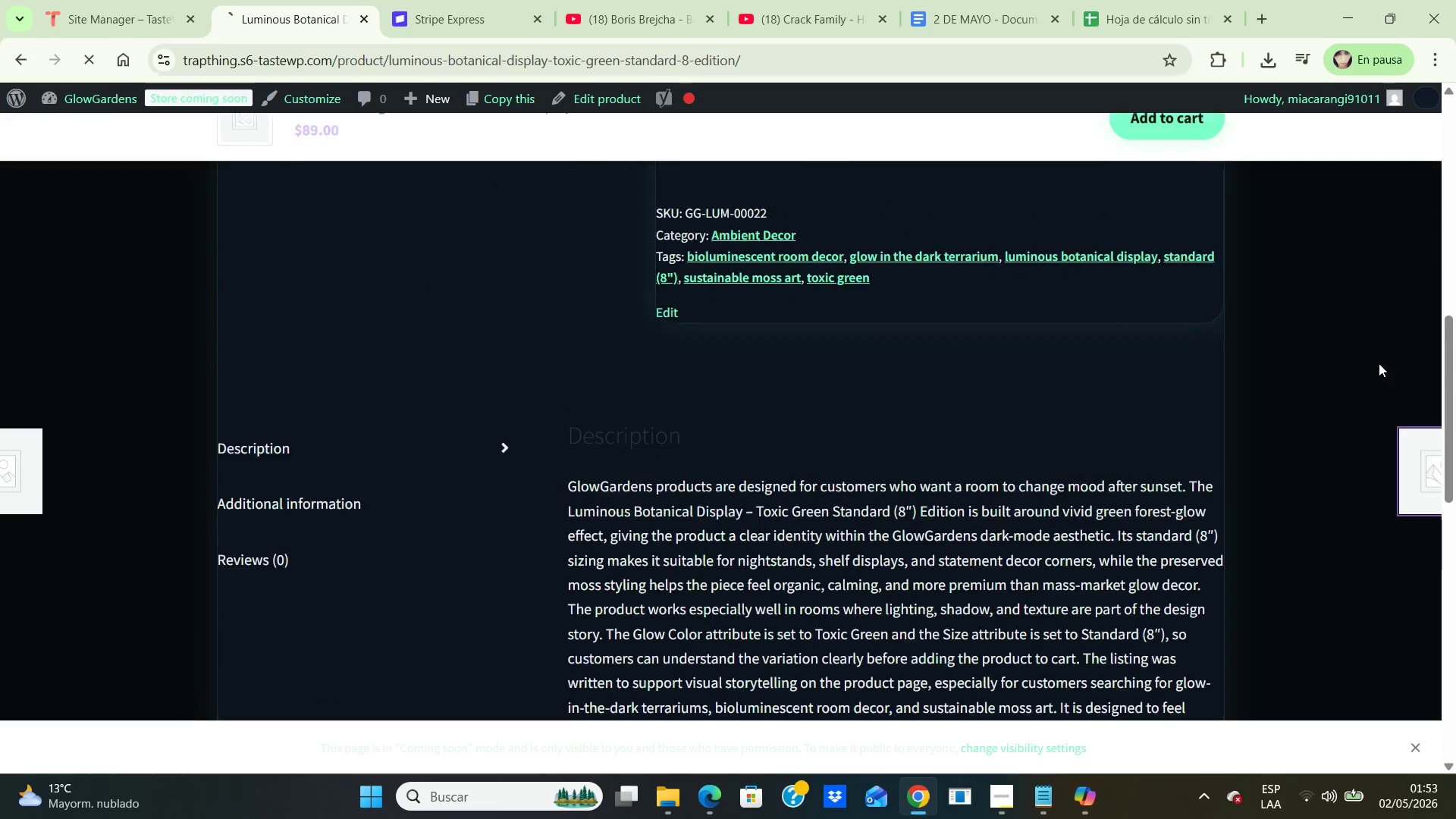 
hold_key(key=NumpadEnter, duration=0.56)
 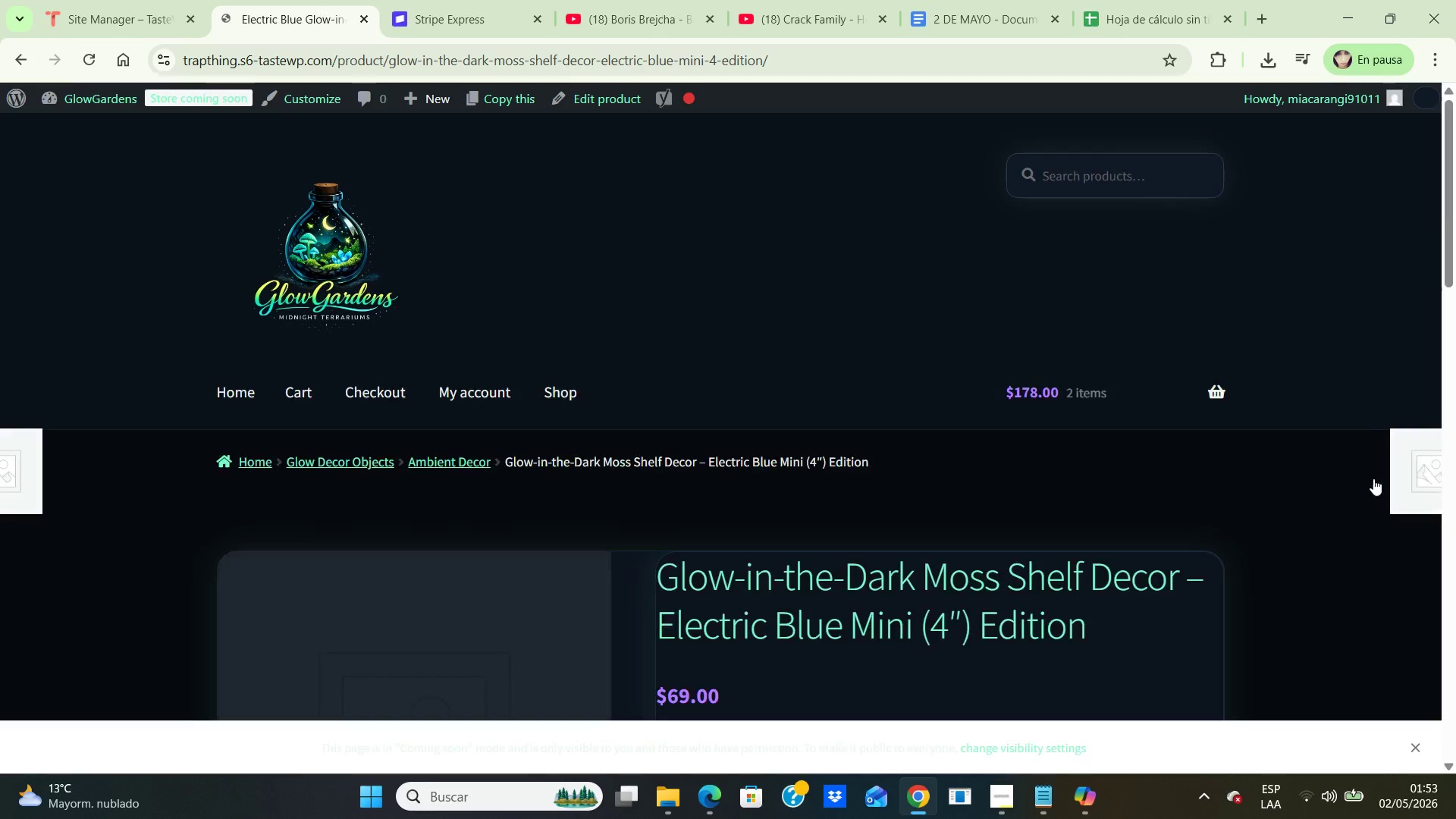 
hold_key(key=NumpadEnter, duration=27.86)
 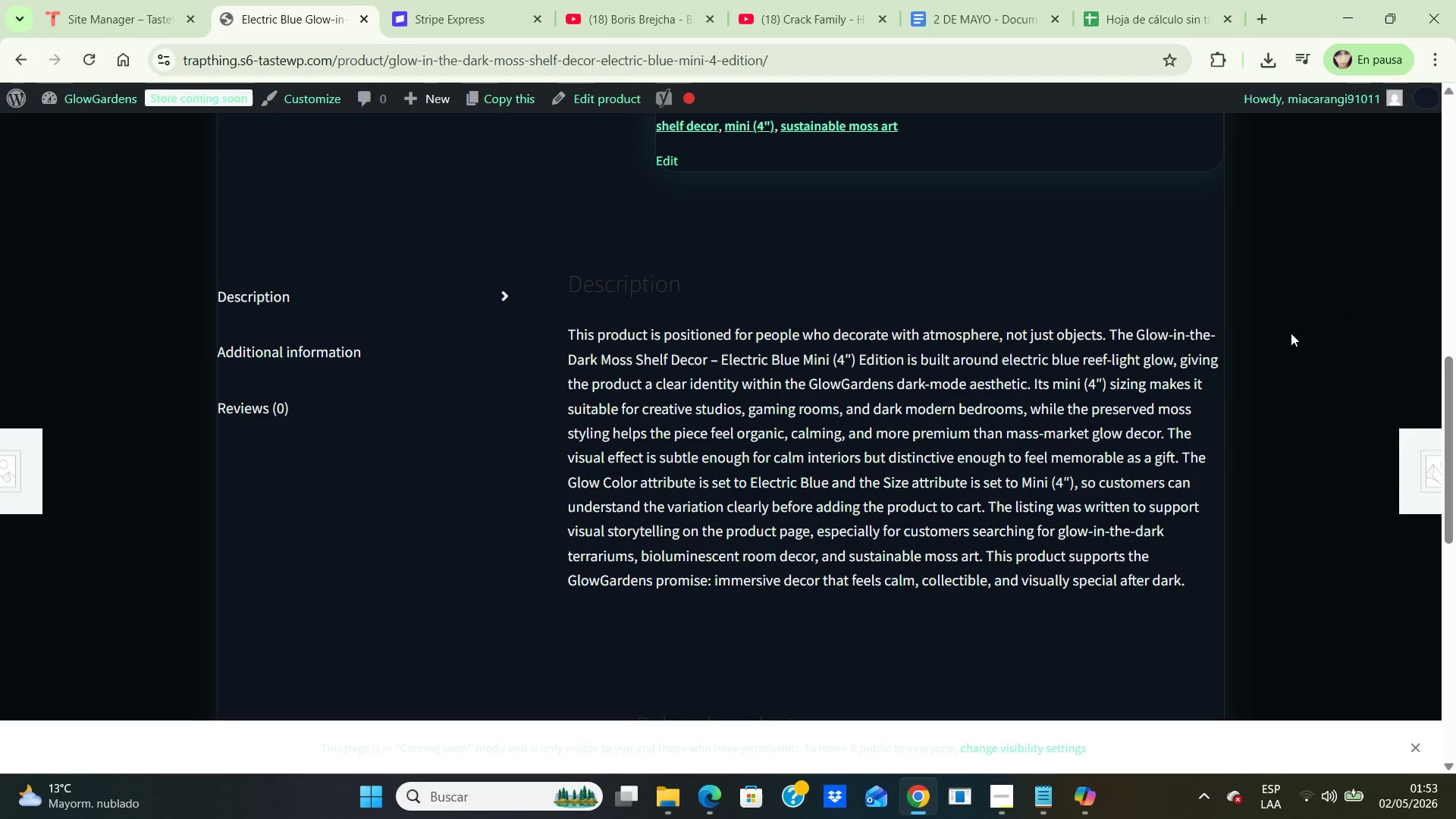 
scroll: coordinate [1379, 363], scroll_direction: up, amount: 1.0
 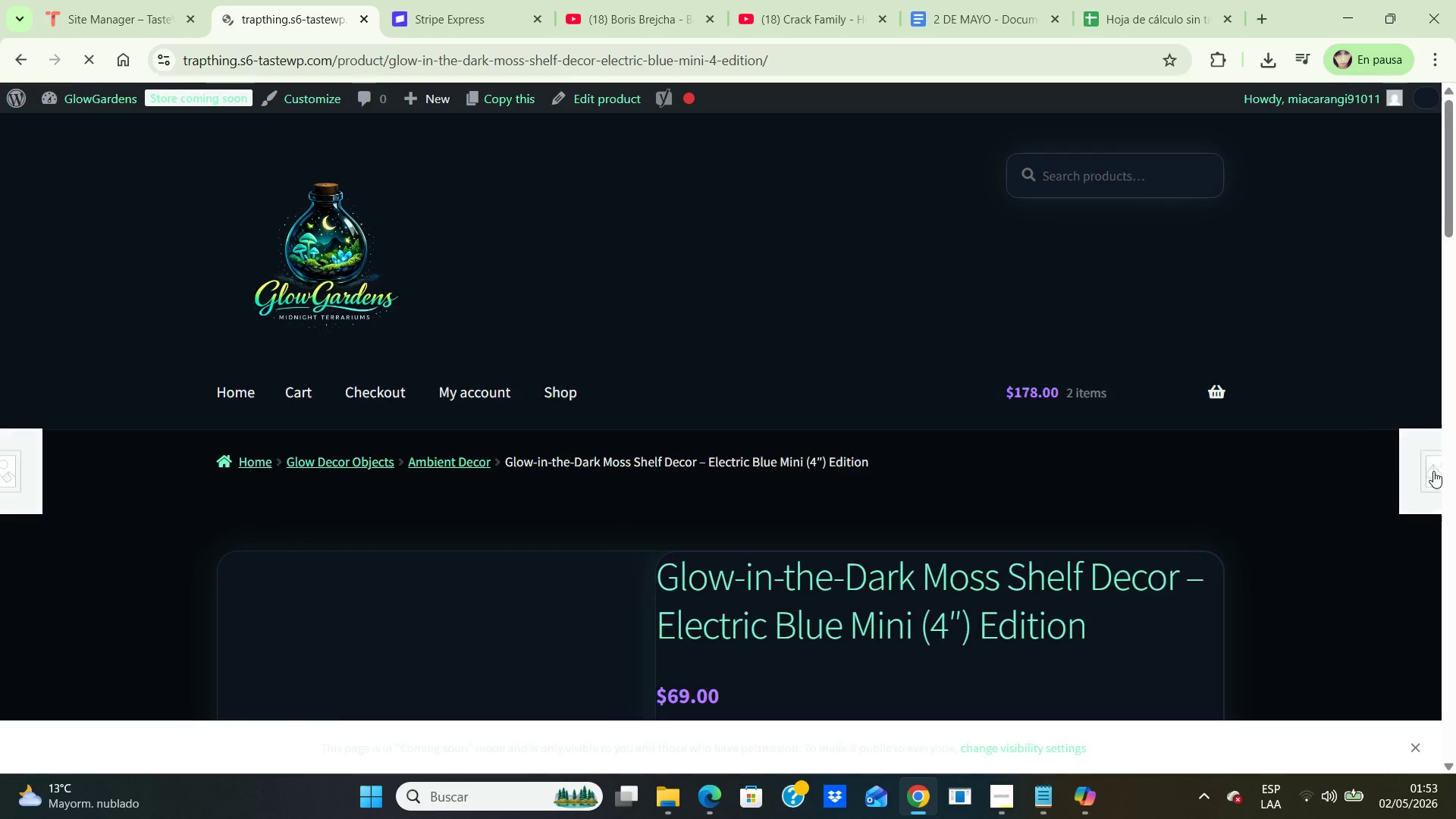 
scroll: coordinate [1389, 479], scroll_direction: down, amount: 6.0
 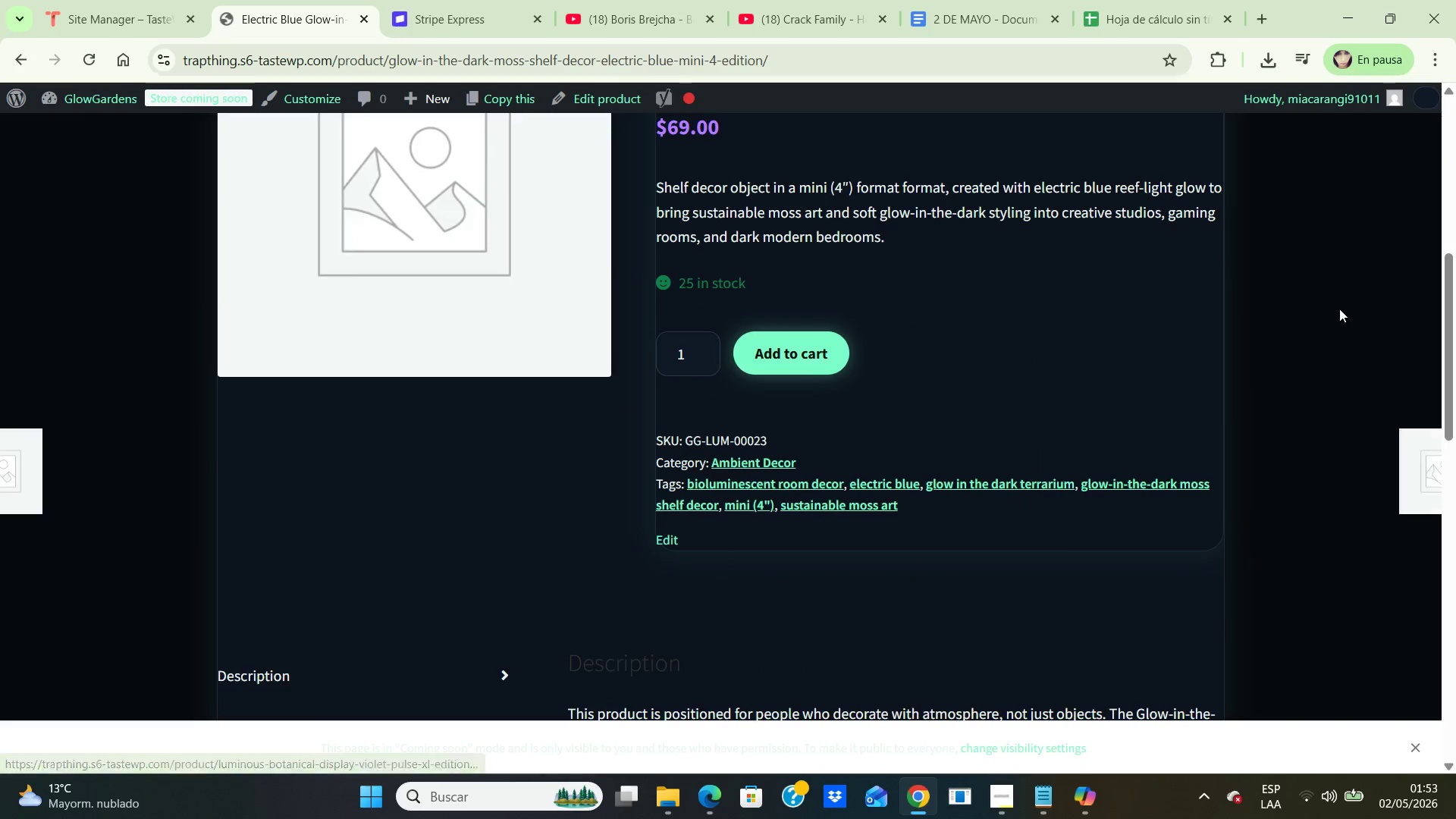 
left_click([1339, 309])
 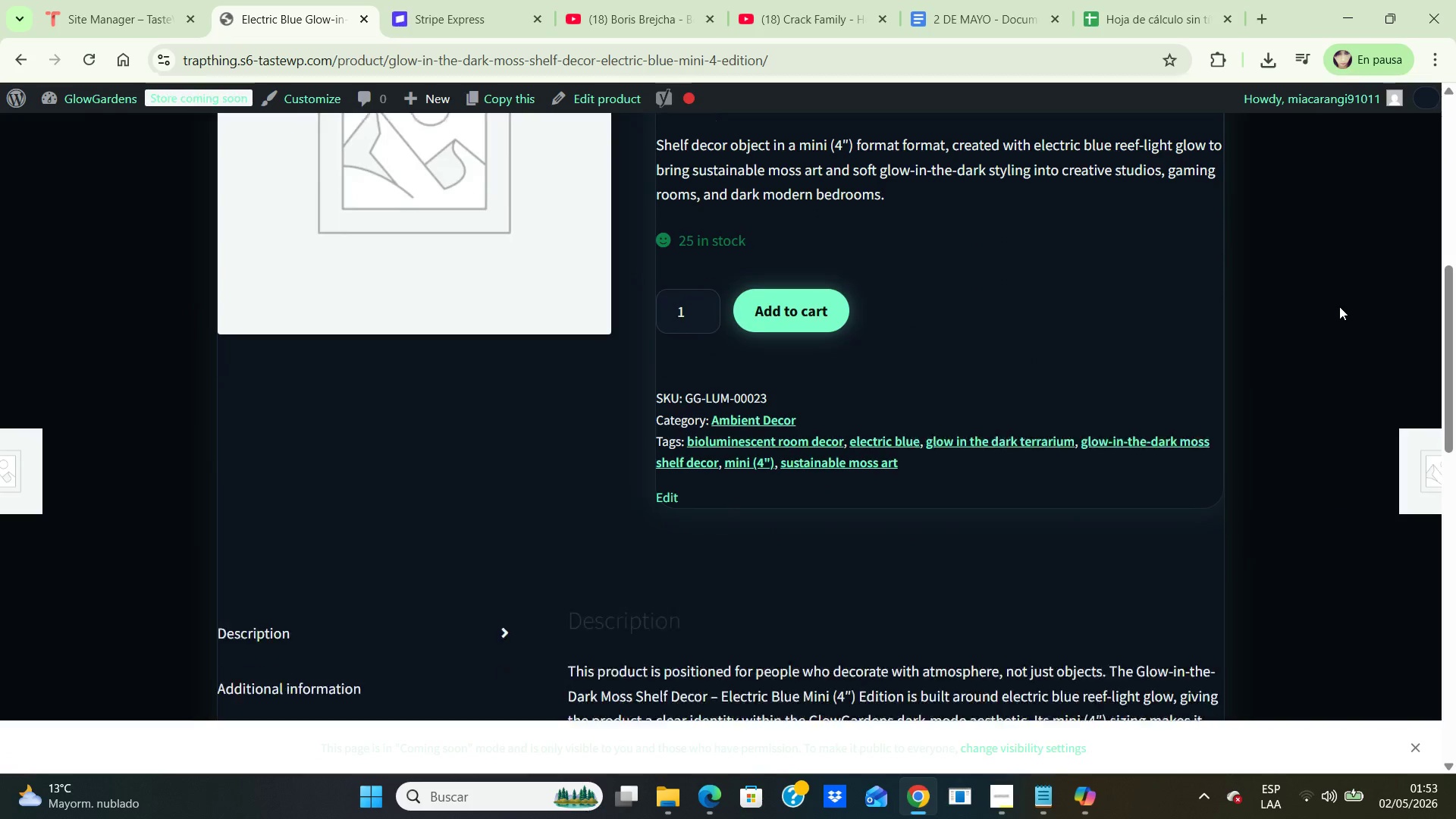 
scroll: coordinate [1339, 306], scroll_direction: down, amount: 4.0
 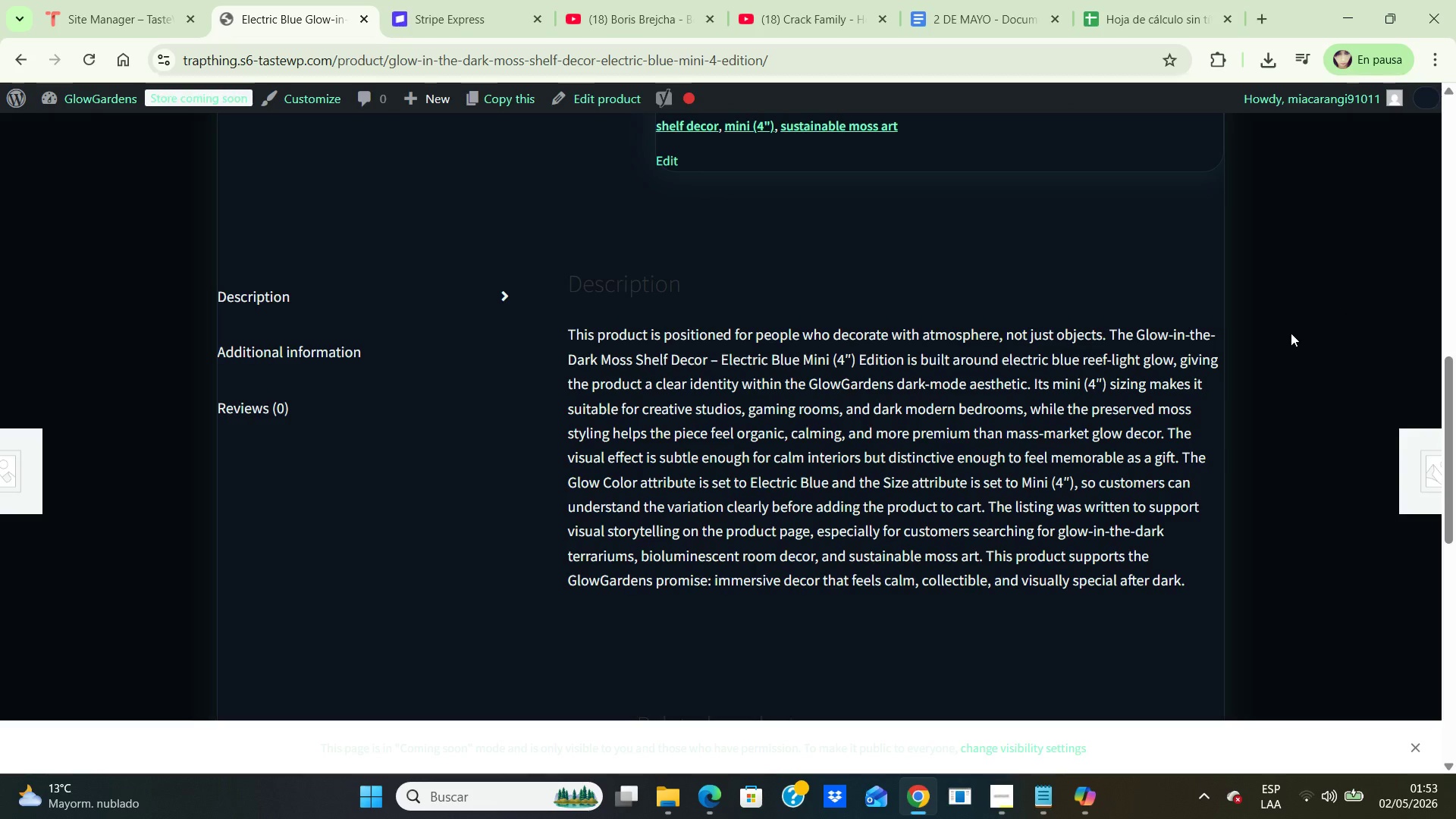 
wait(6.59)
 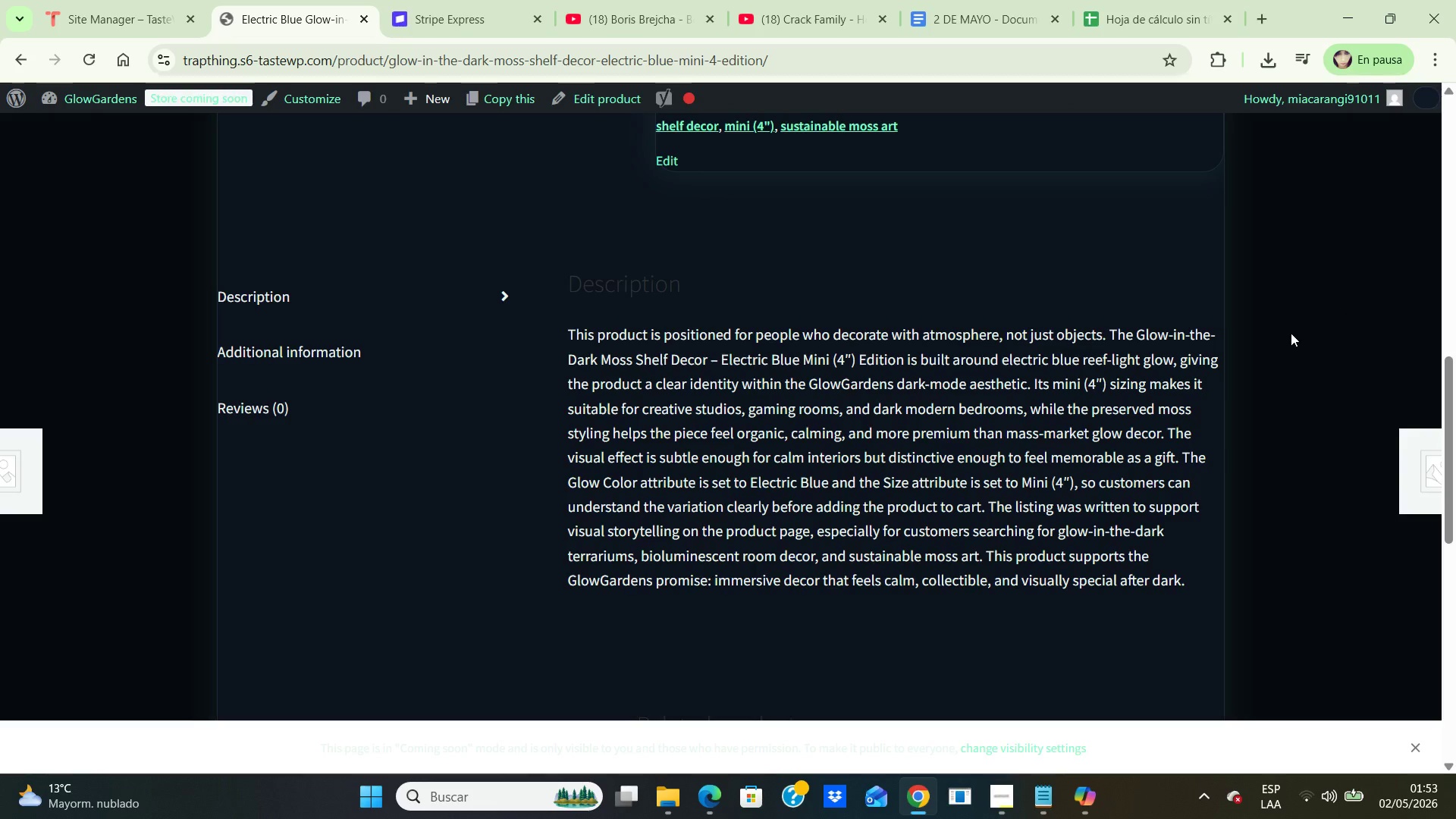 
scroll: coordinate [1203, 392], scroll_direction: down, amount: 3.0
 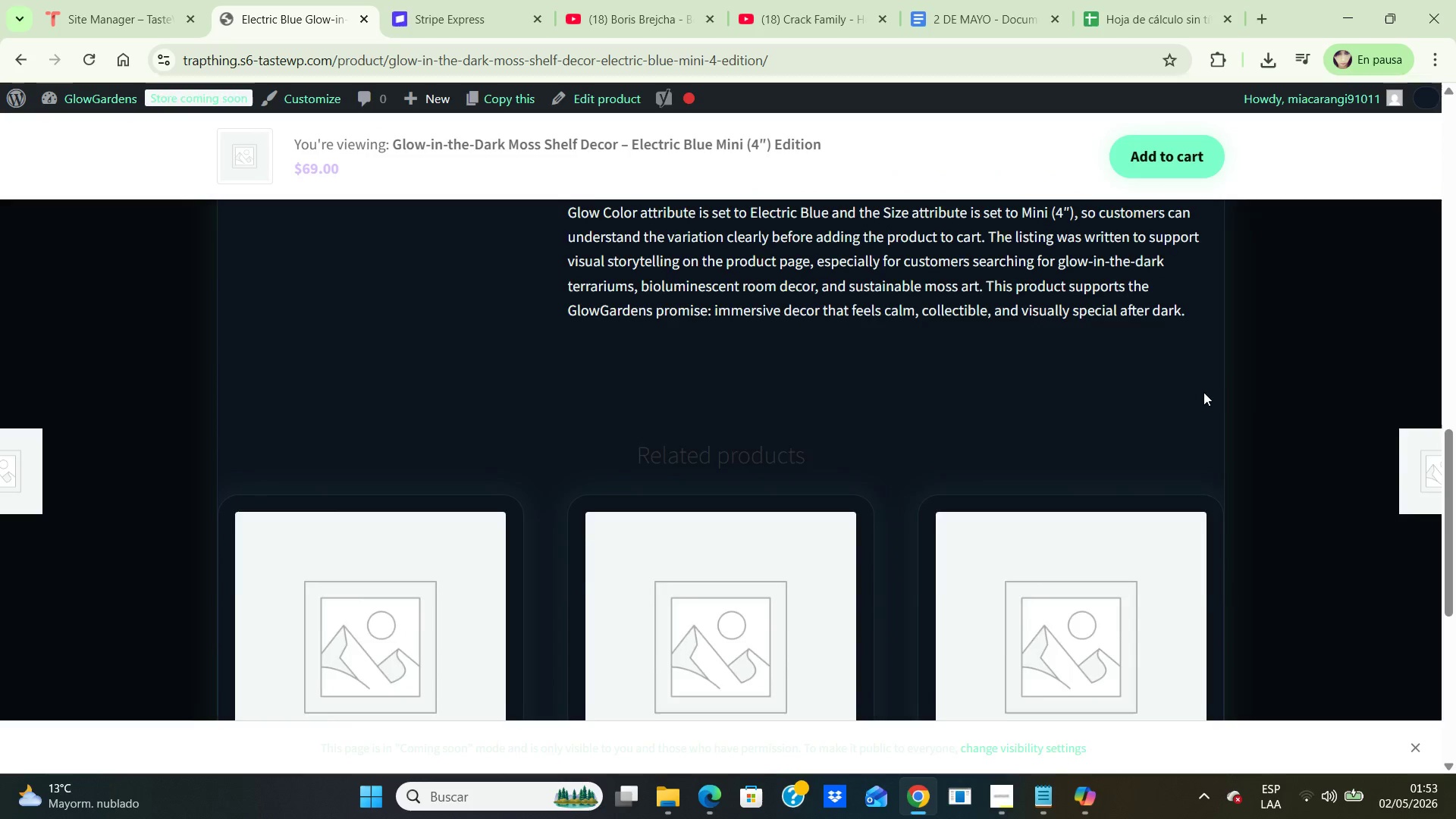 
scroll: coordinate [1203, 392], scroll_direction: up, amount: 6.0
 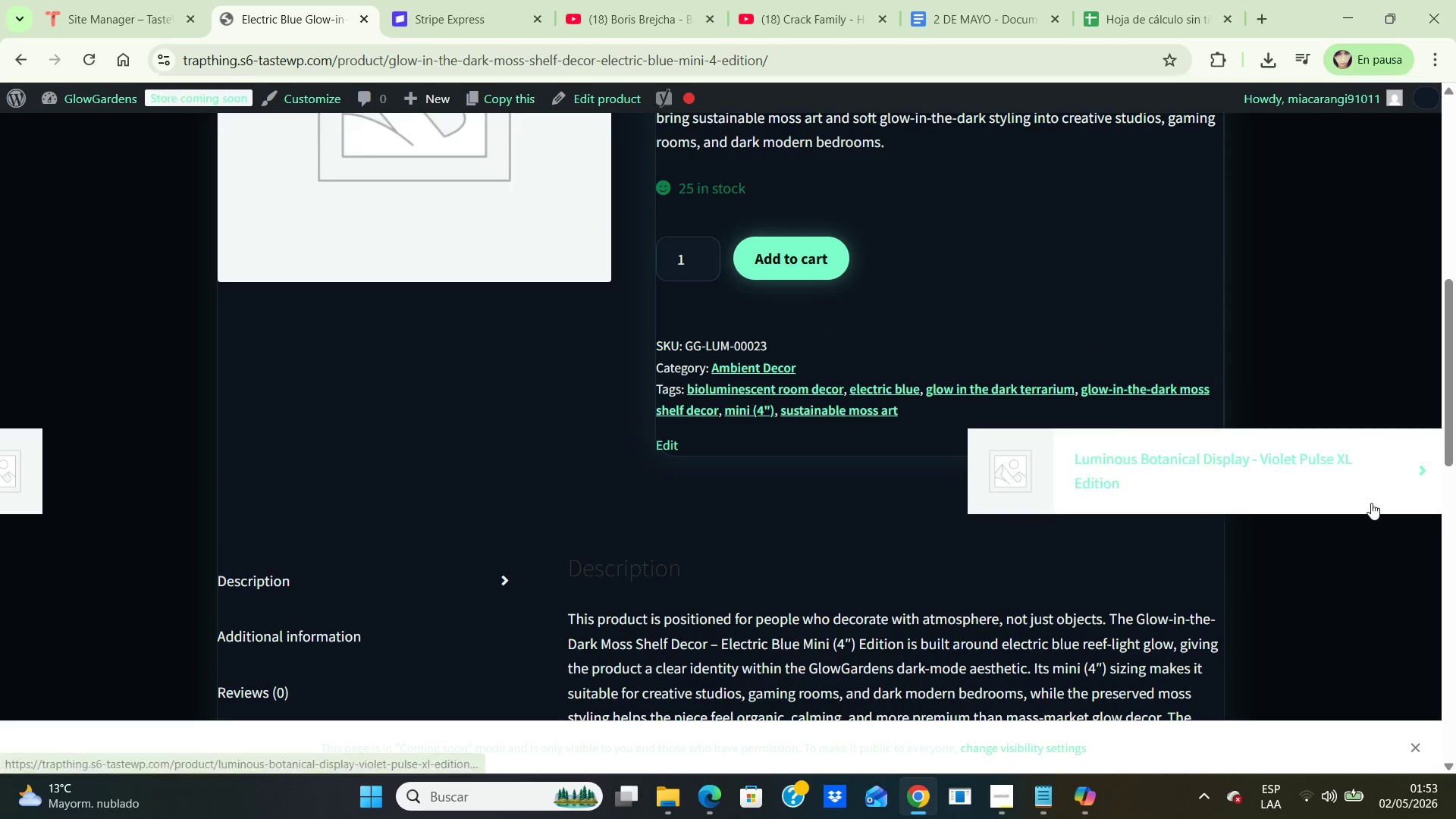 
left_click([1360, 460])
 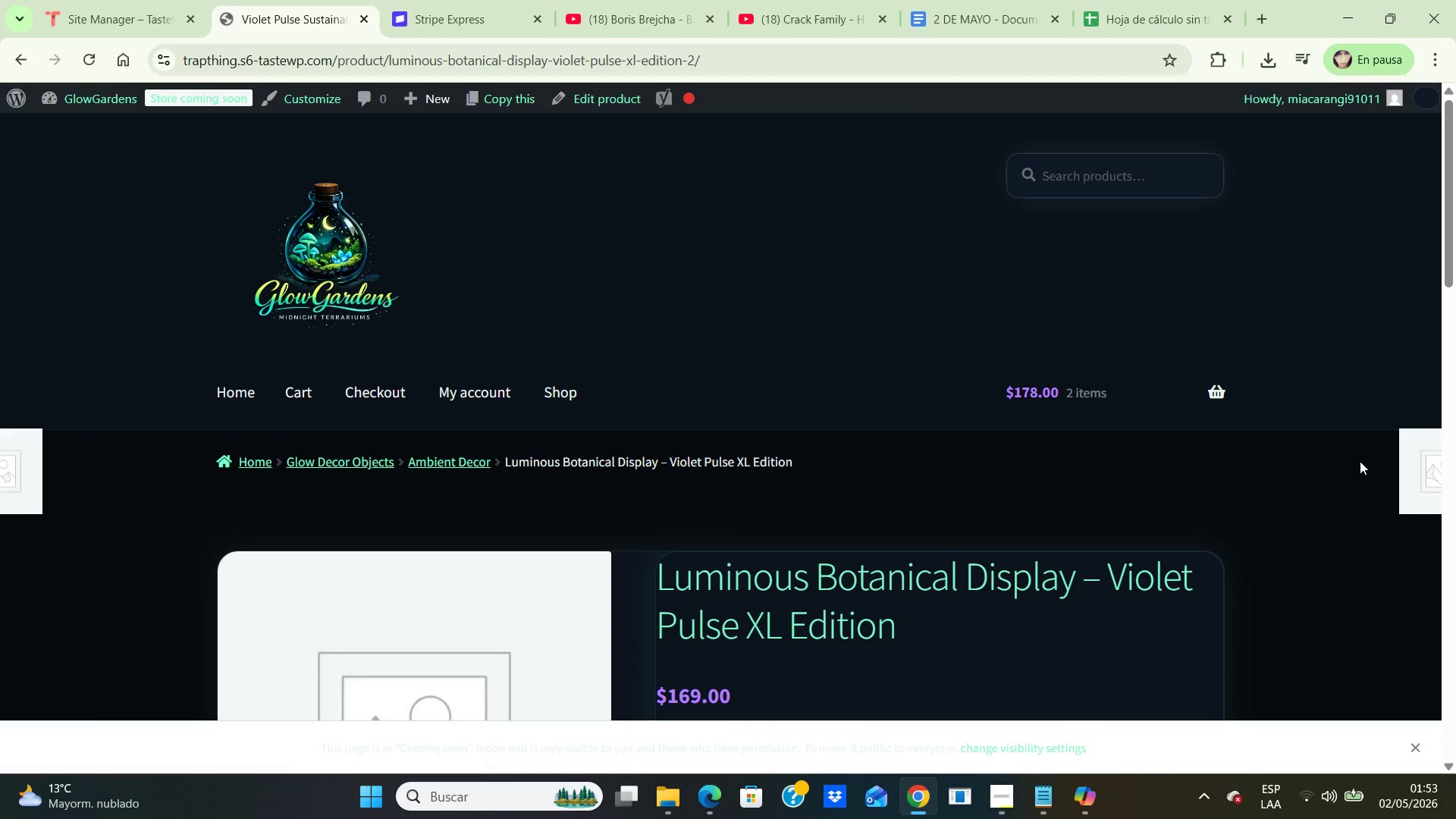 
scroll: coordinate [1360, 461], scroll_direction: down, amount: 4.0
 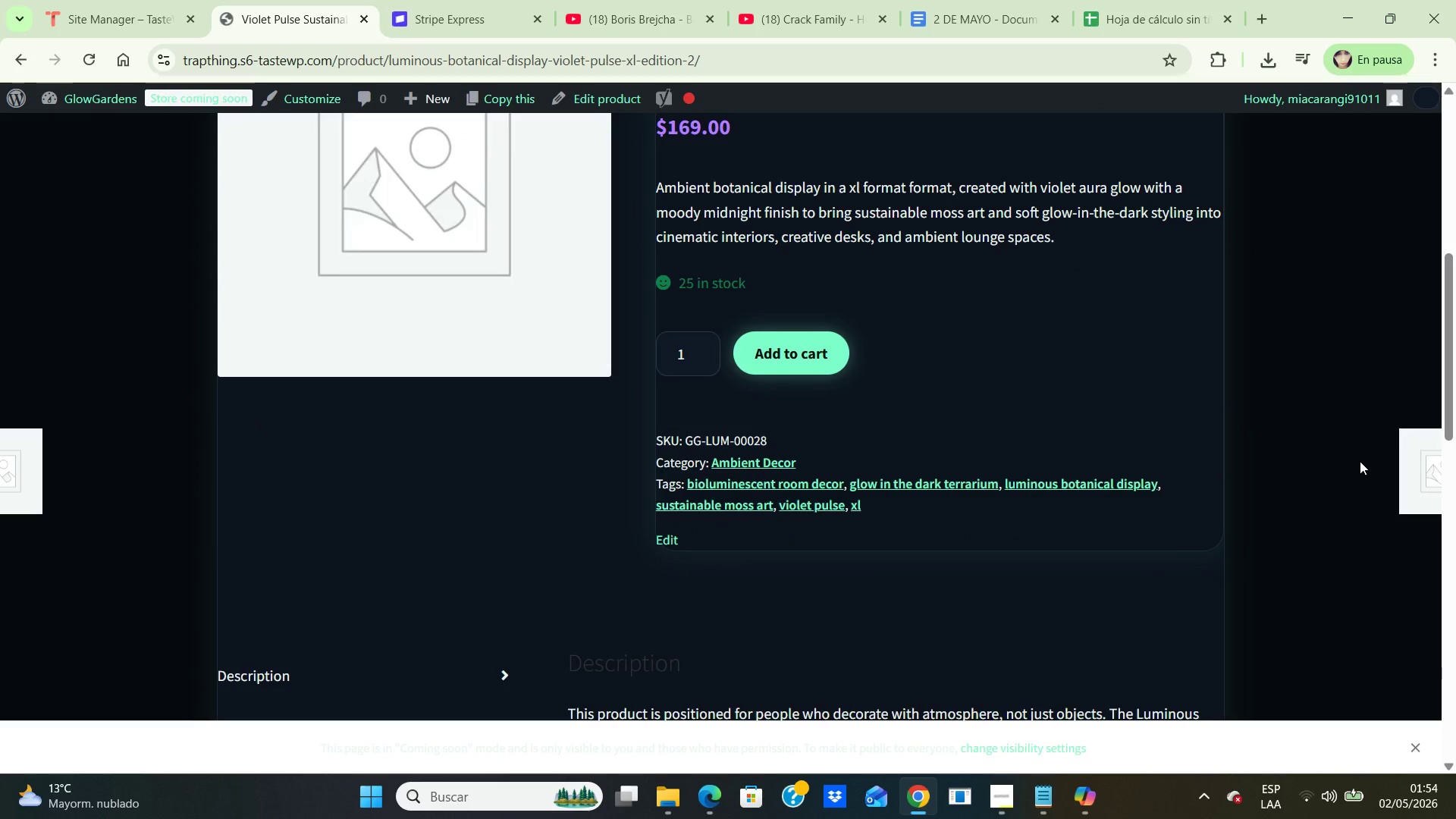 
wait(8.36)
 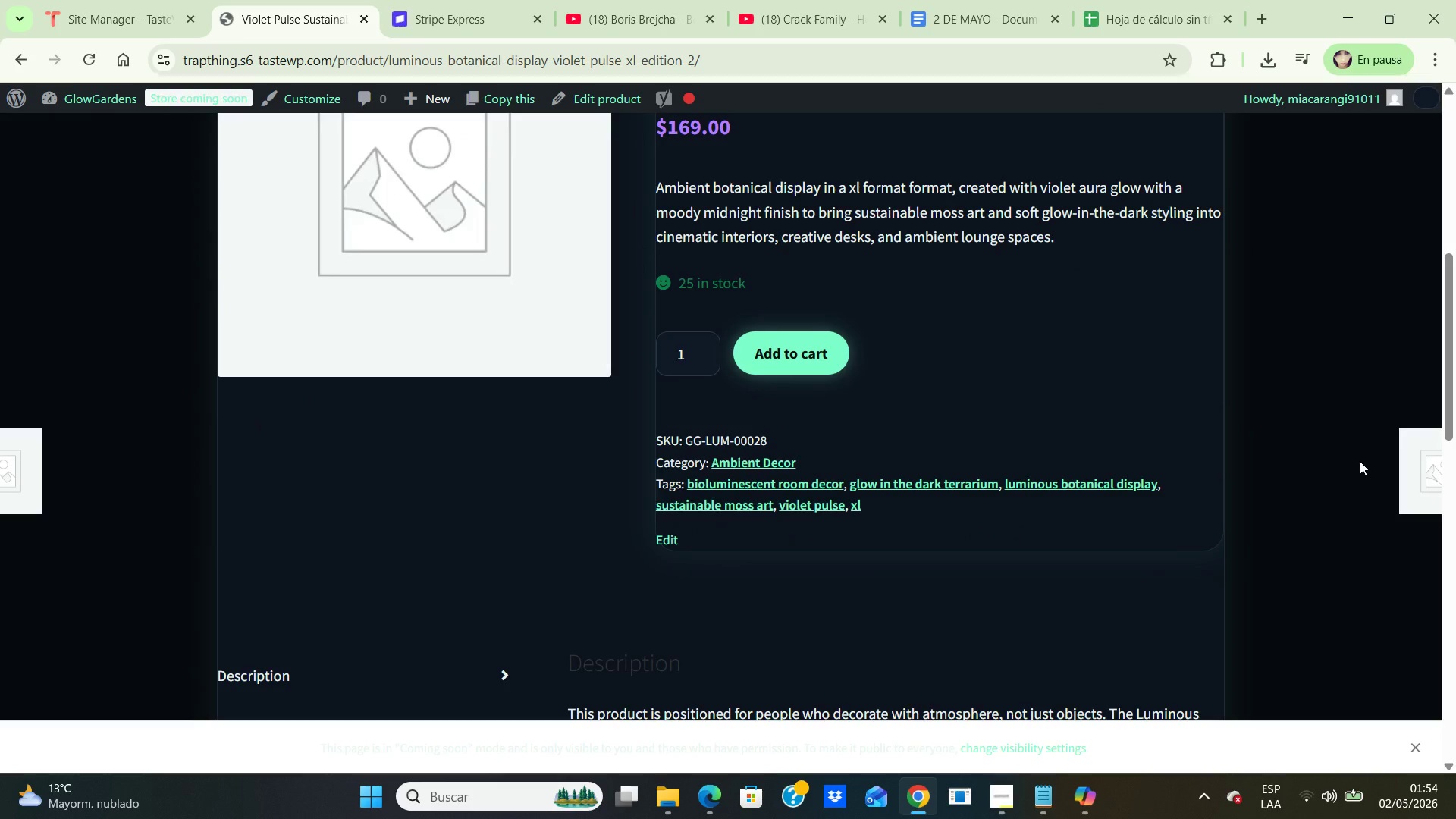 
scroll: coordinate [1360, 461], scroll_direction: down, amount: 1.0
 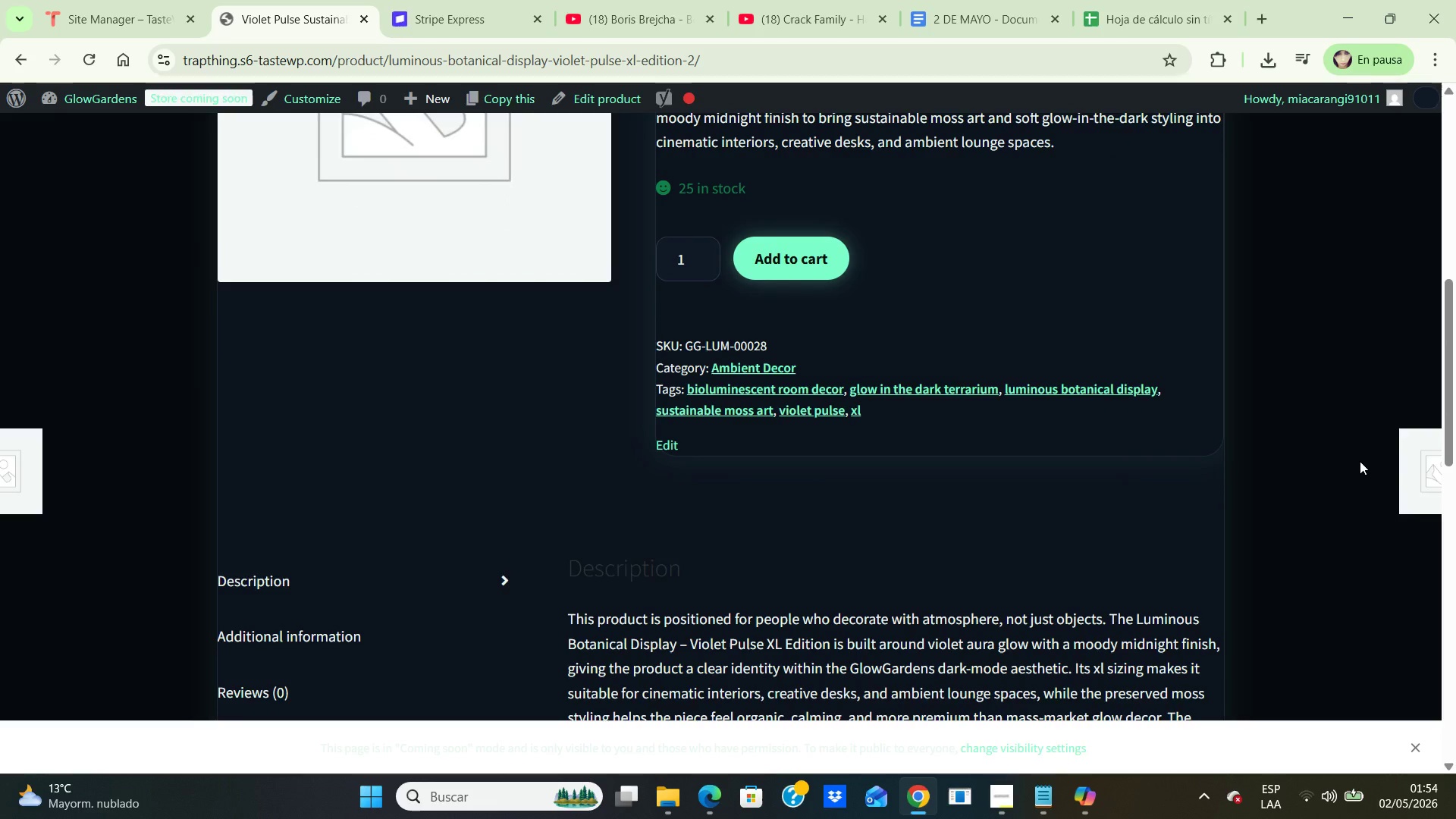 
wait(8.86)
 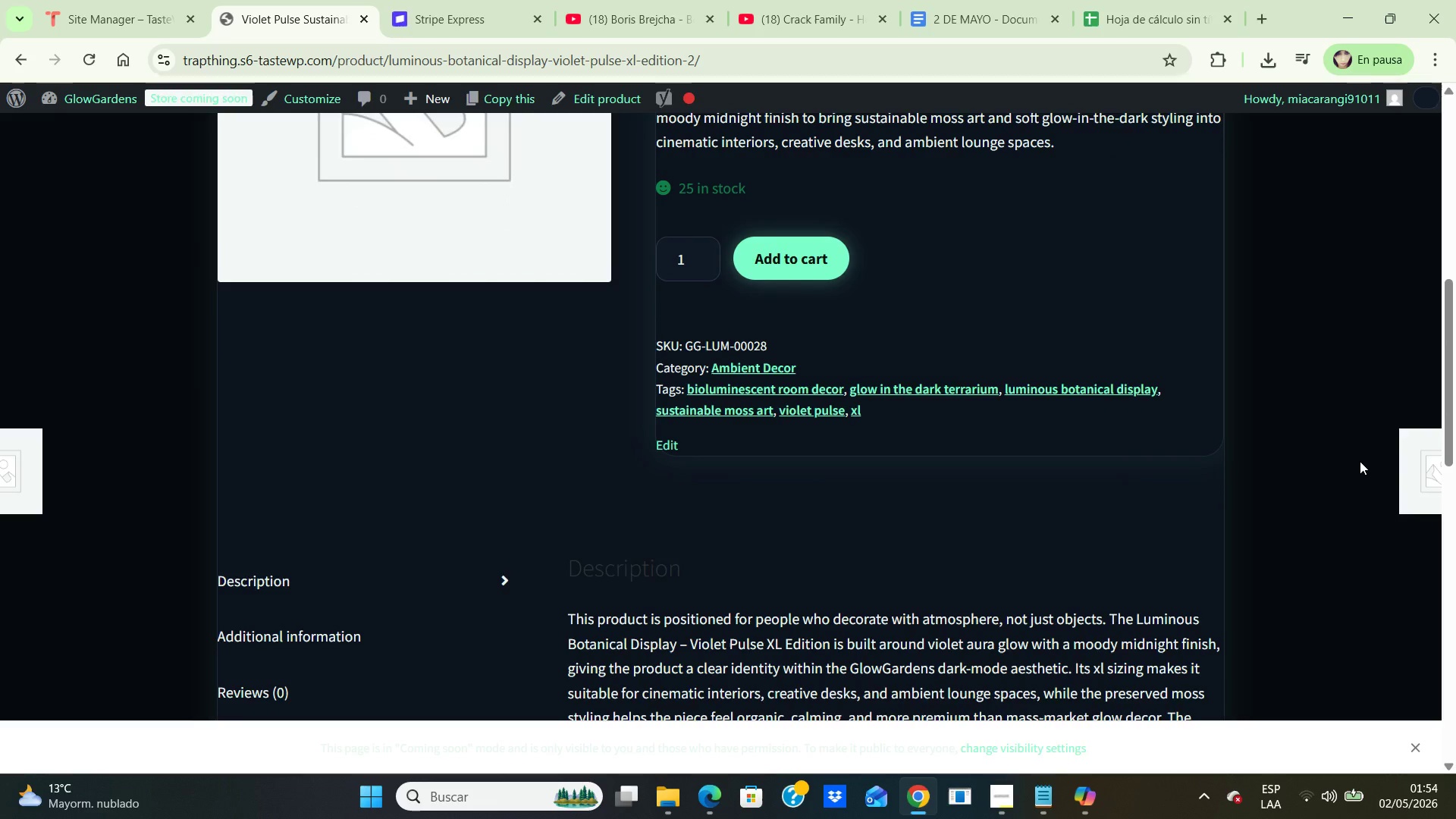 
scroll: coordinate [1446, 416], scroll_direction: down, amount: 3.0
 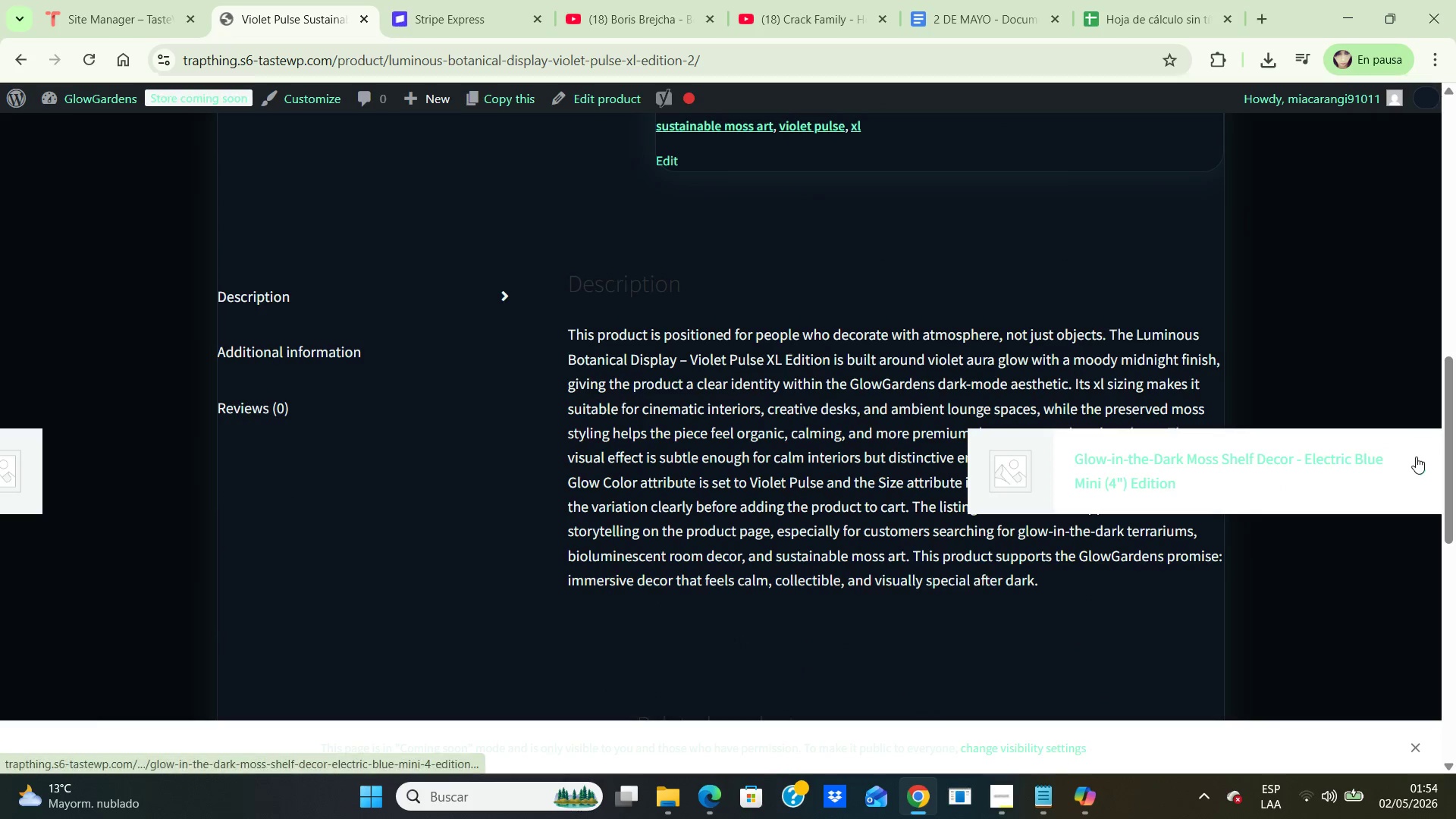 
hold_key(key=Numpad0, duration=0.52)
 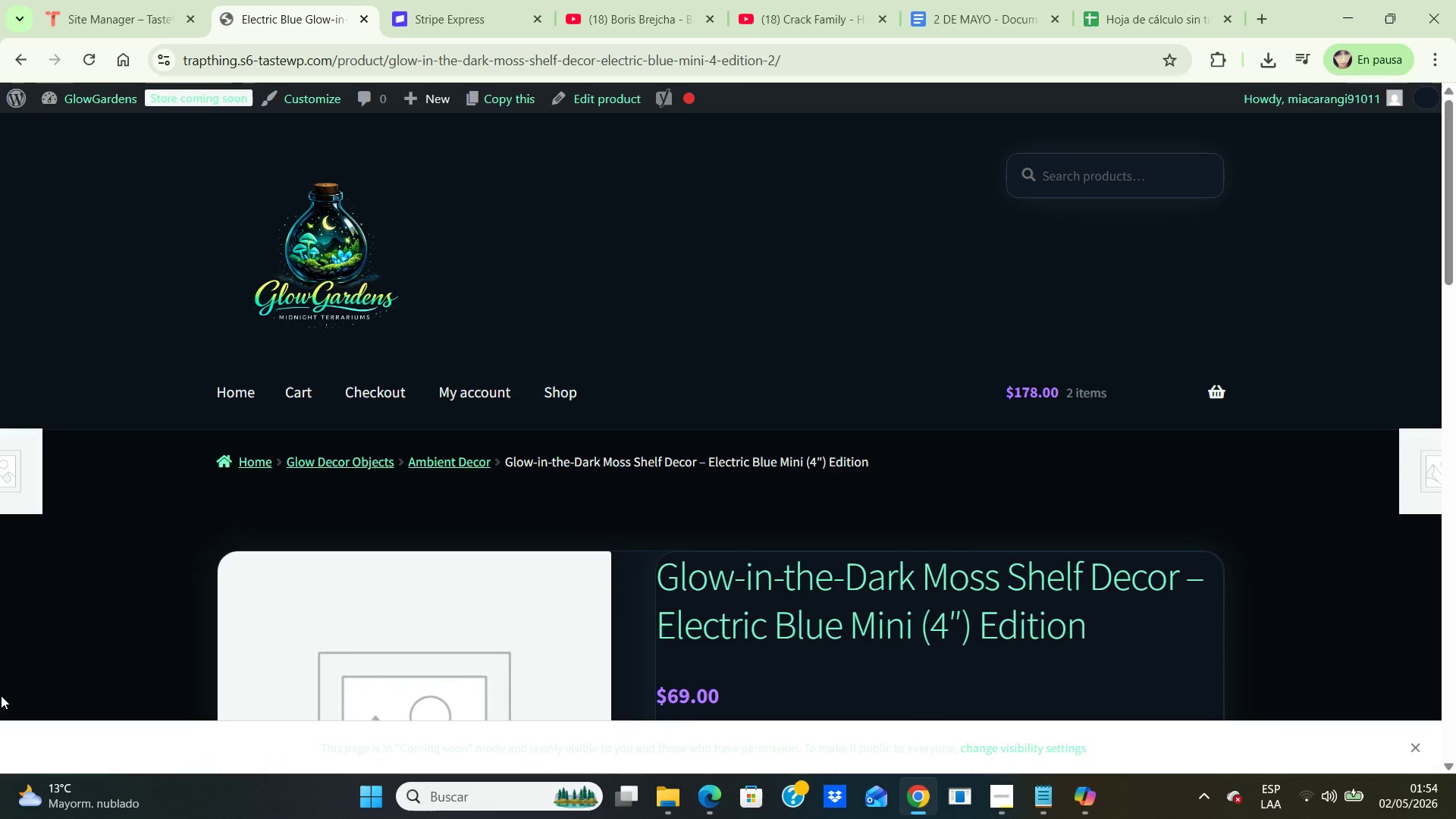 
key(NumpadEnter)
 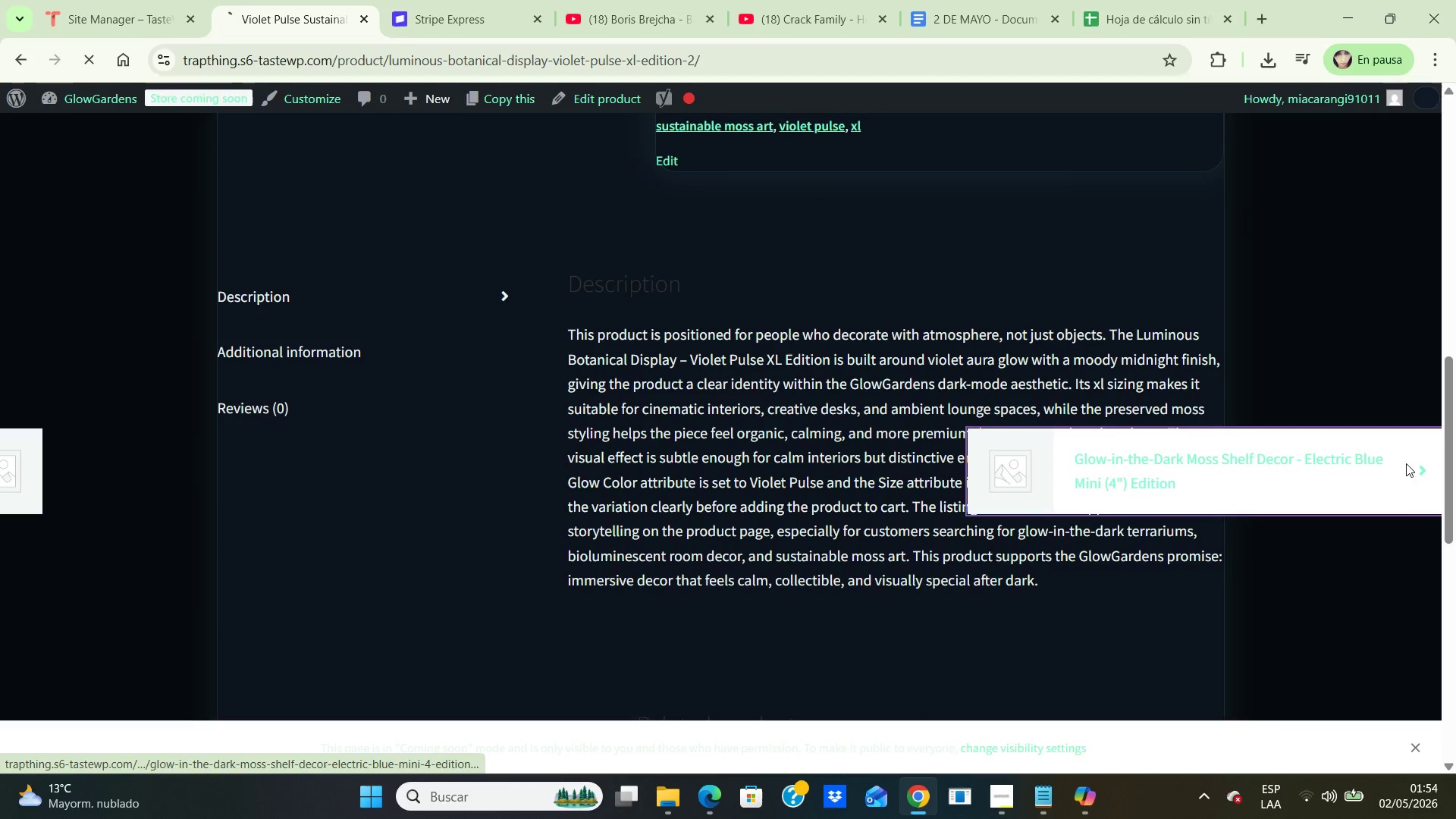 
wait(6.3)
 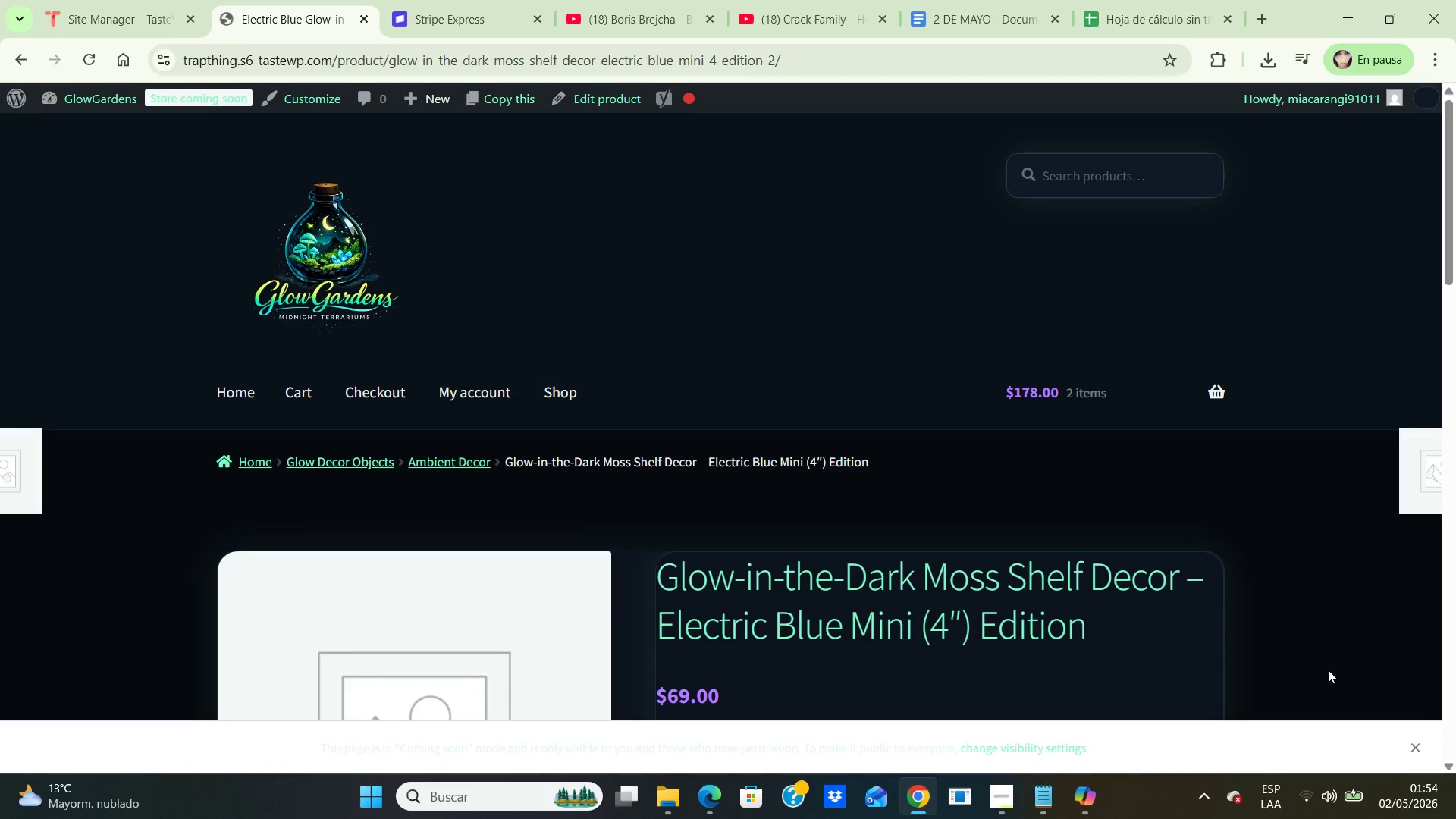 
scroll: coordinate [1, 692], scroll_direction: down, amount: 6.0
 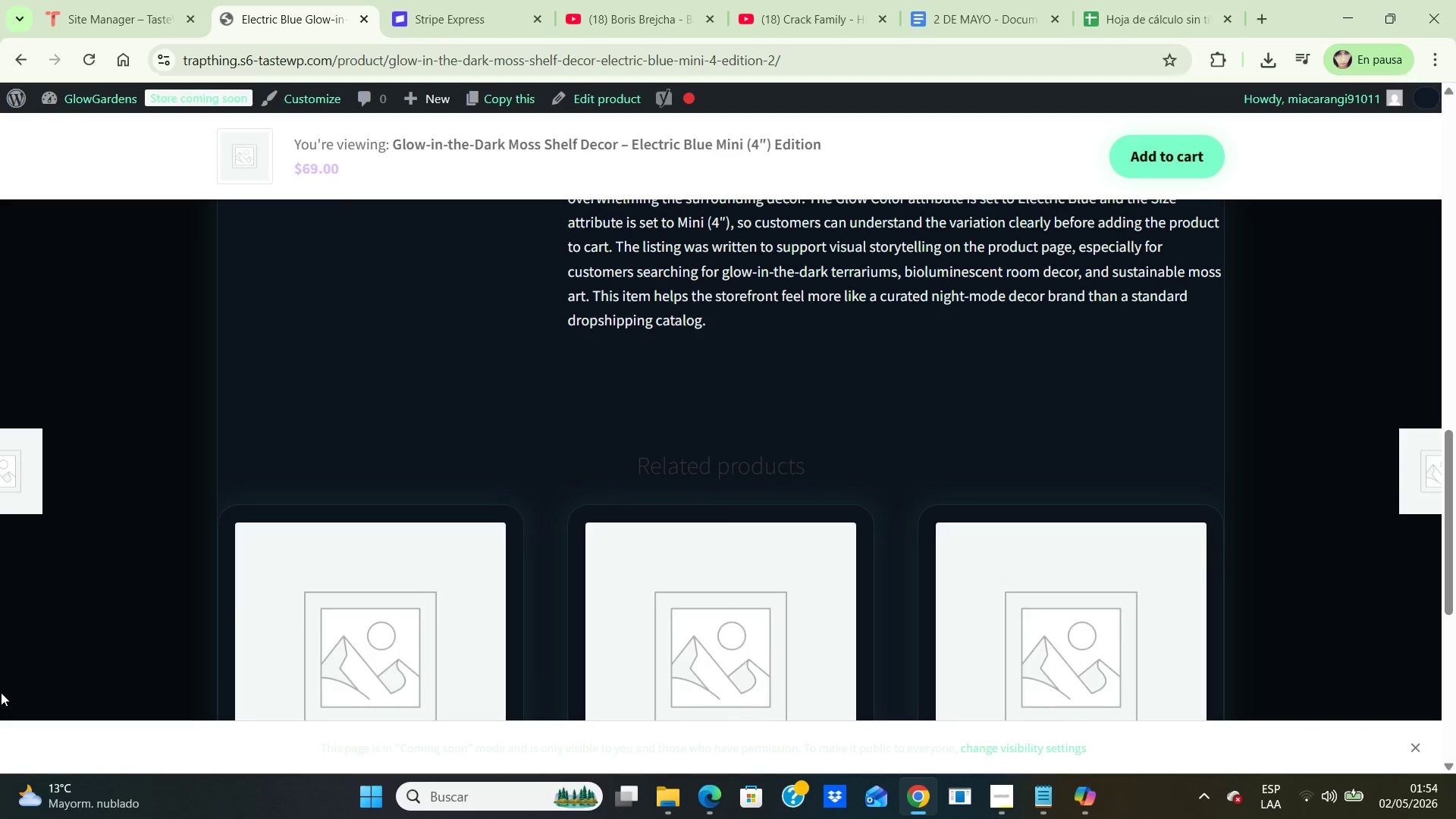 
scroll: coordinate [1, 692], scroll_direction: down, amount: 2.0
 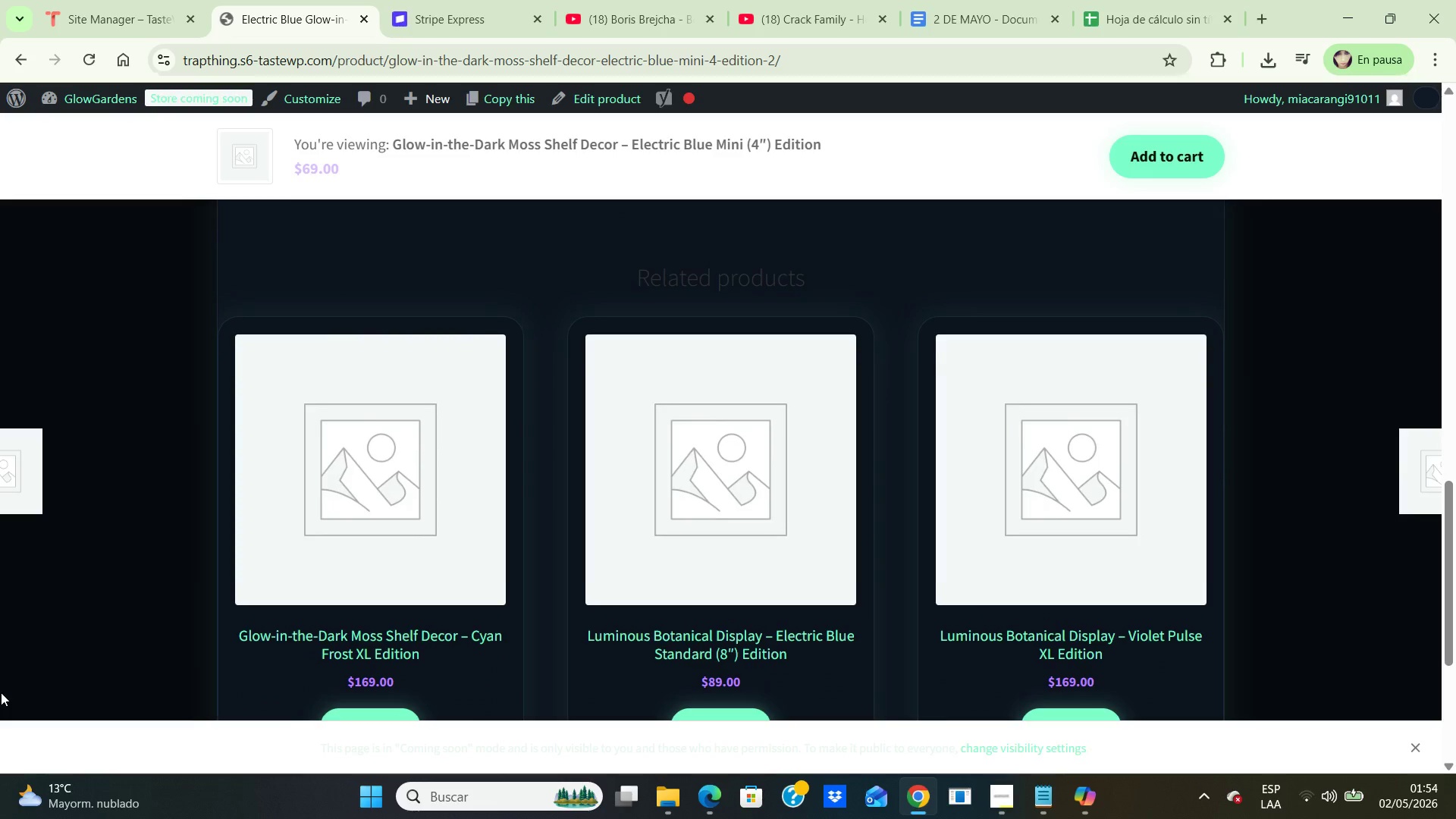 
scroll: coordinate [1, 692], scroll_direction: up, amount: 11.0
 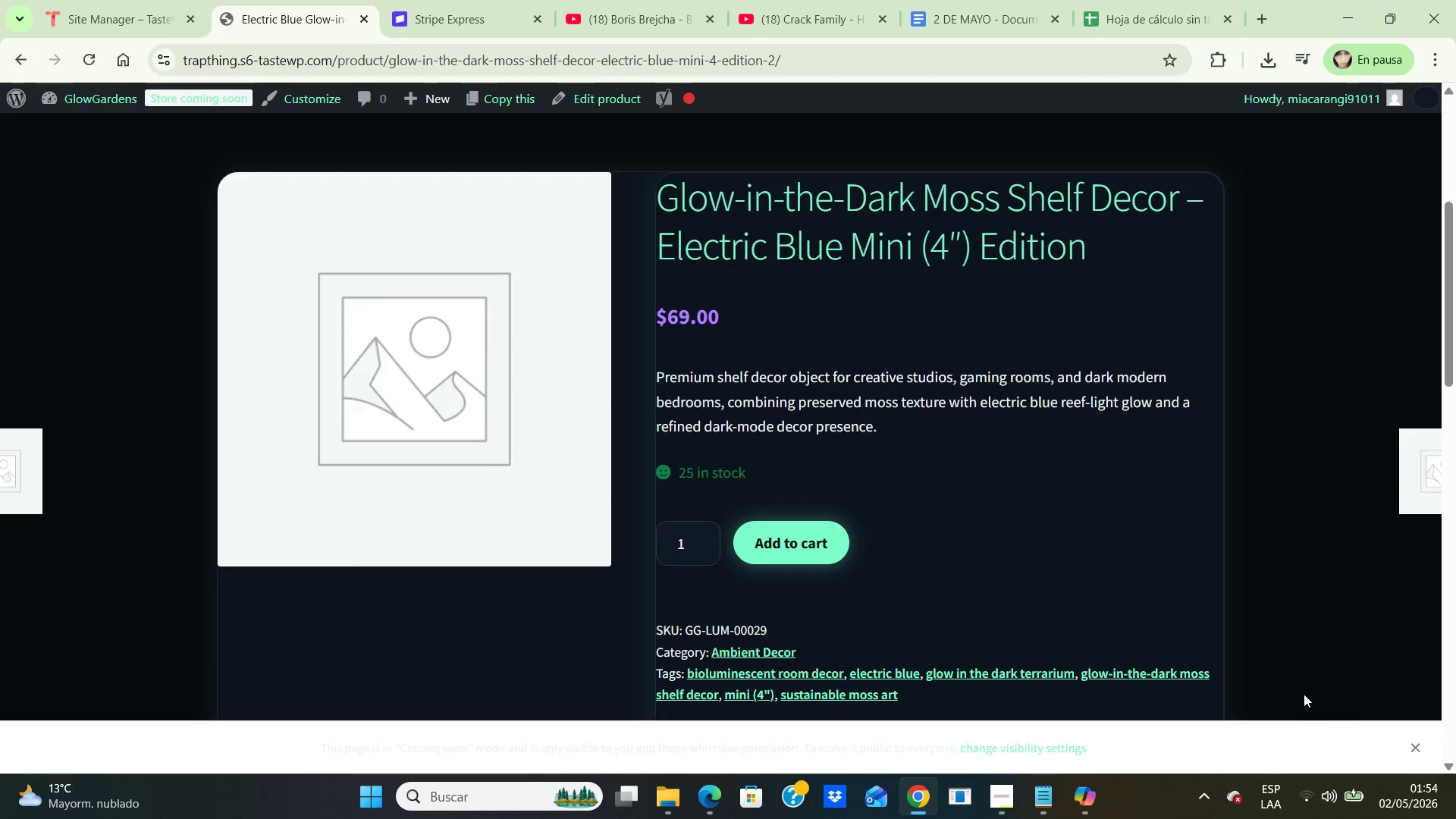 
left_click([1398, 479])
 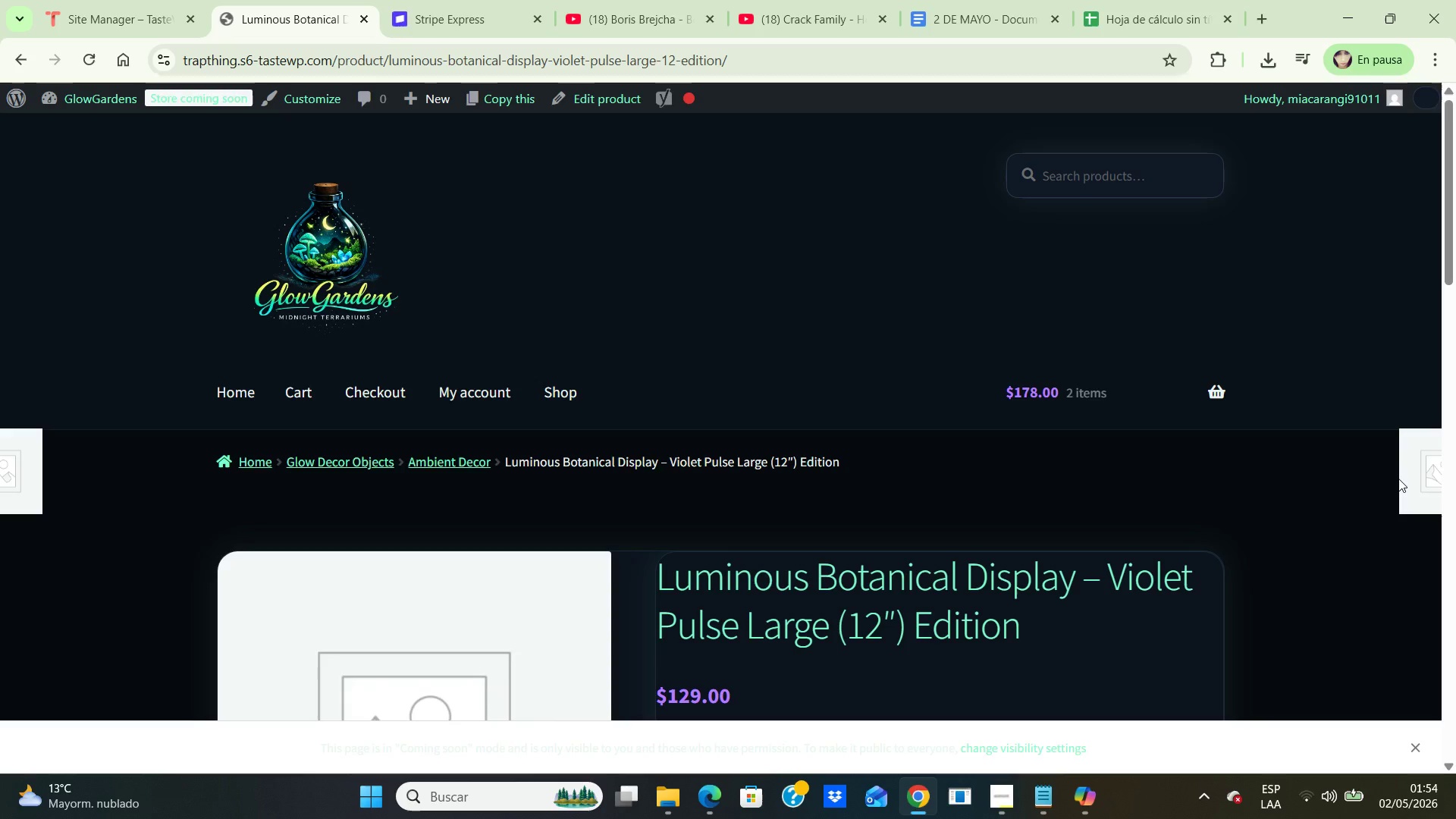 
scroll: coordinate [1398, 479], scroll_direction: down, amount: 6.0
 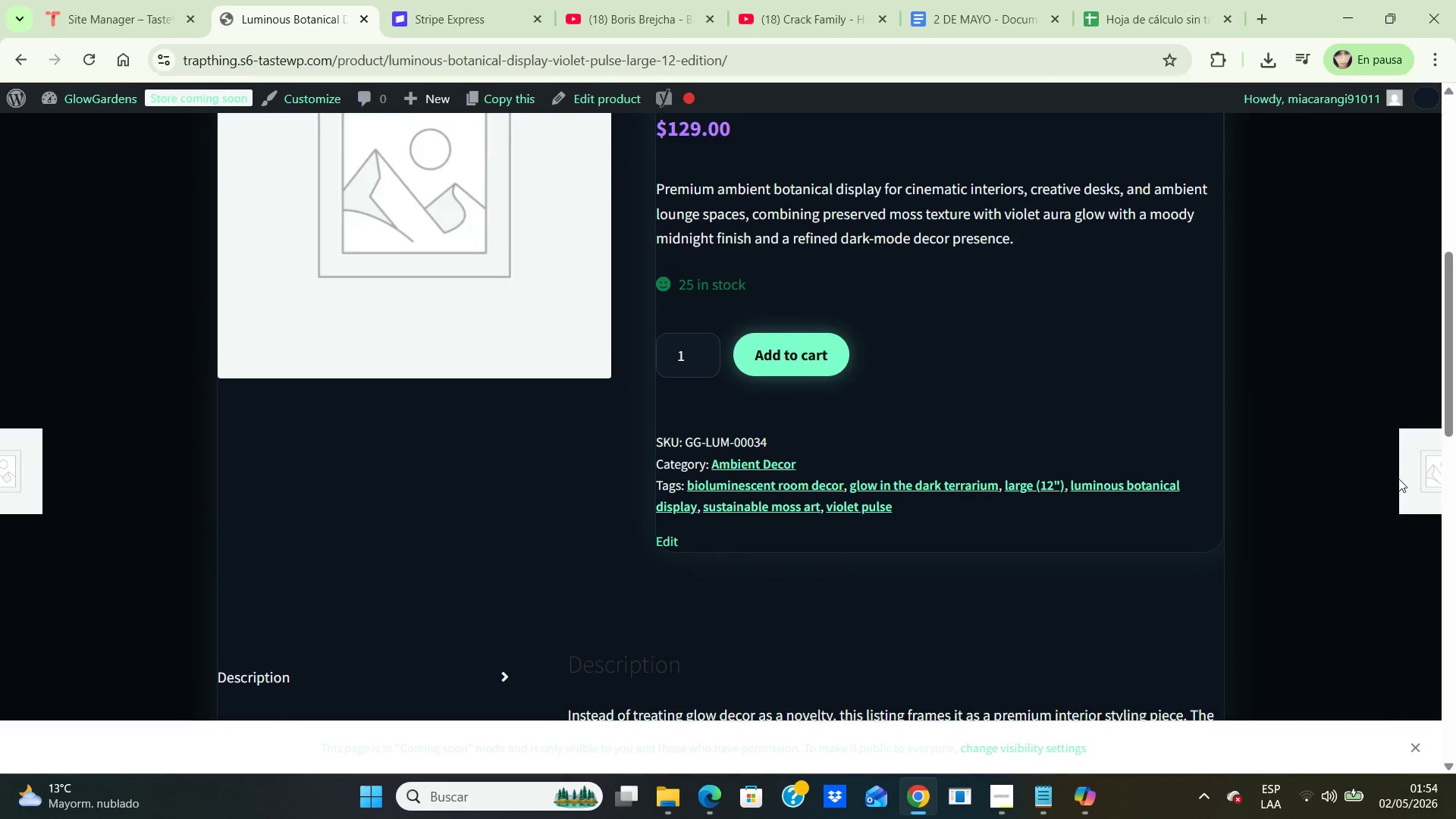 
scroll: coordinate [1398, 479], scroll_direction: up, amount: 1.0
 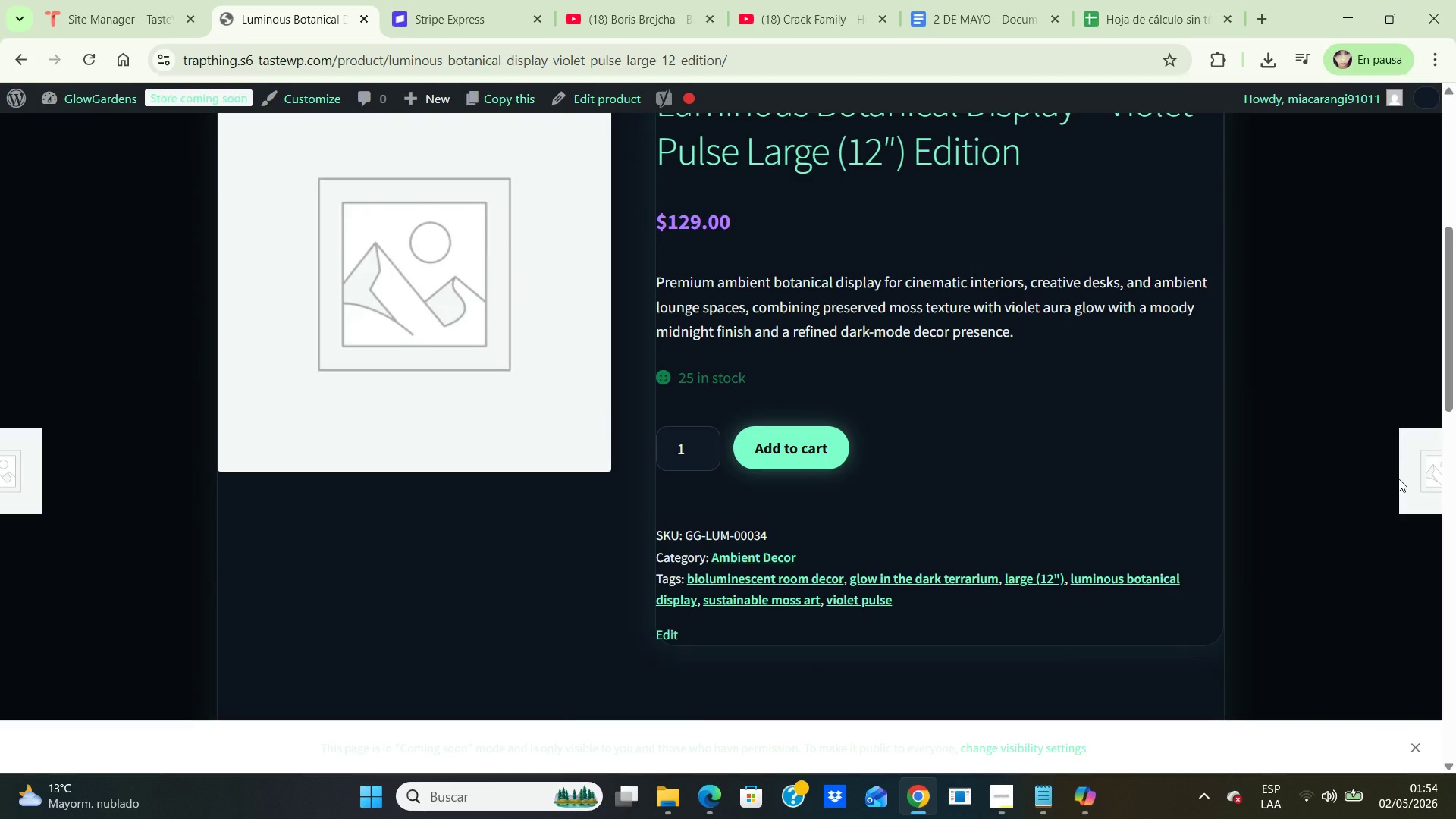 
scroll: coordinate [1398, 479], scroll_direction: down, amount: 2.0
 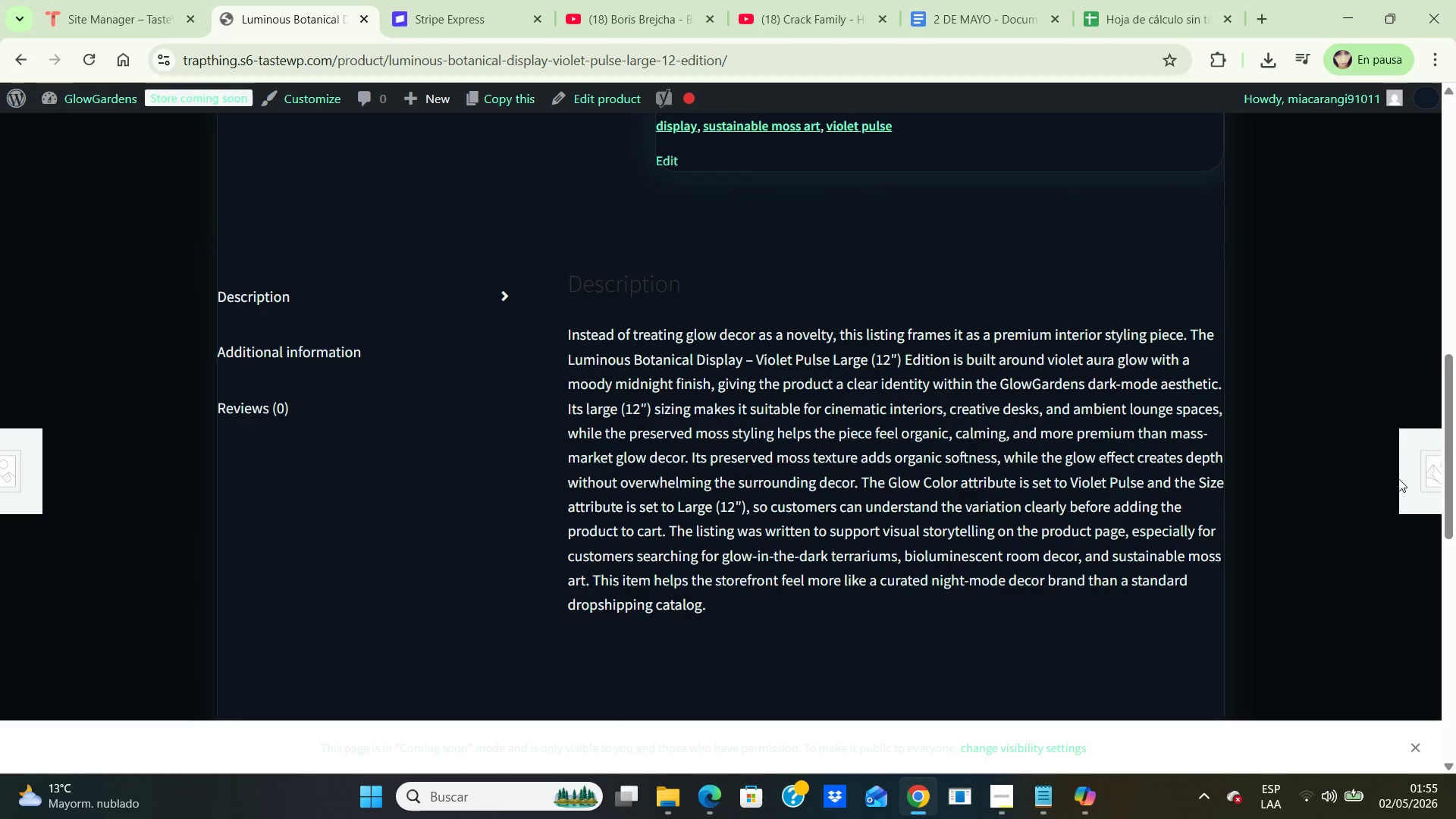 
wait(10.97)
 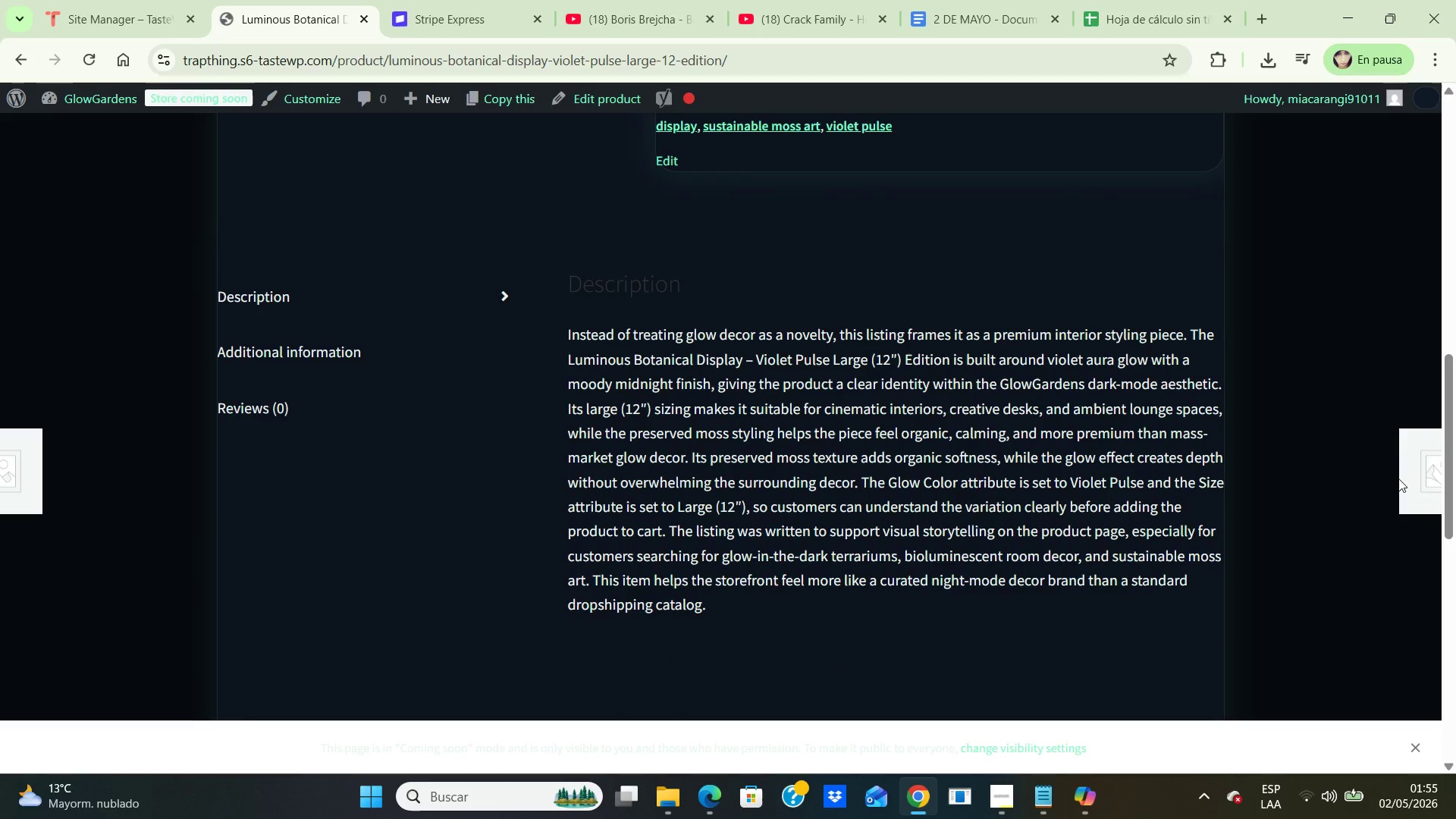 
scroll: coordinate [1398, 479], scroll_direction: down, amount: 1.0
 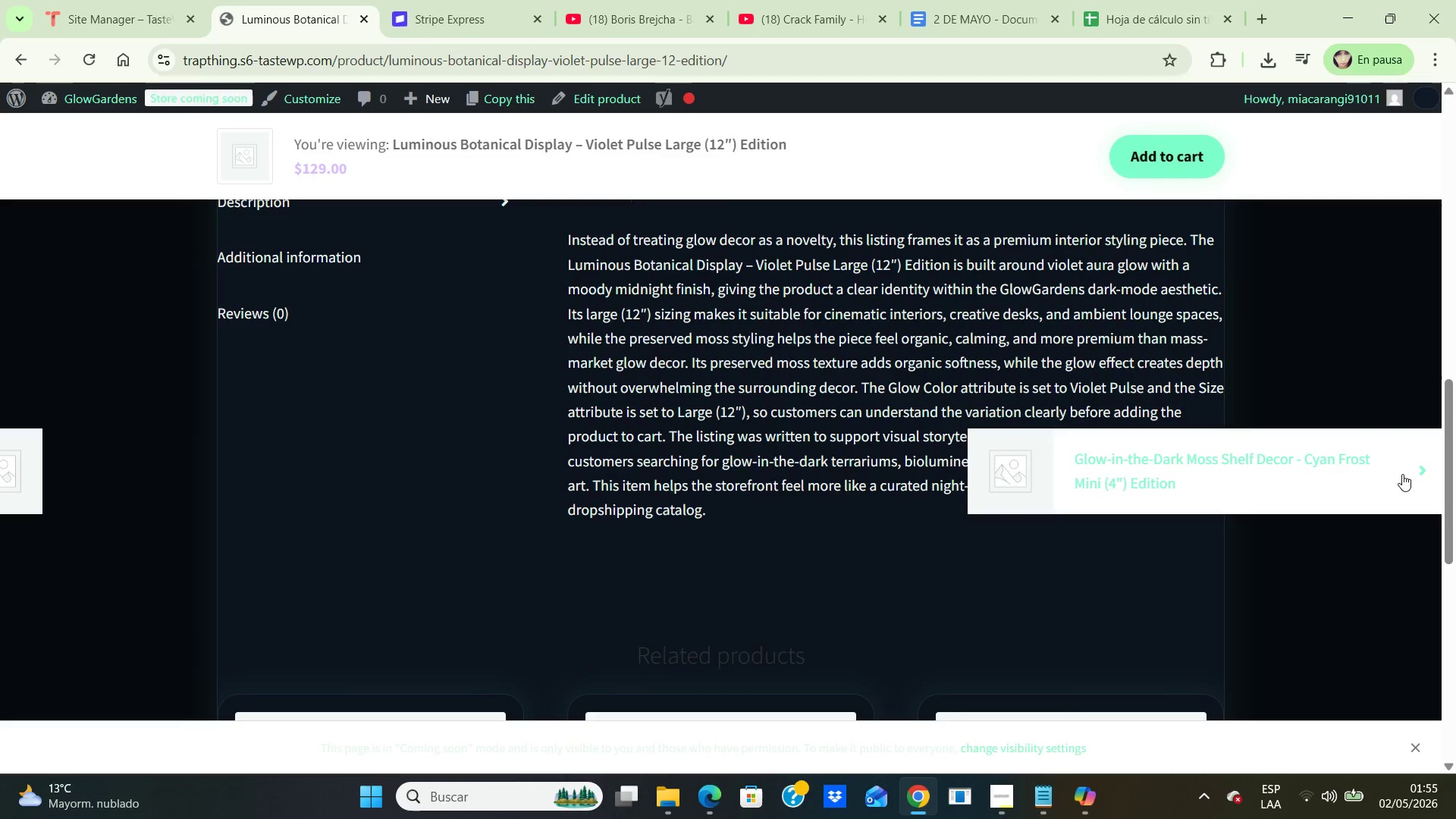 
left_click([1402, 474])
 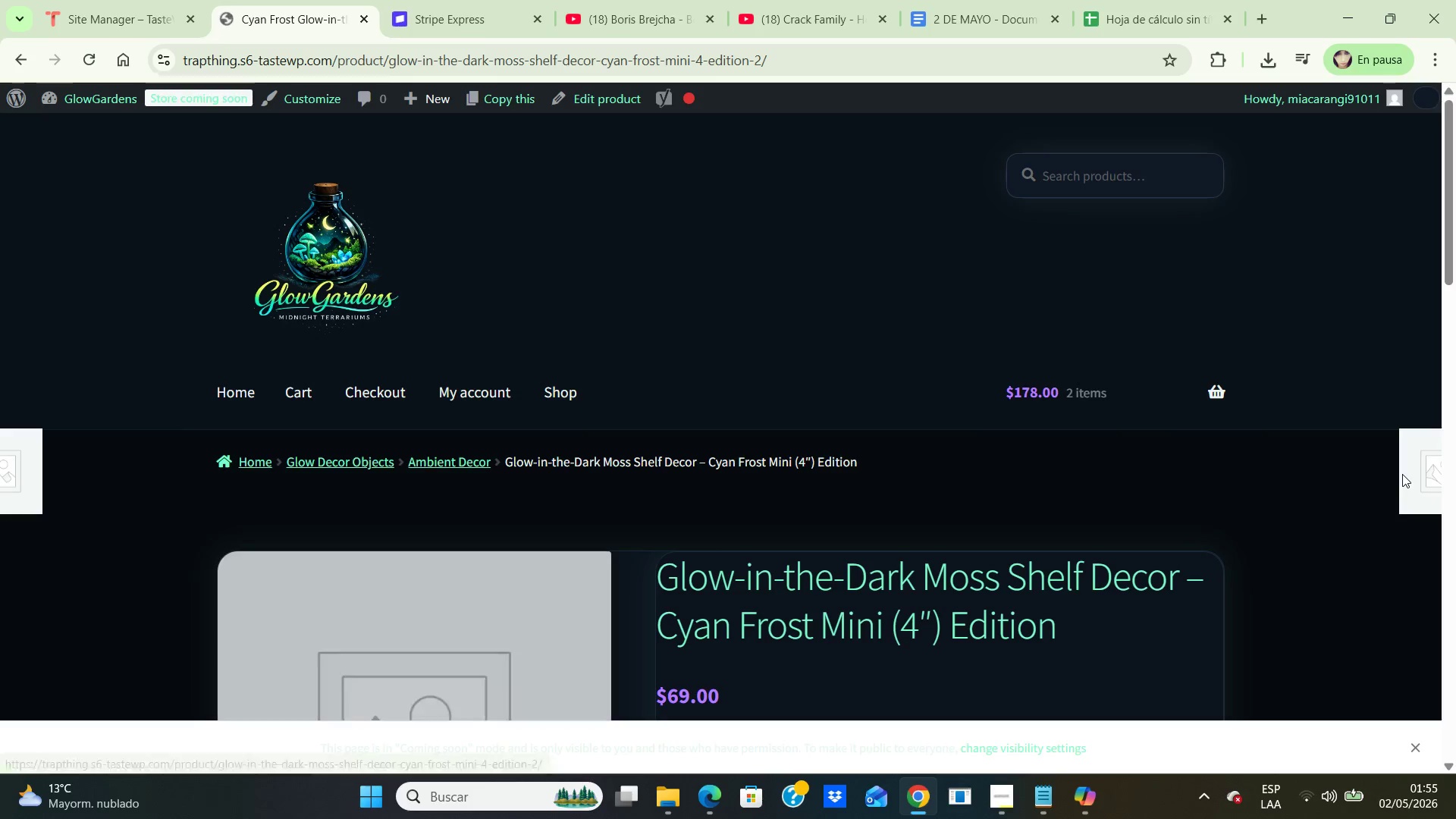 
scroll: coordinate [1402, 474], scroll_direction: down, amount: 8.0
 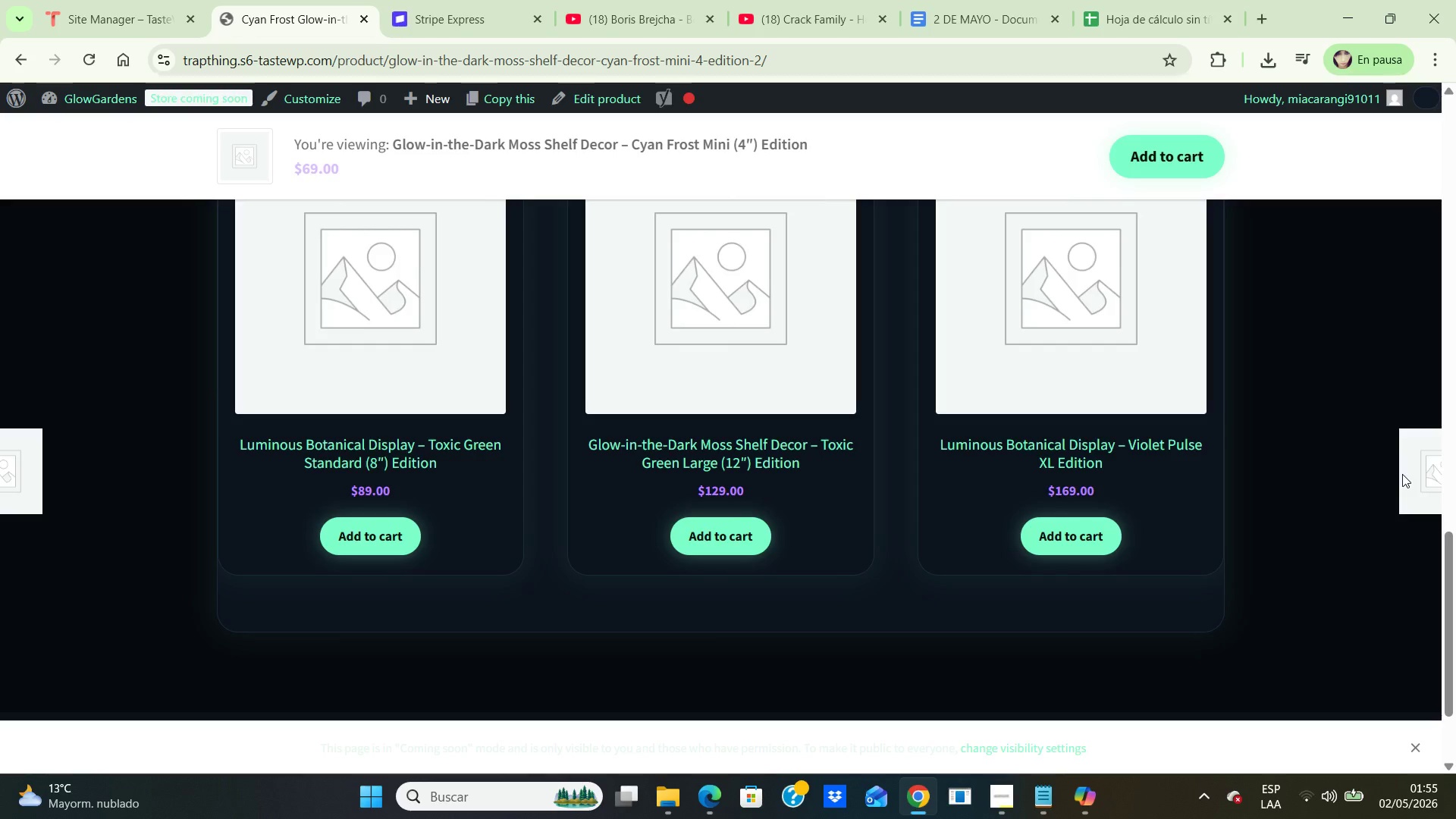 
wait(17.61)
 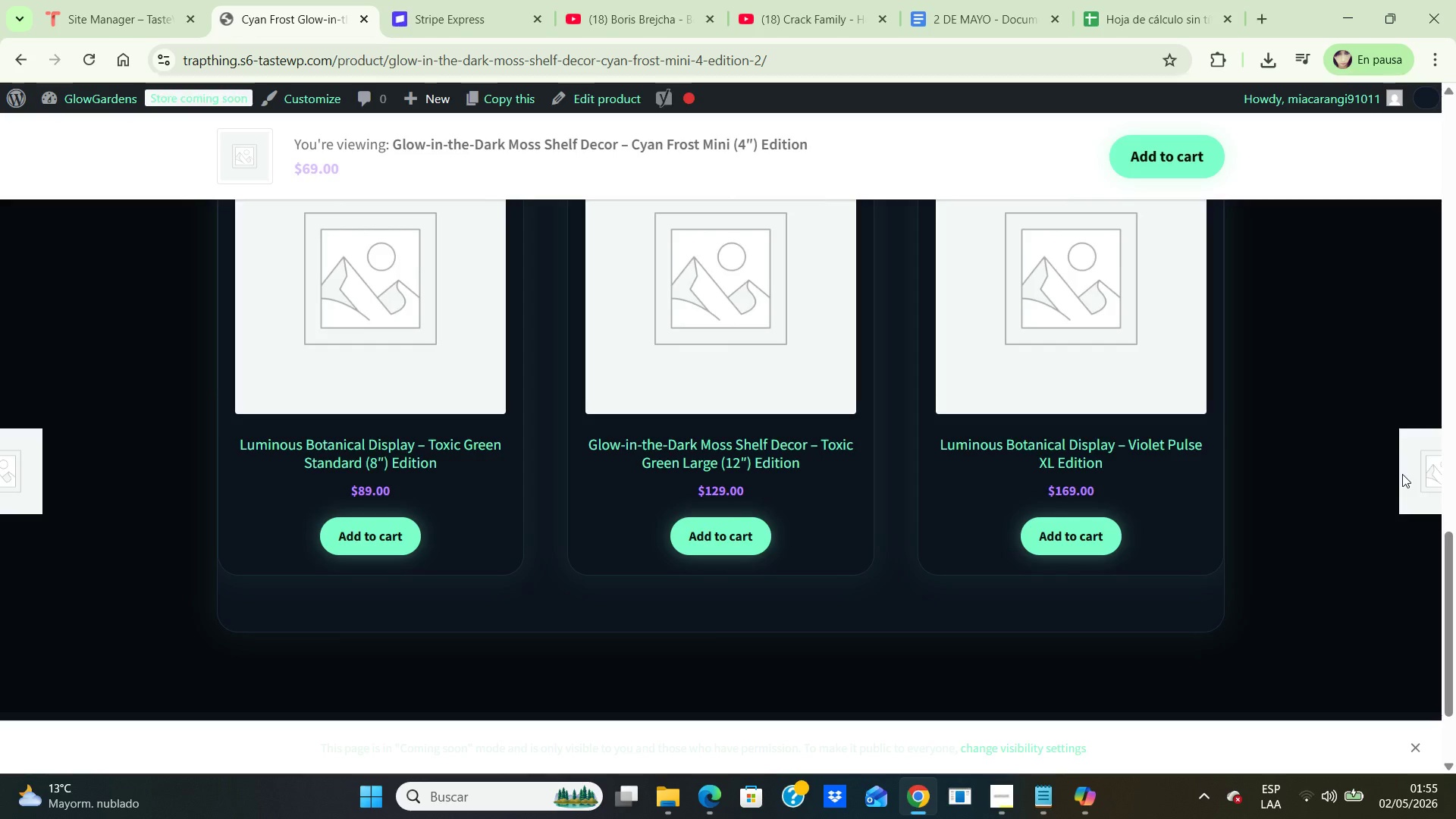 
scroll: coordinate [1402, 474], scroll_direction: down, amount: 2.0
 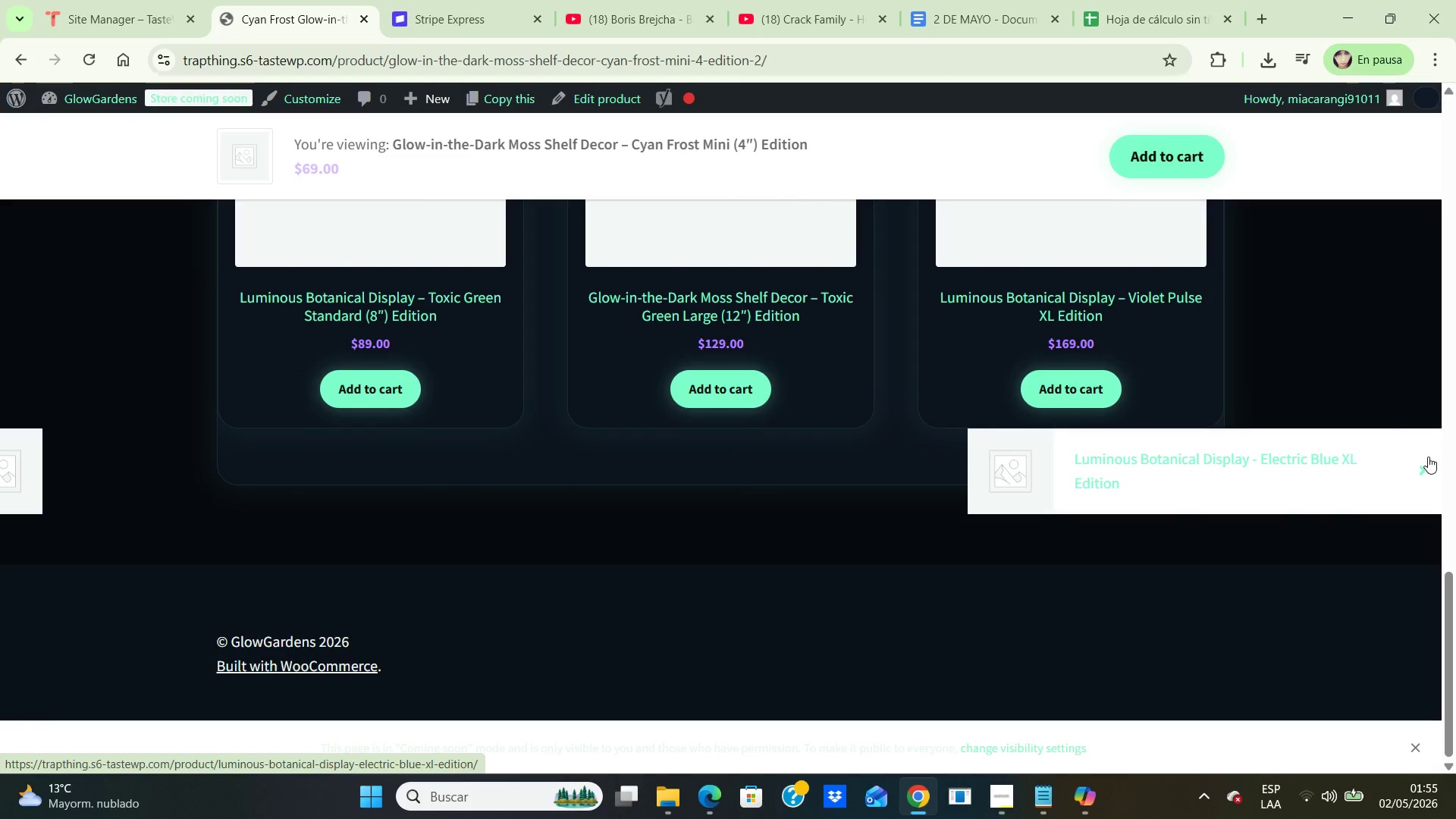 
left_click([1428, 457])
 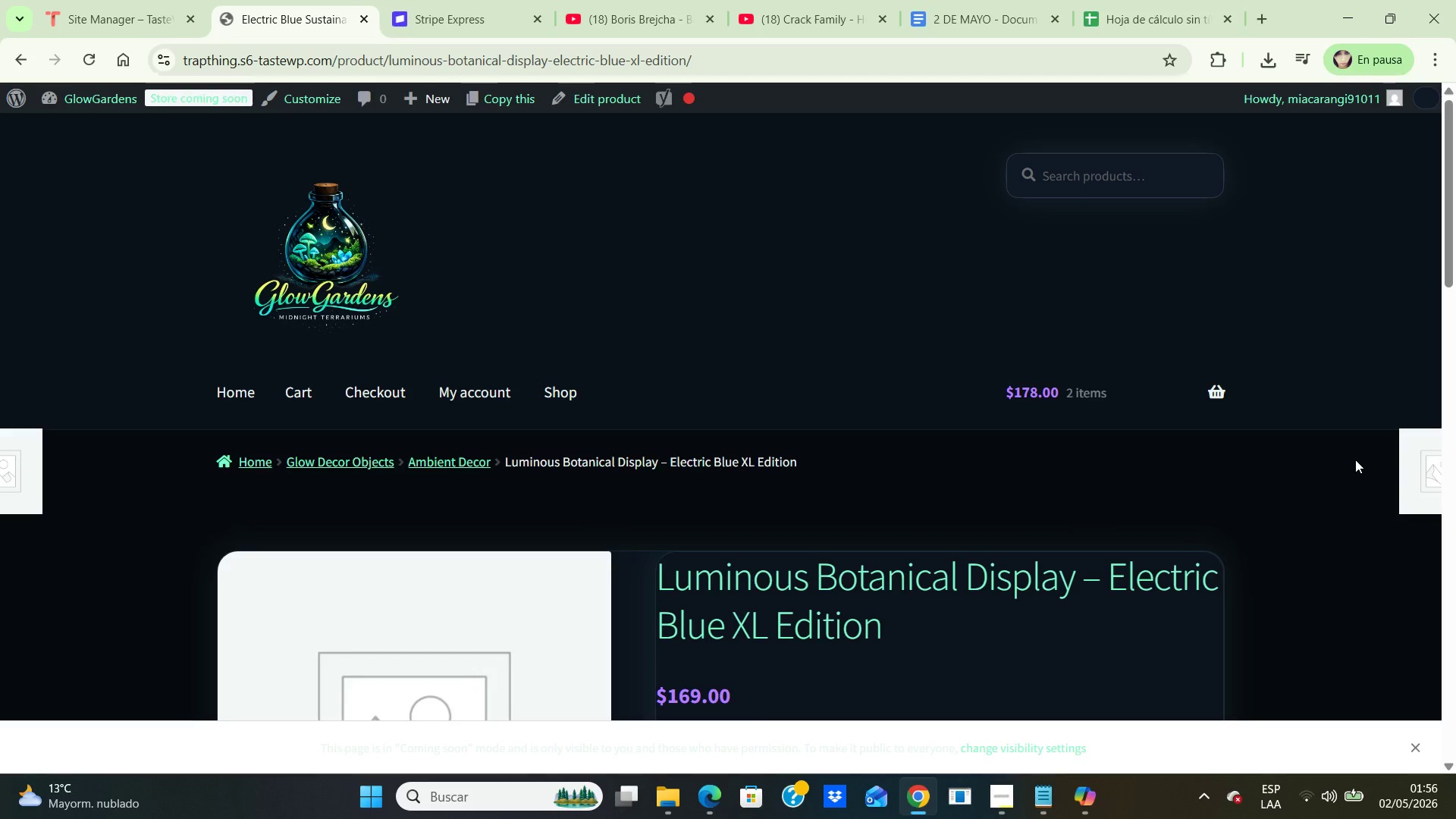 
wait(22.34)
 